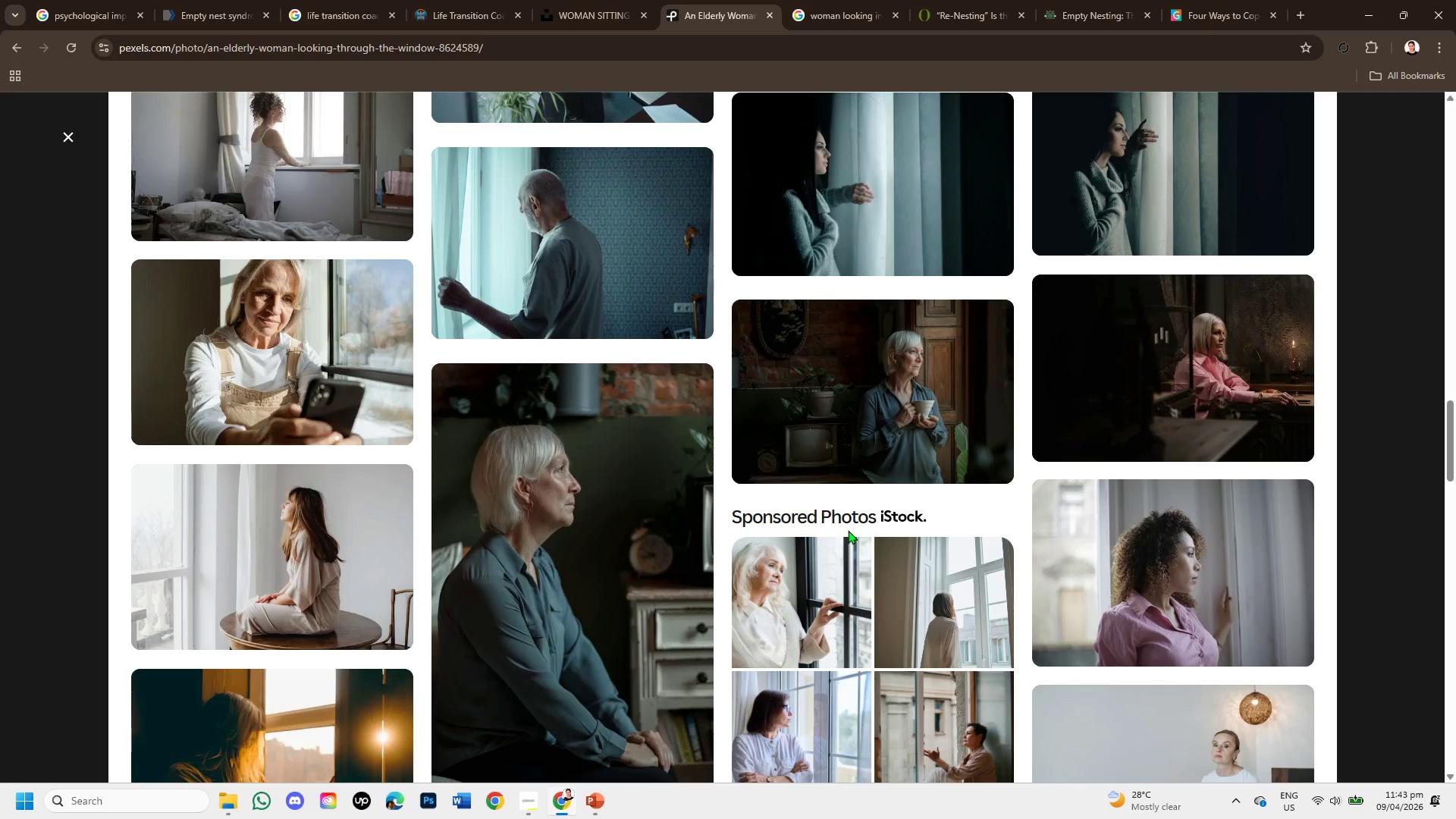 
scroll: coordinate [848, 530], scroll_direction: down, amount: 1.0
 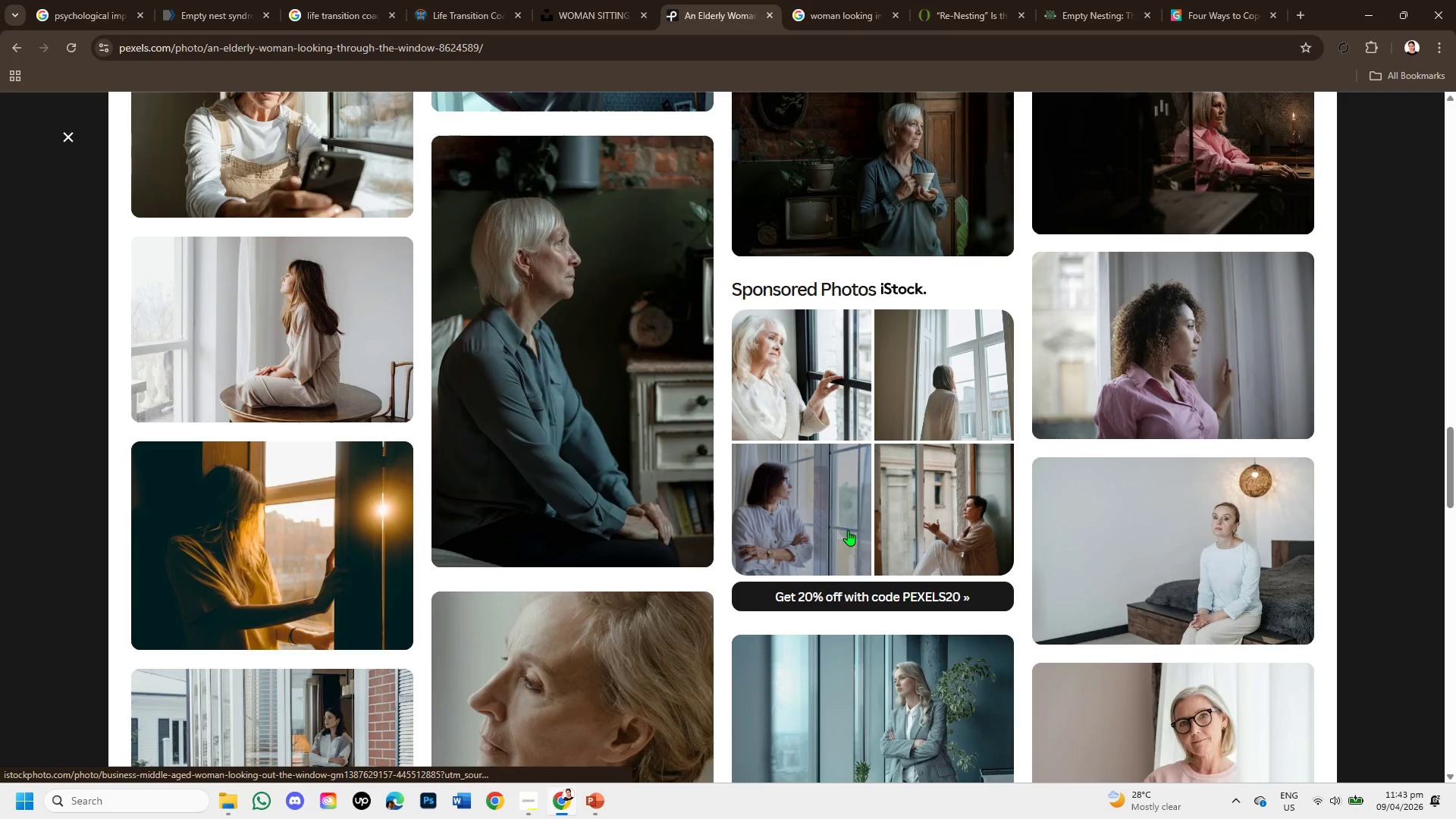 
scroll: coordinate [627, 190], scroll_direction: up, amount: 17.0
 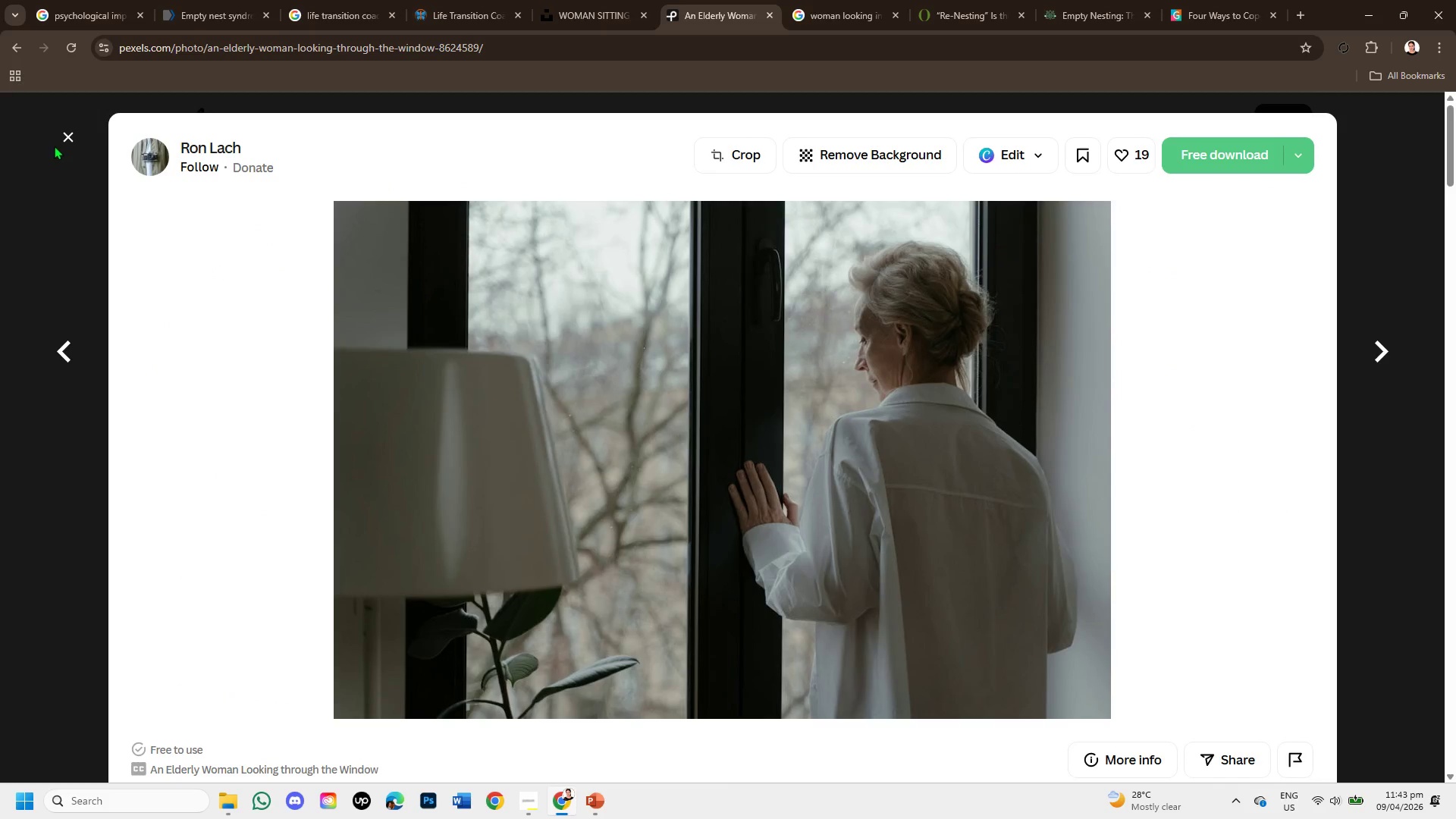 
left_click([74, 132])
 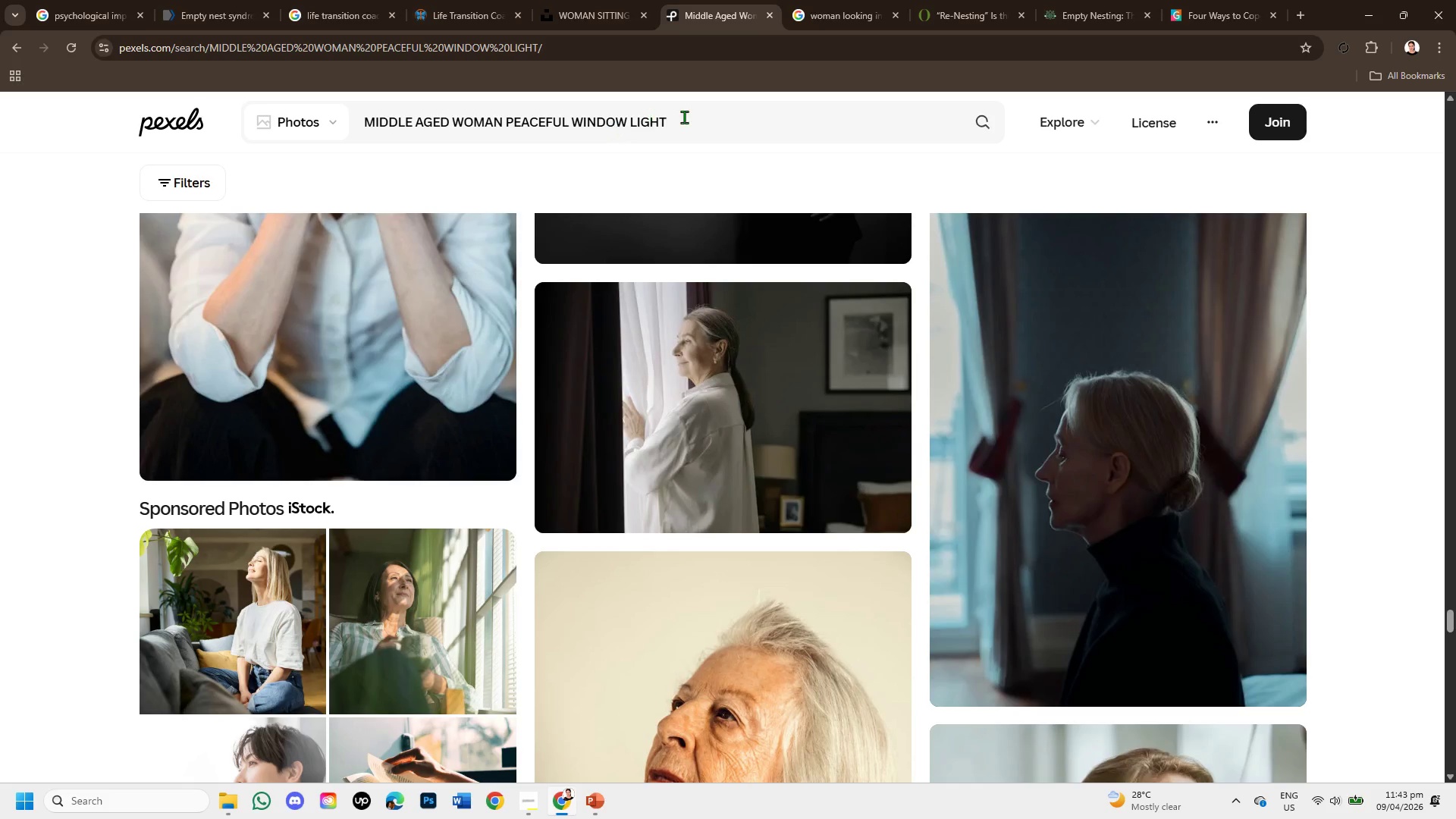 
left_click([695, 120])
 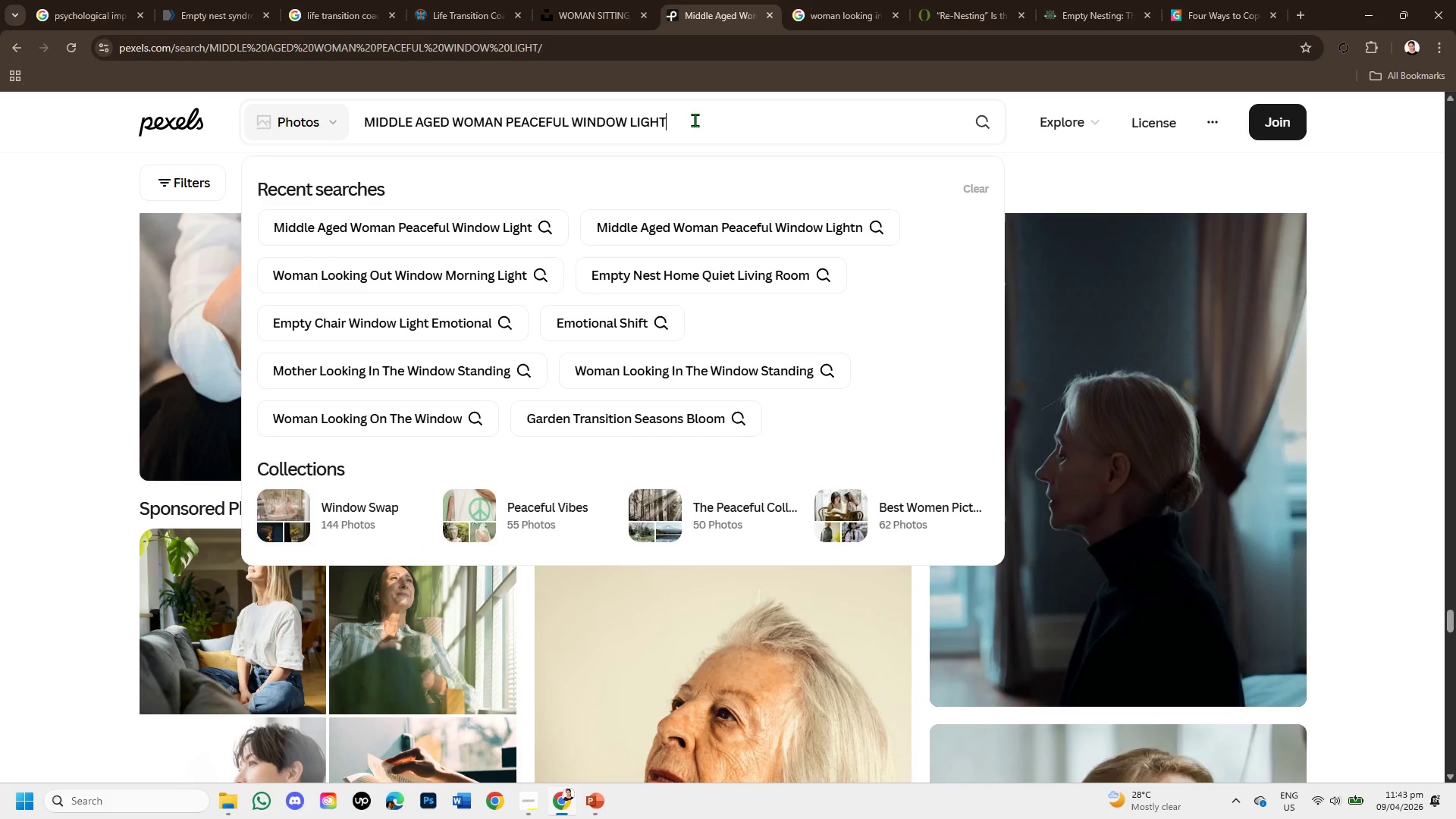 
type( HOLDING IN THE CURTAIN )
 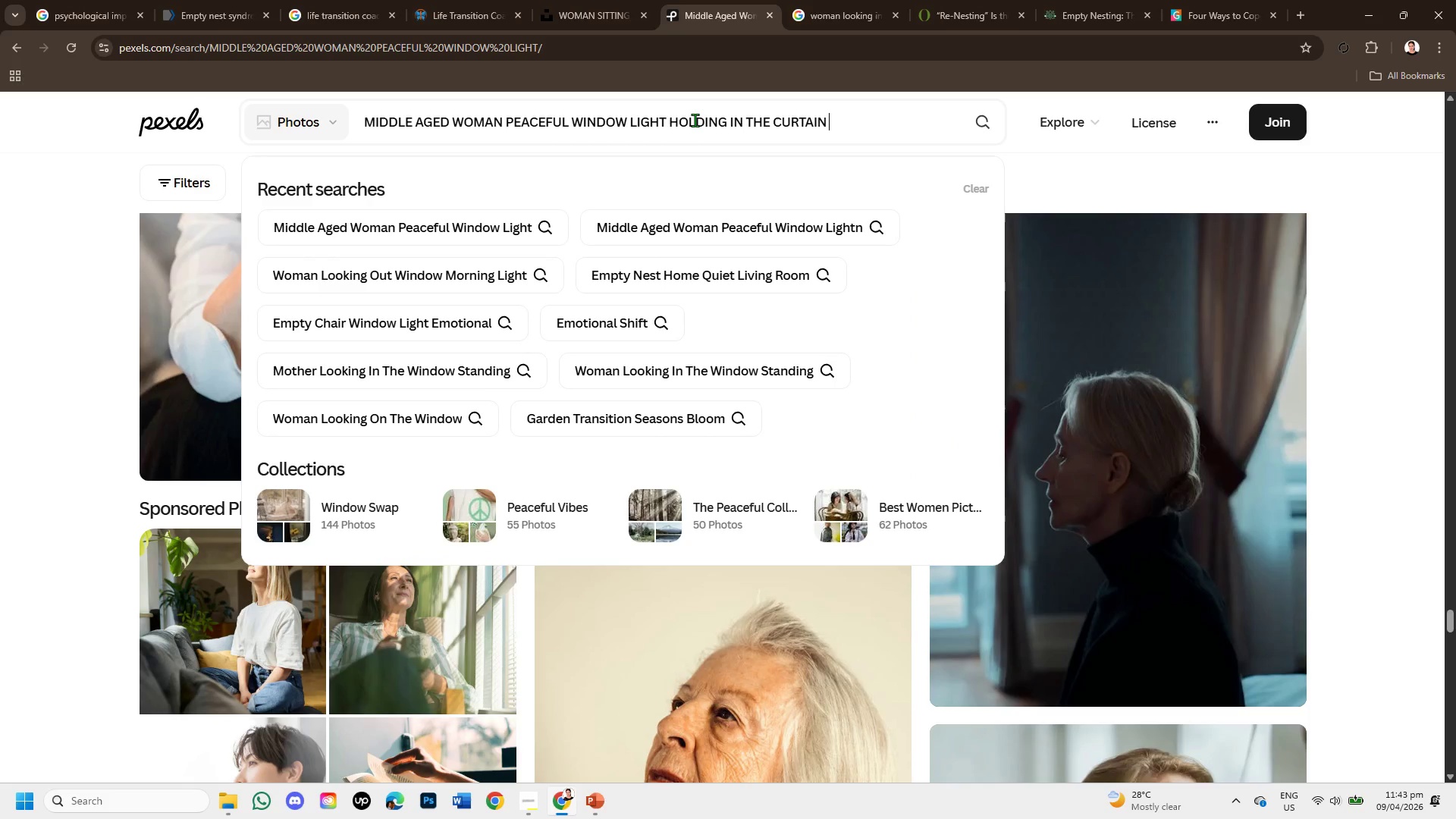 
key(Enter)
 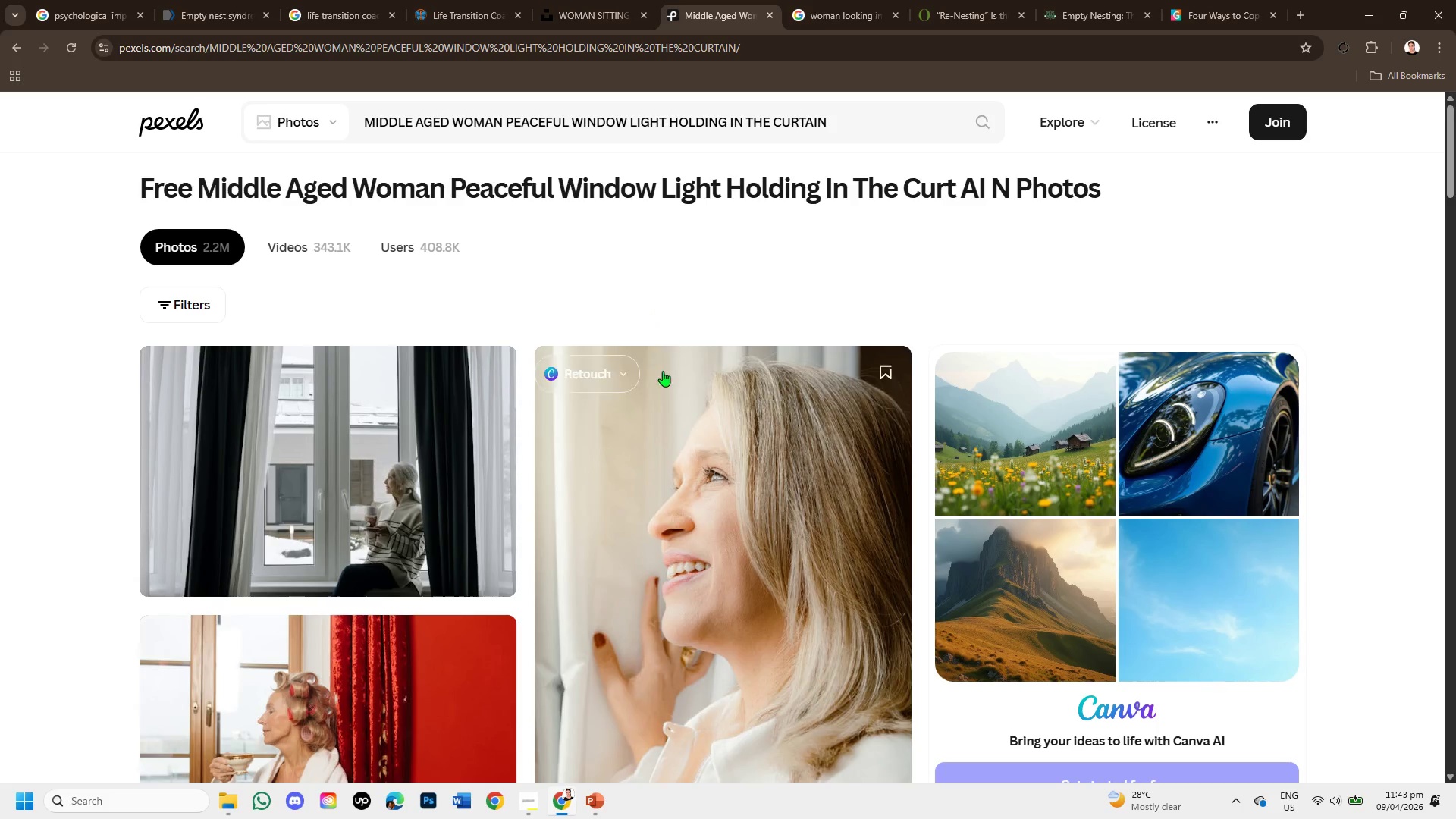 
wait(6.09)
 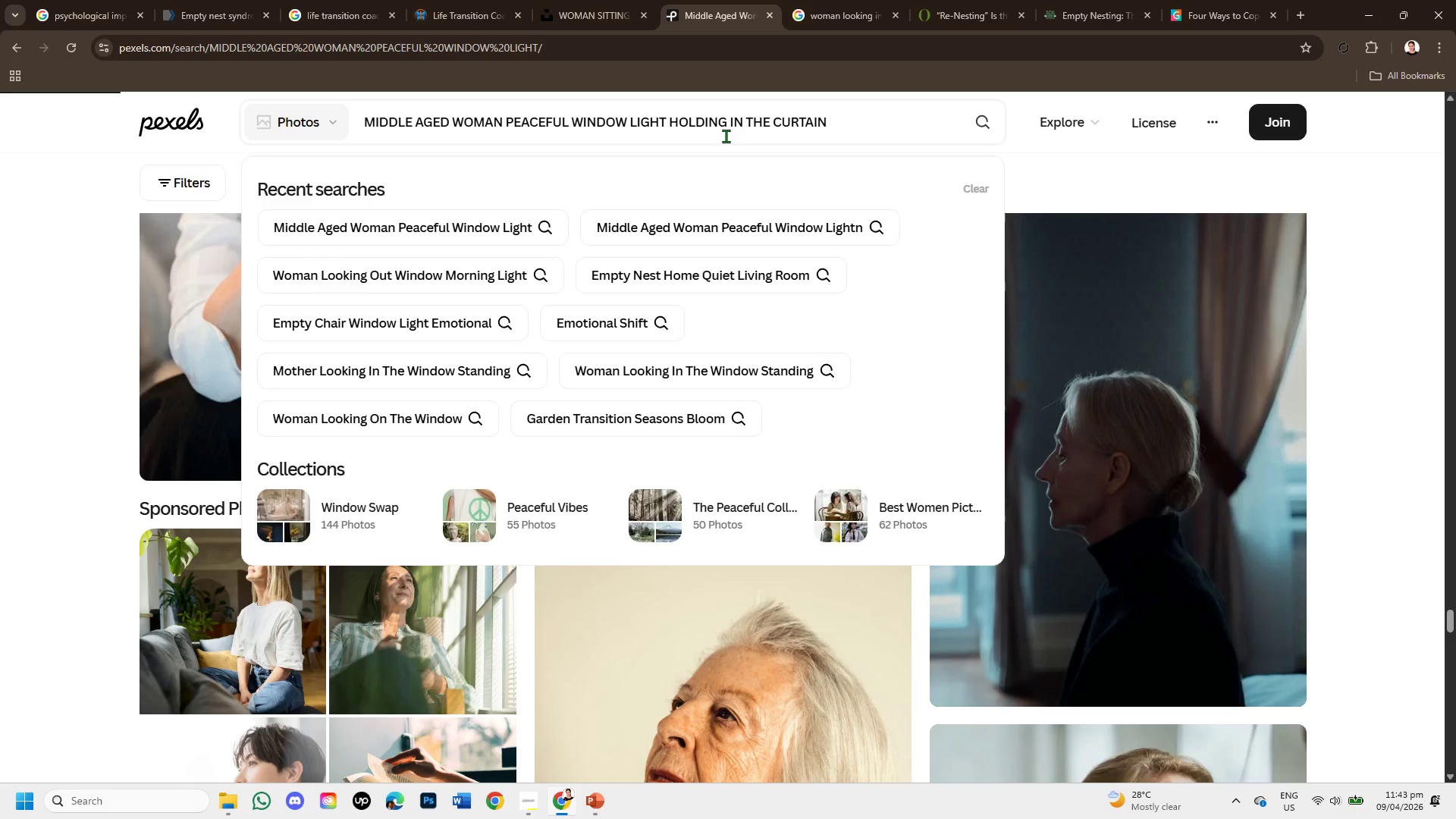 
scroll: coordinate [762, 479], scroll_direction: down, amount: 3.0
 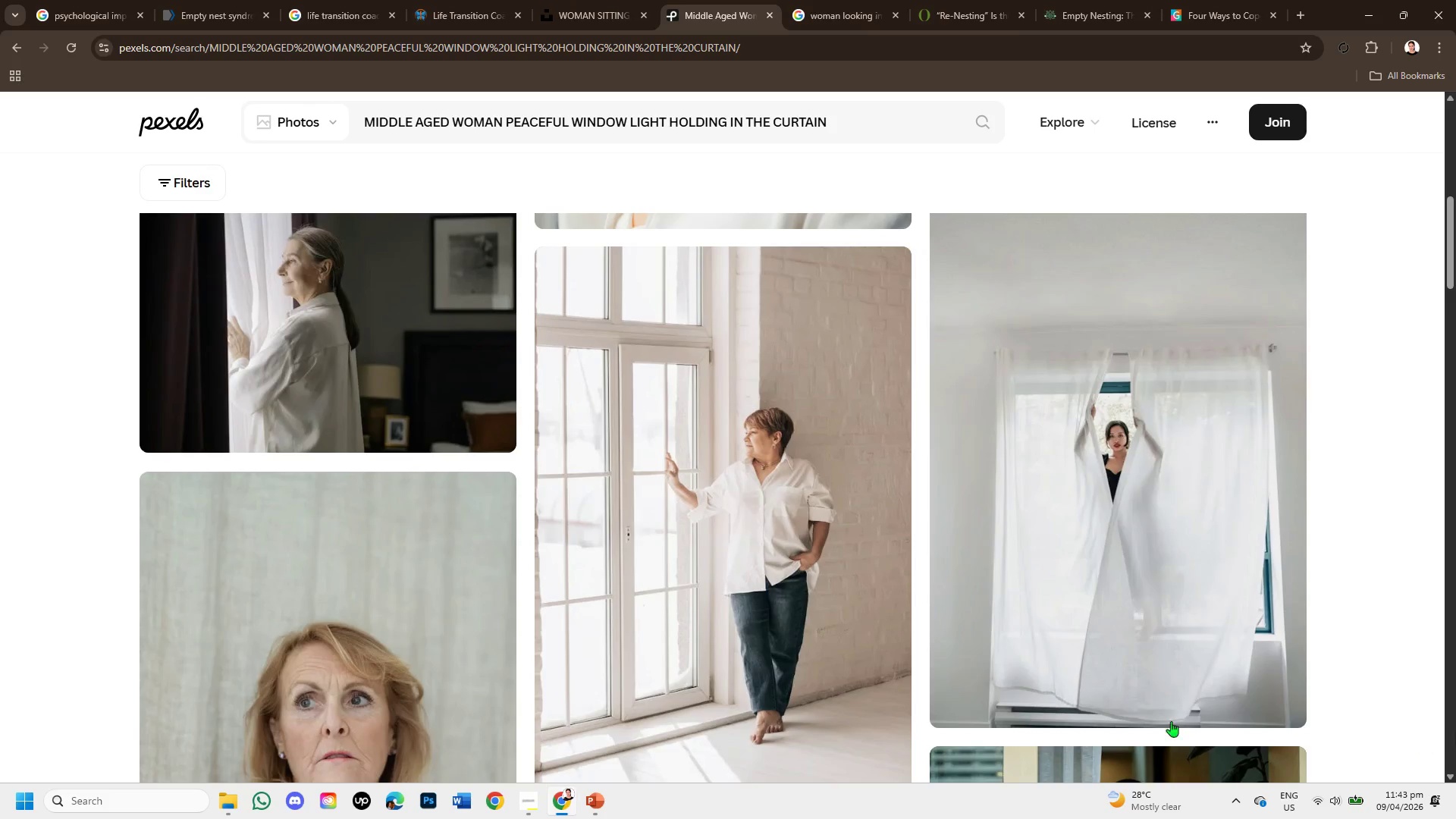 
left_click([701, 513])
 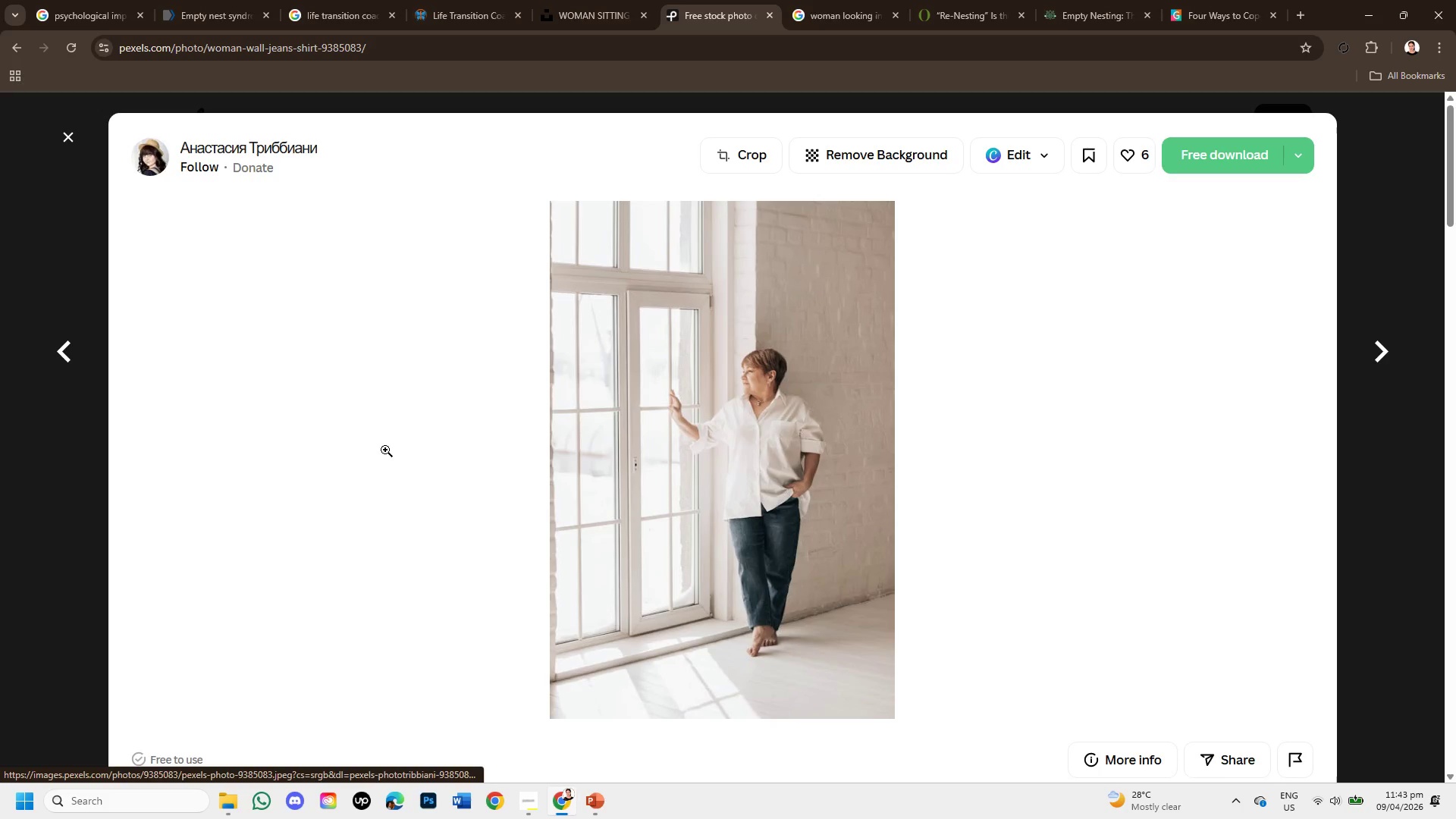 
wait(6.31)
 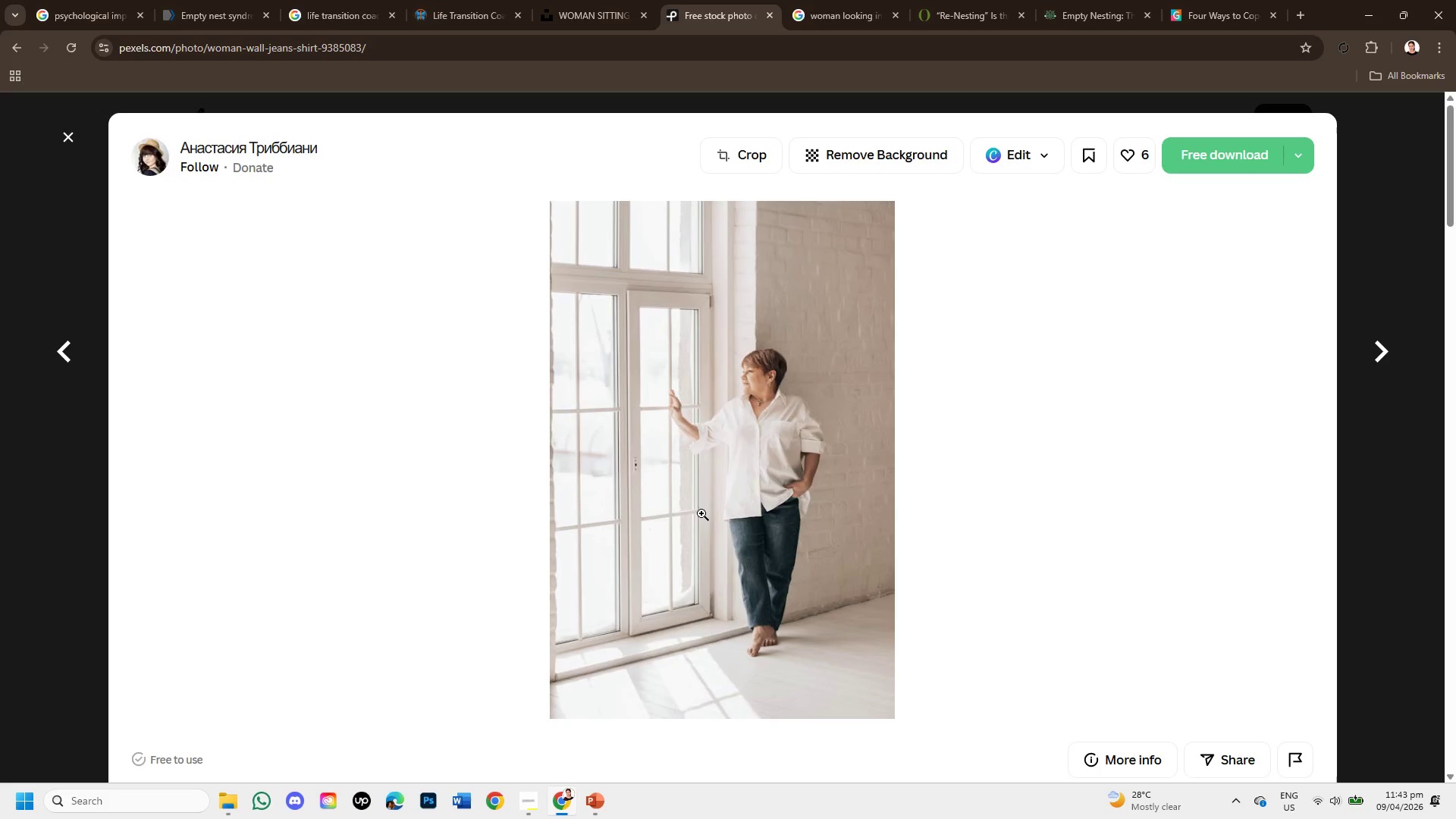 
scroll: coordinate [444, 455], scroll_direction: down, amount: 3.0
 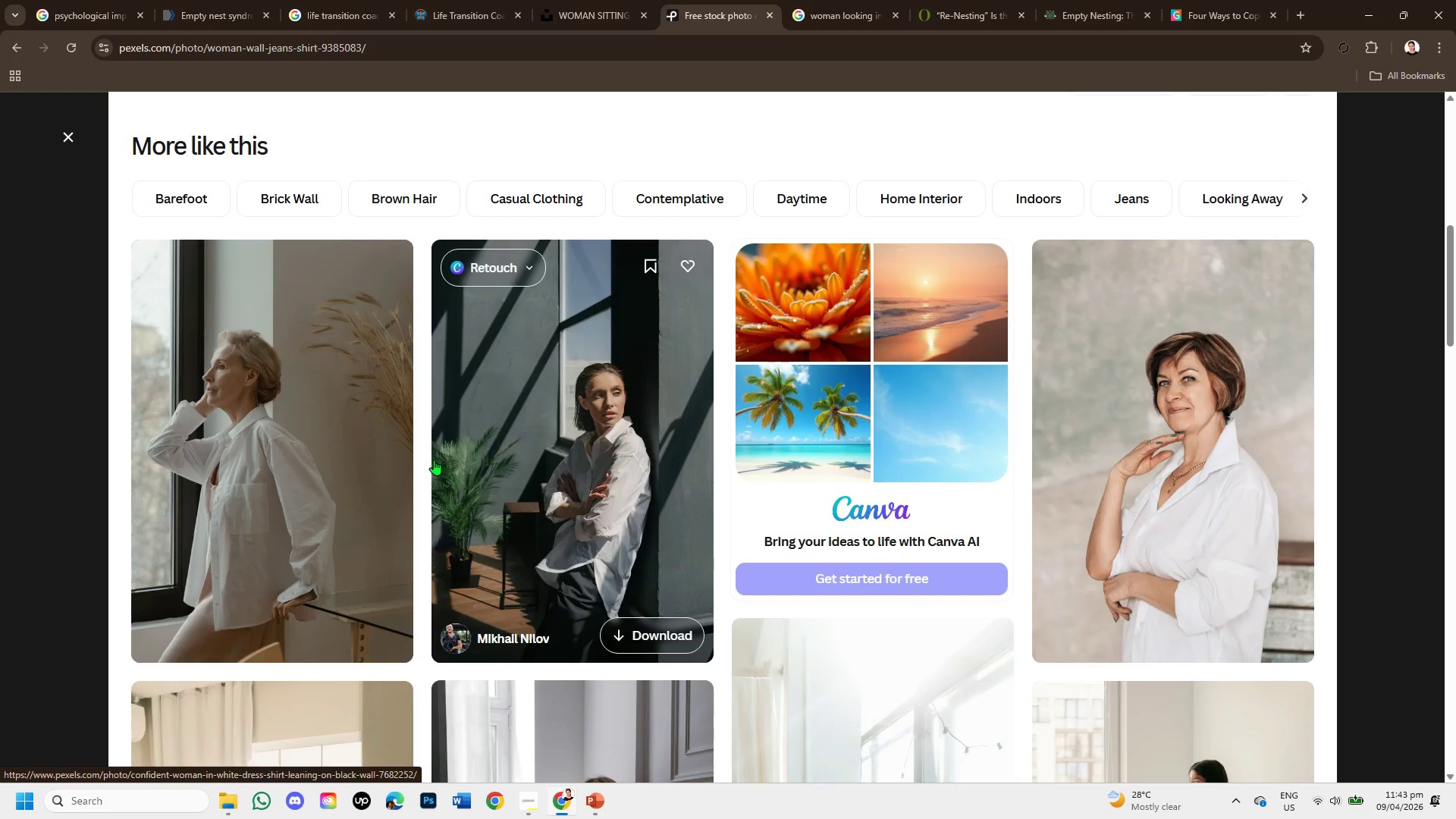 
scroll: coordinate [410, 425], scroll_direction: up, amount: 3.0
 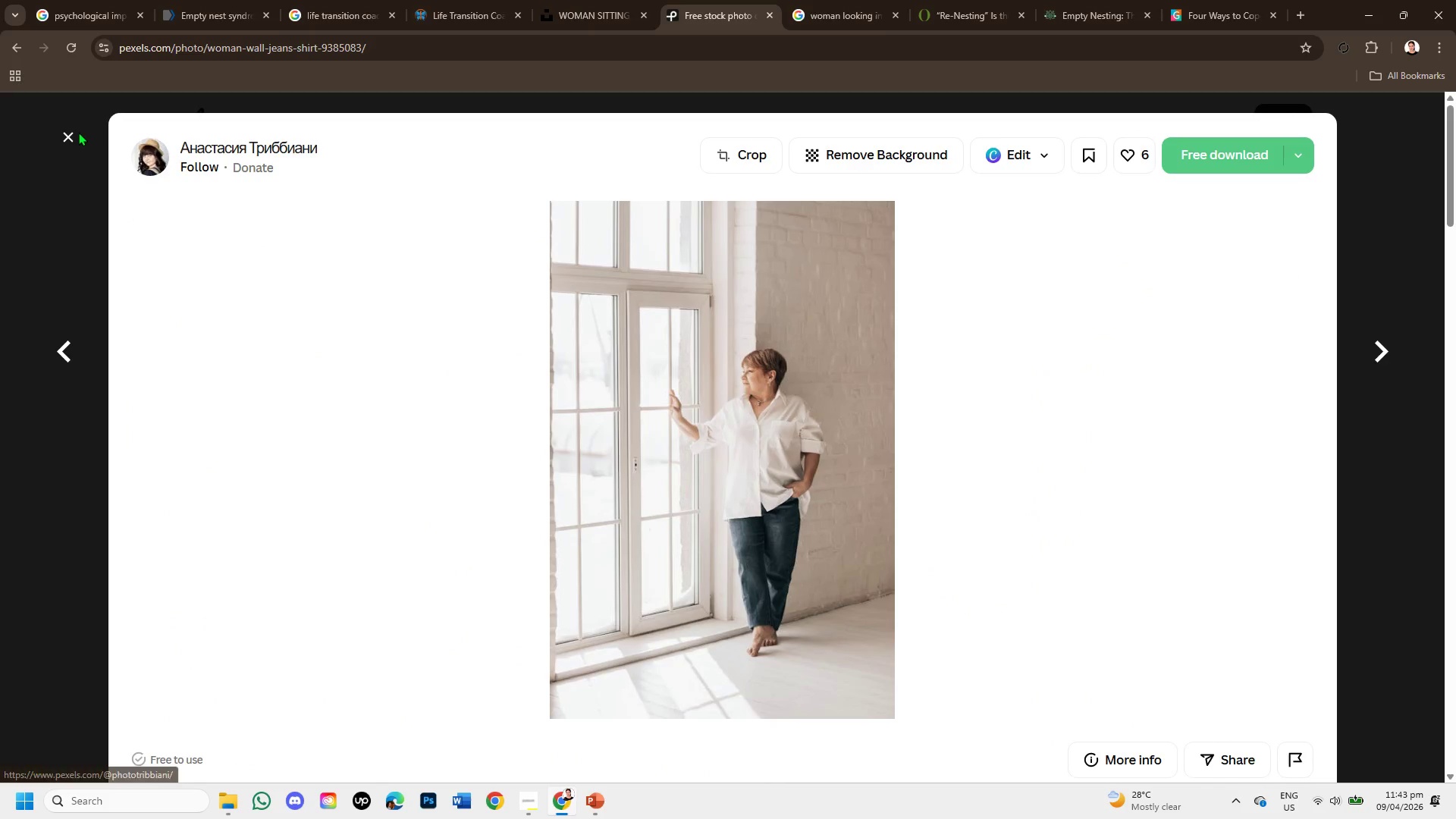 
left_click([67, 132])
 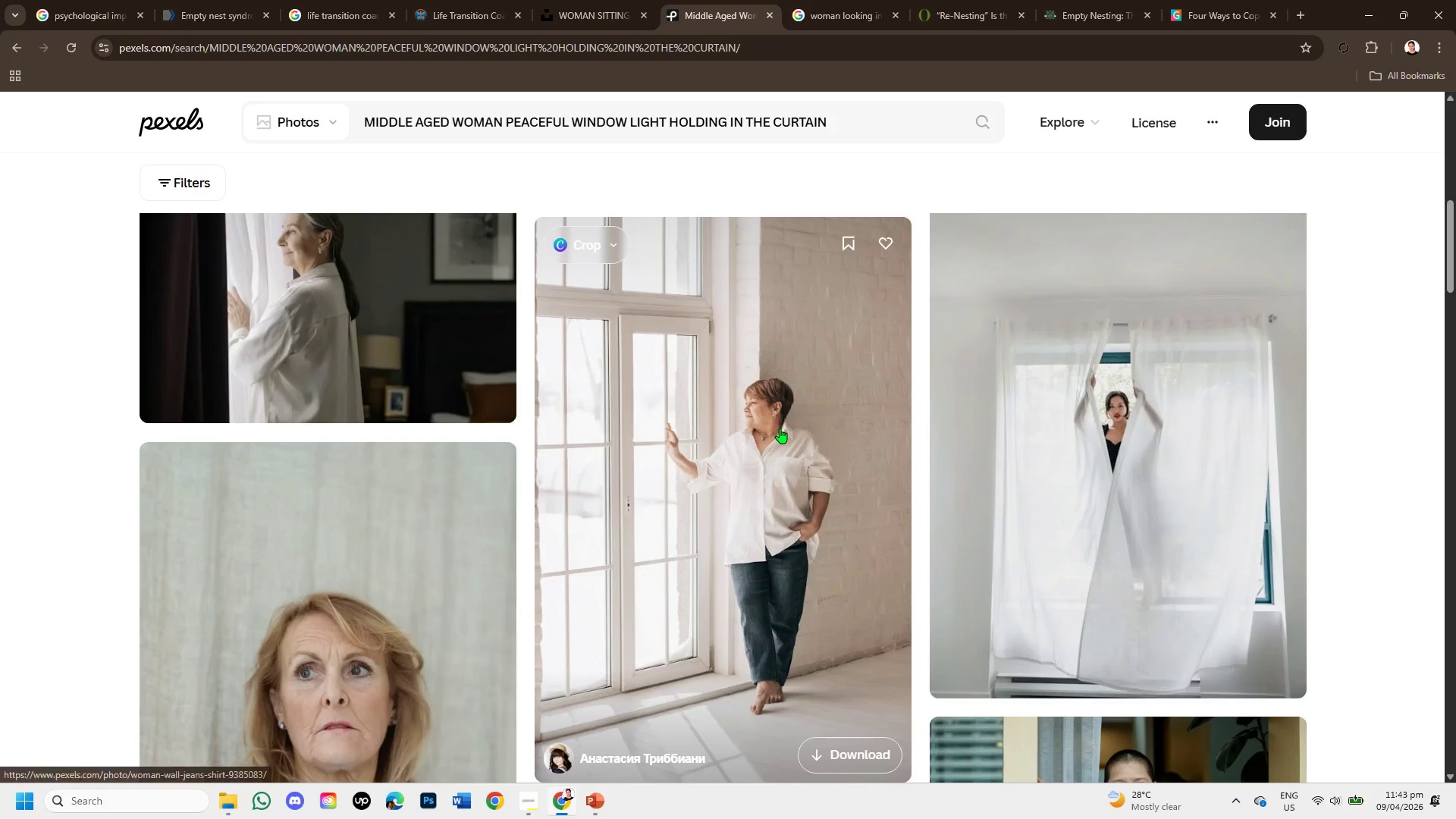 
scroll: coordinate [447, 529], scroll_direction: down, amount: 5.0
 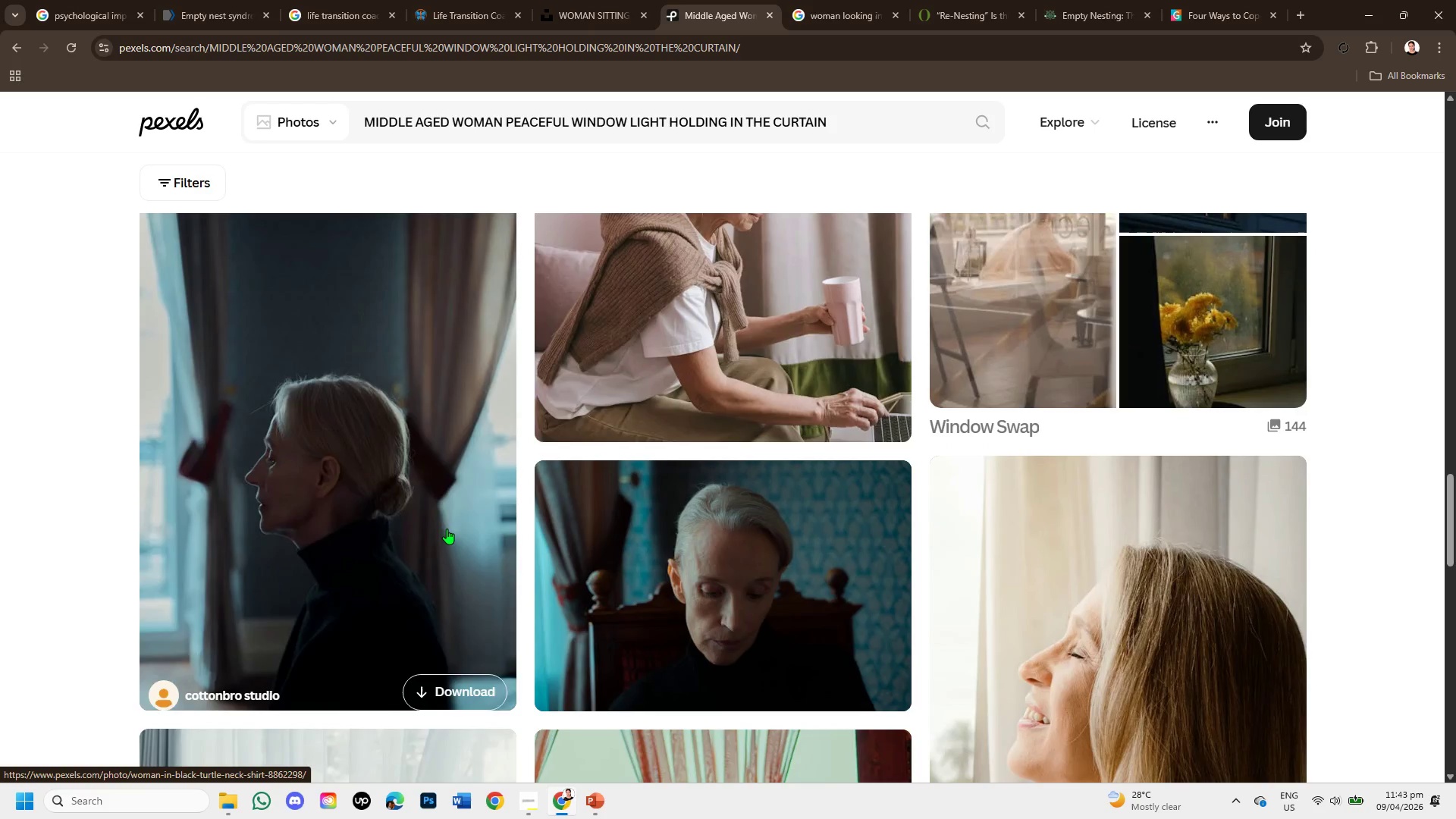 
scroll: coordinate [447, 529], scroll_direction: up, amount: 1.0
 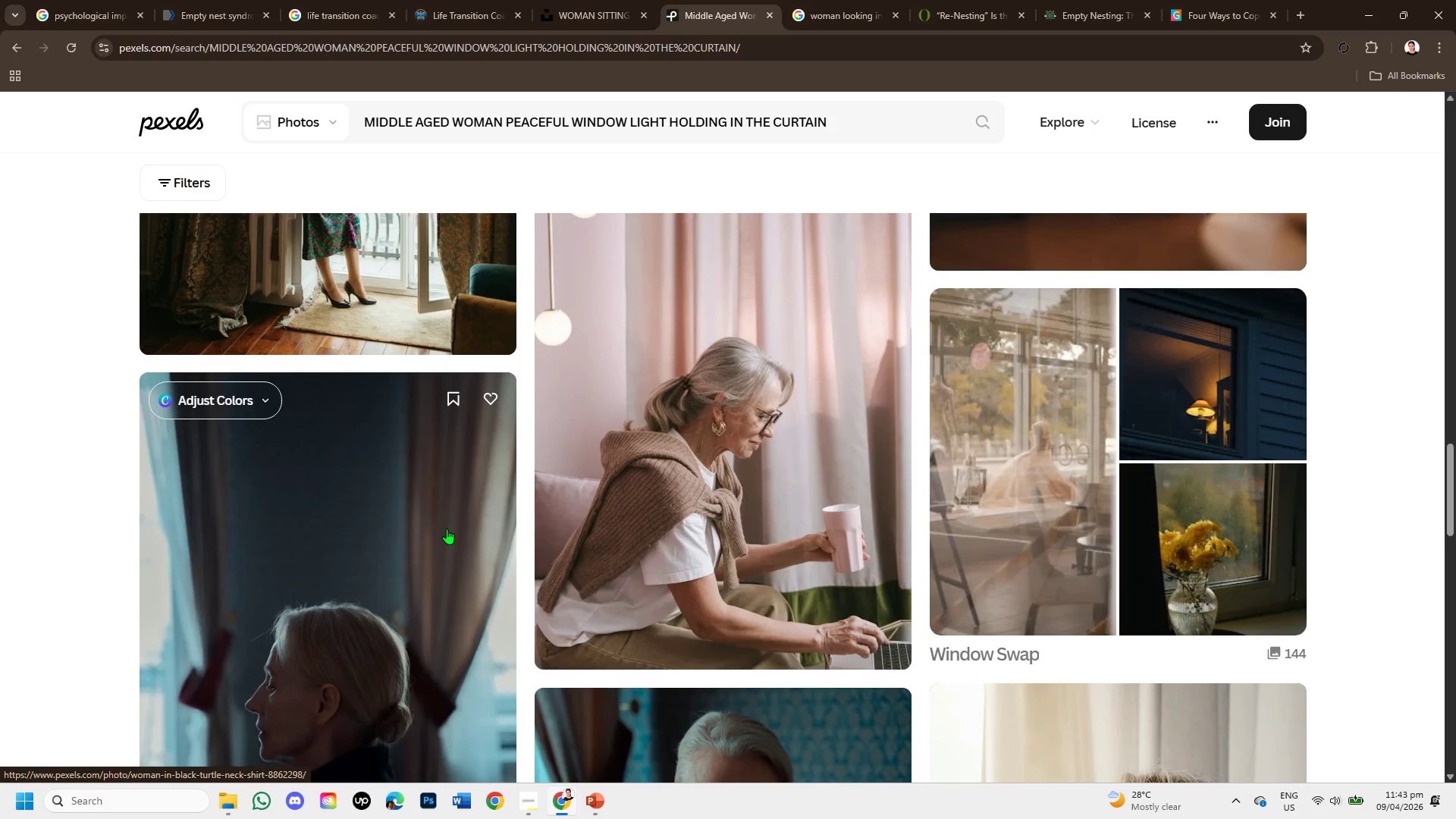 
scroll: coordinate [1012, 493], scroll_direction: down, amount: 6.0
 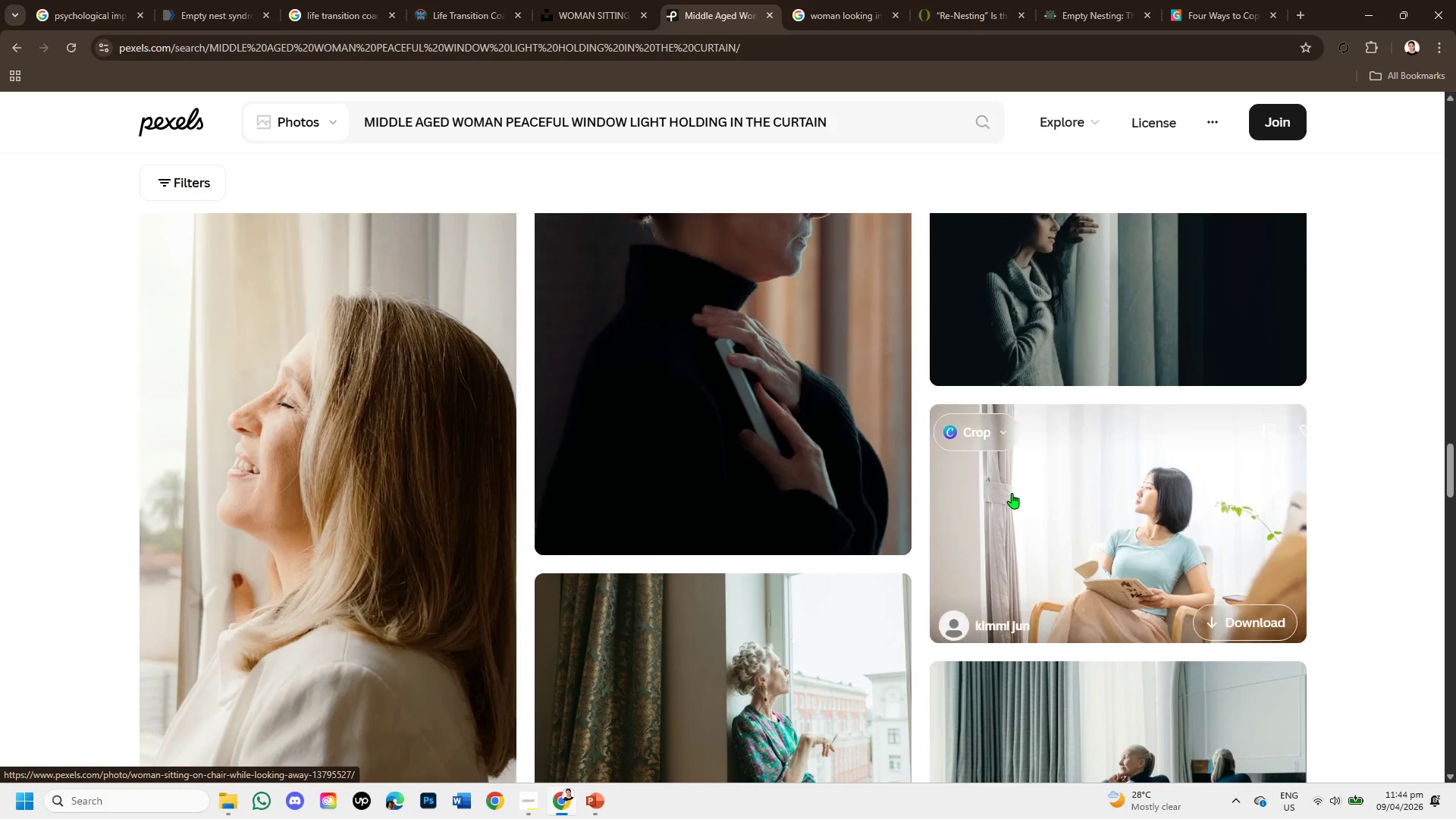 
scroll: coordinate [1012, 493], scroll_direction: up, amount: 1.0
 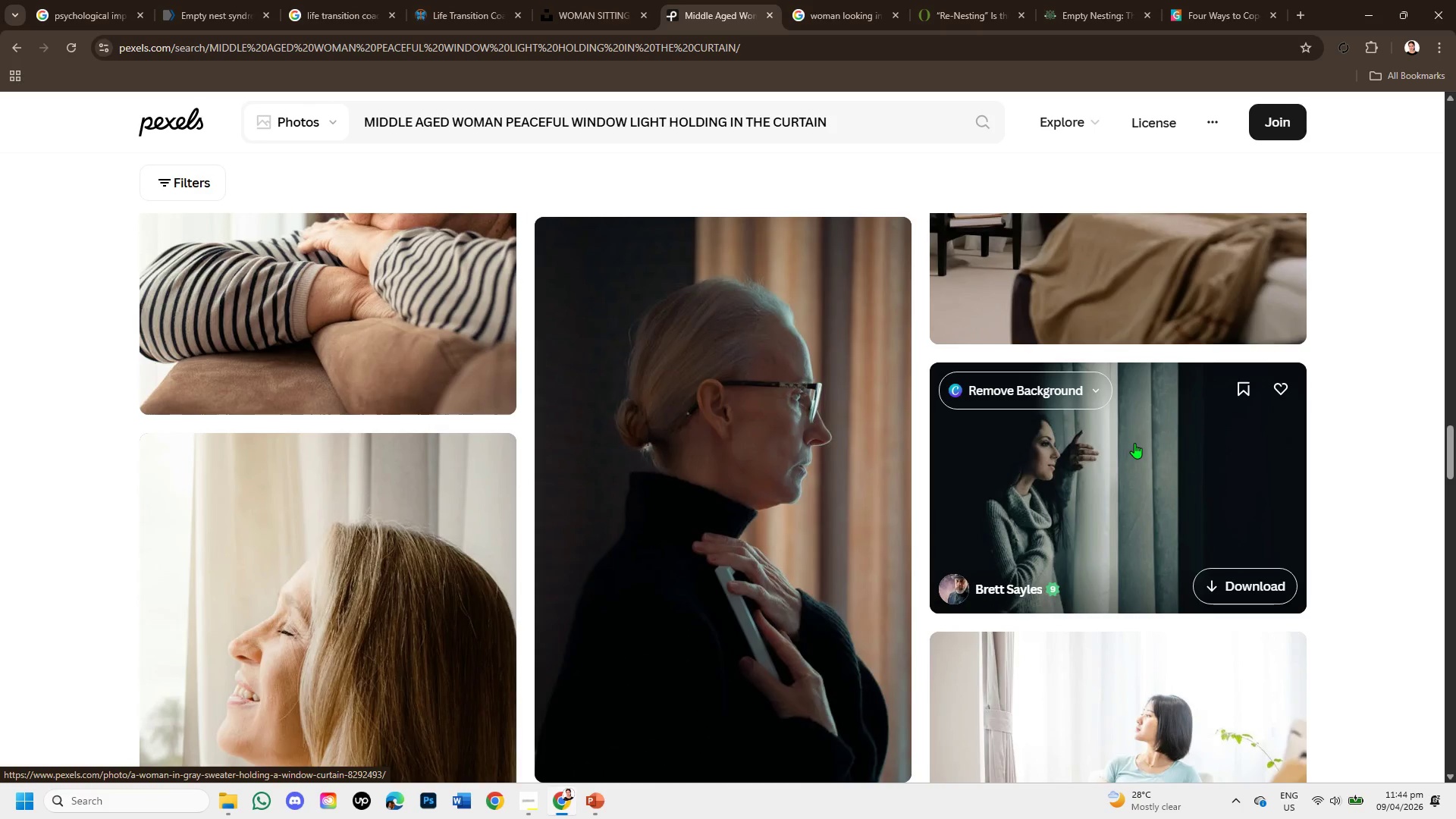 
scroll: coordinate [1087, 475], scroll_direction: down, amount: 3.0
 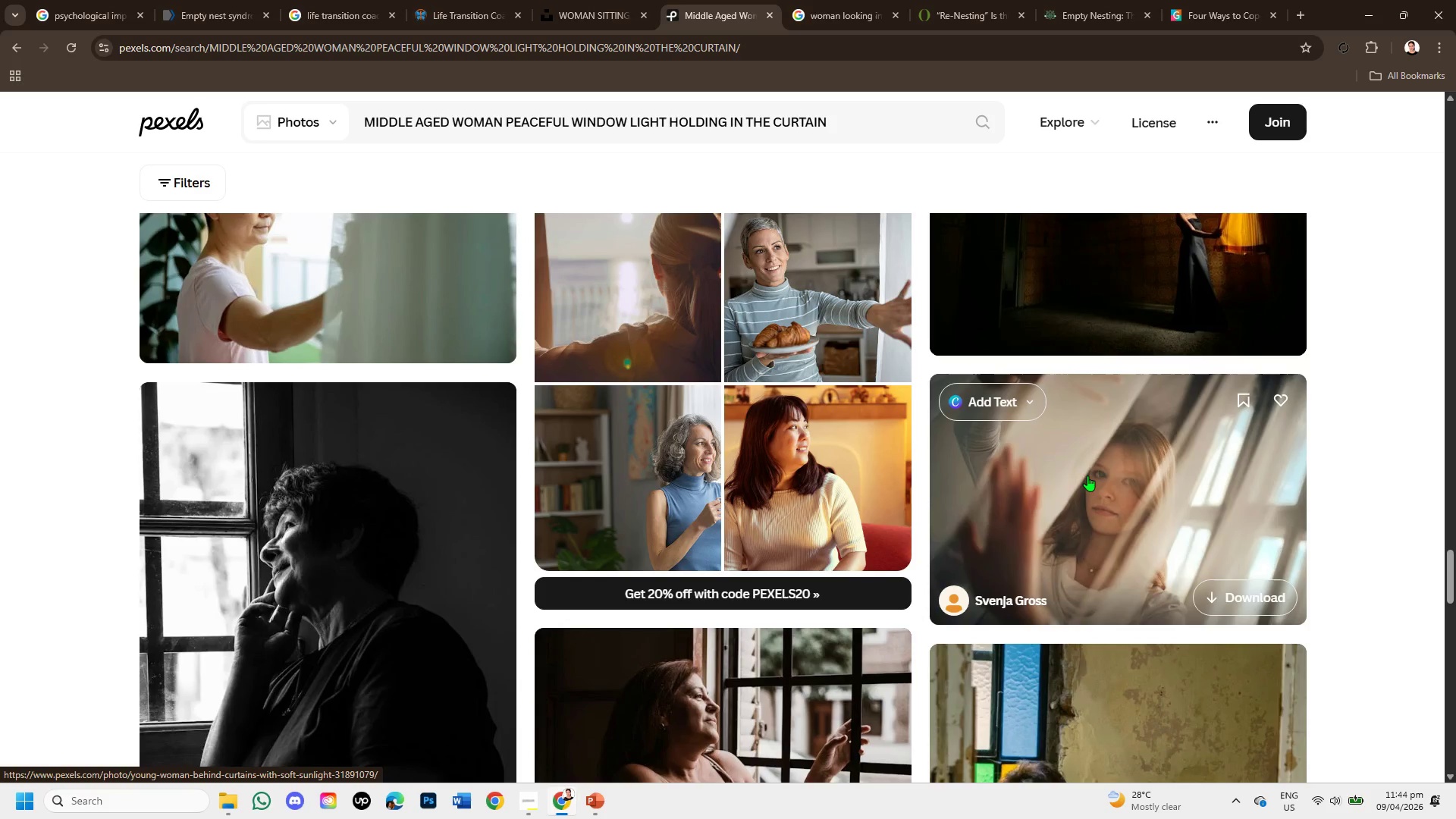 
scroll: coordinate [1087, 475], scroll_direction: up, amount: 1.0
 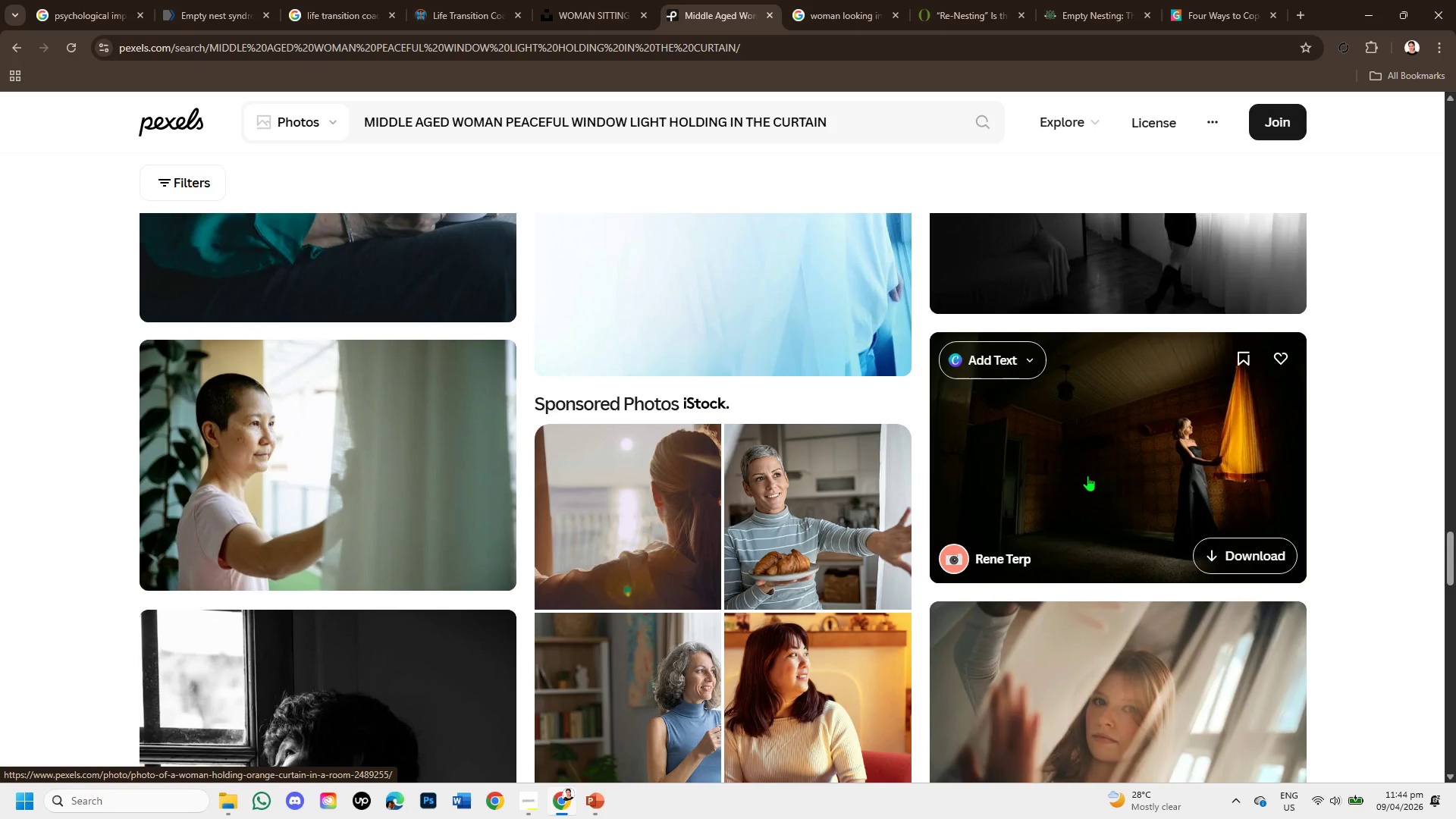 
scroll: coordinate [853, 529], scroll_direction: down, amount: 8.0
 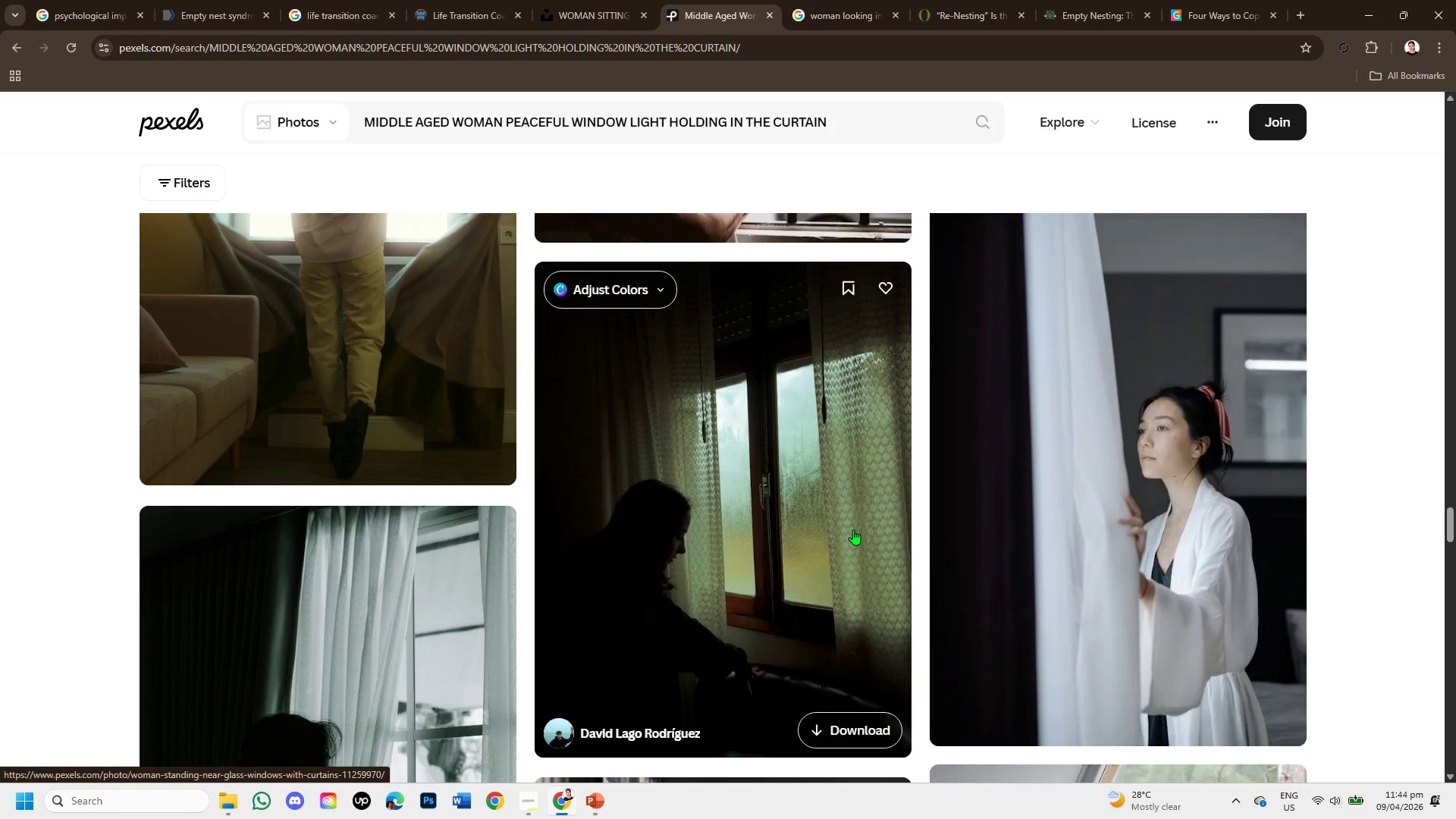 
scroll: coordinate [853, 529], scroll_direction: down, amount: 1.0
 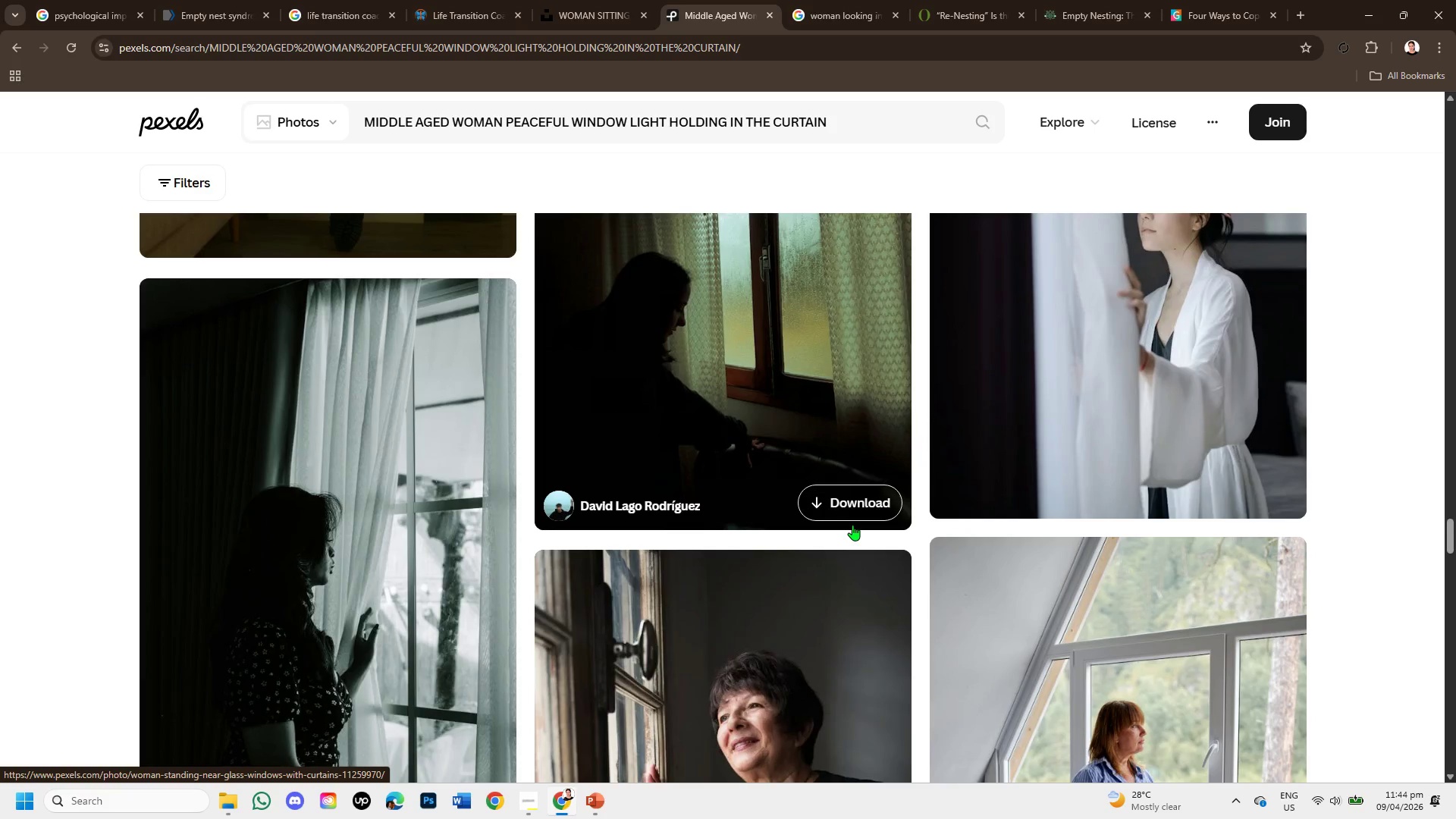 
scroll: coordinate [852, 525], scroll_direction: up, amount: 1.0
 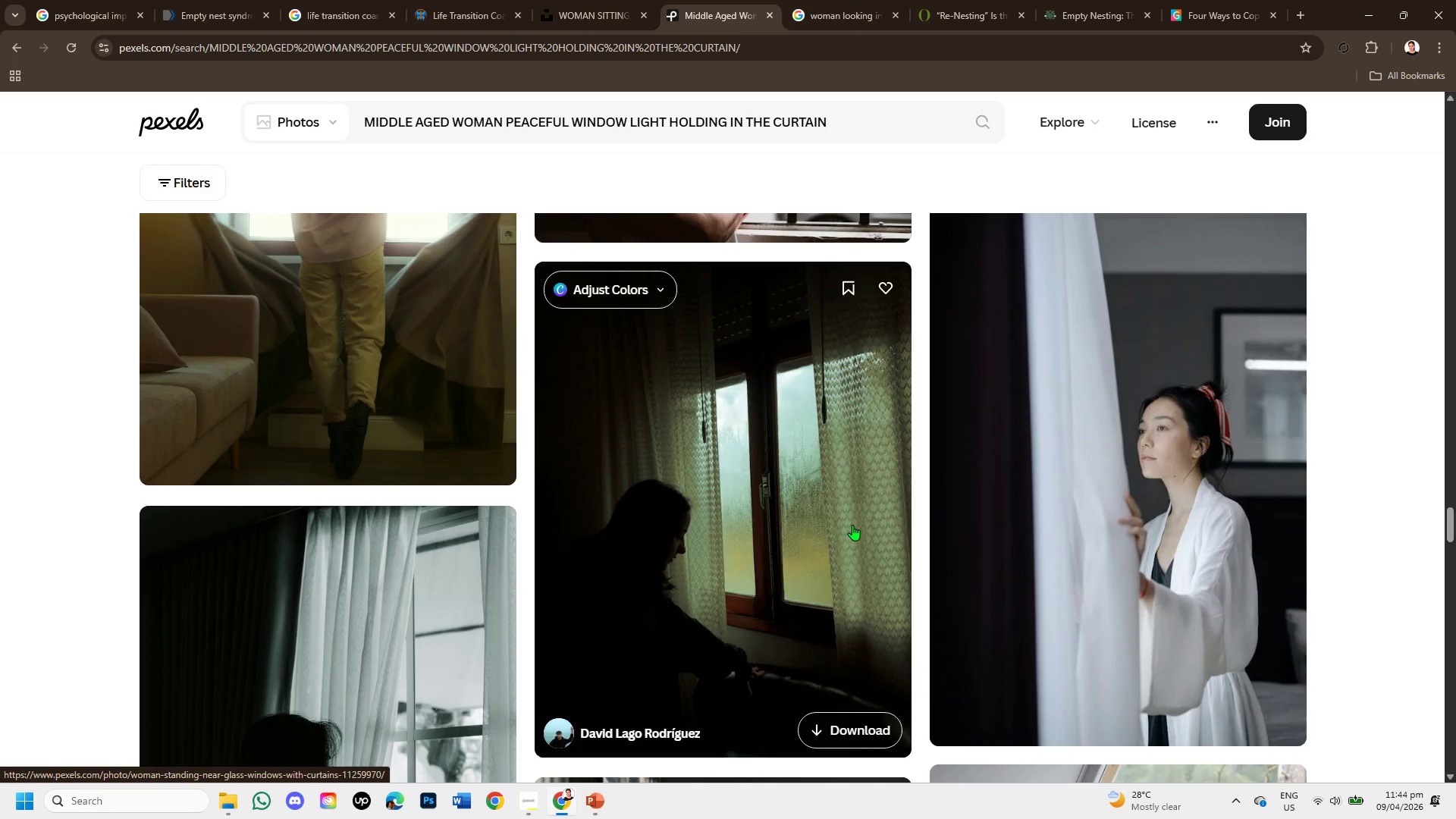 
scroll: coordinate [852, 525], scroll_direction: down, amount: 2.0
 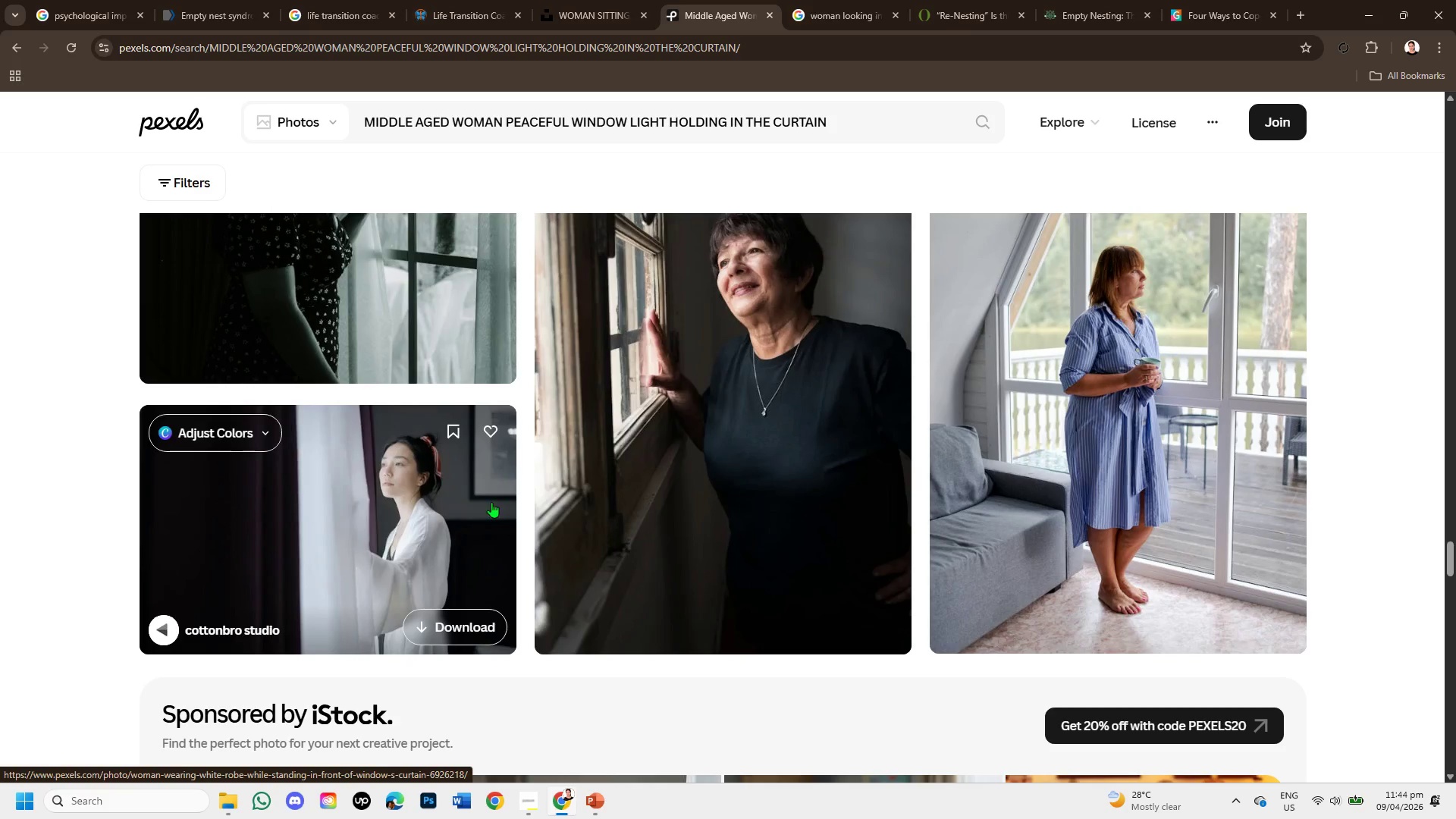 
scroll: coordinate [491, 502], scroll_direction: up, amount: 1.0
 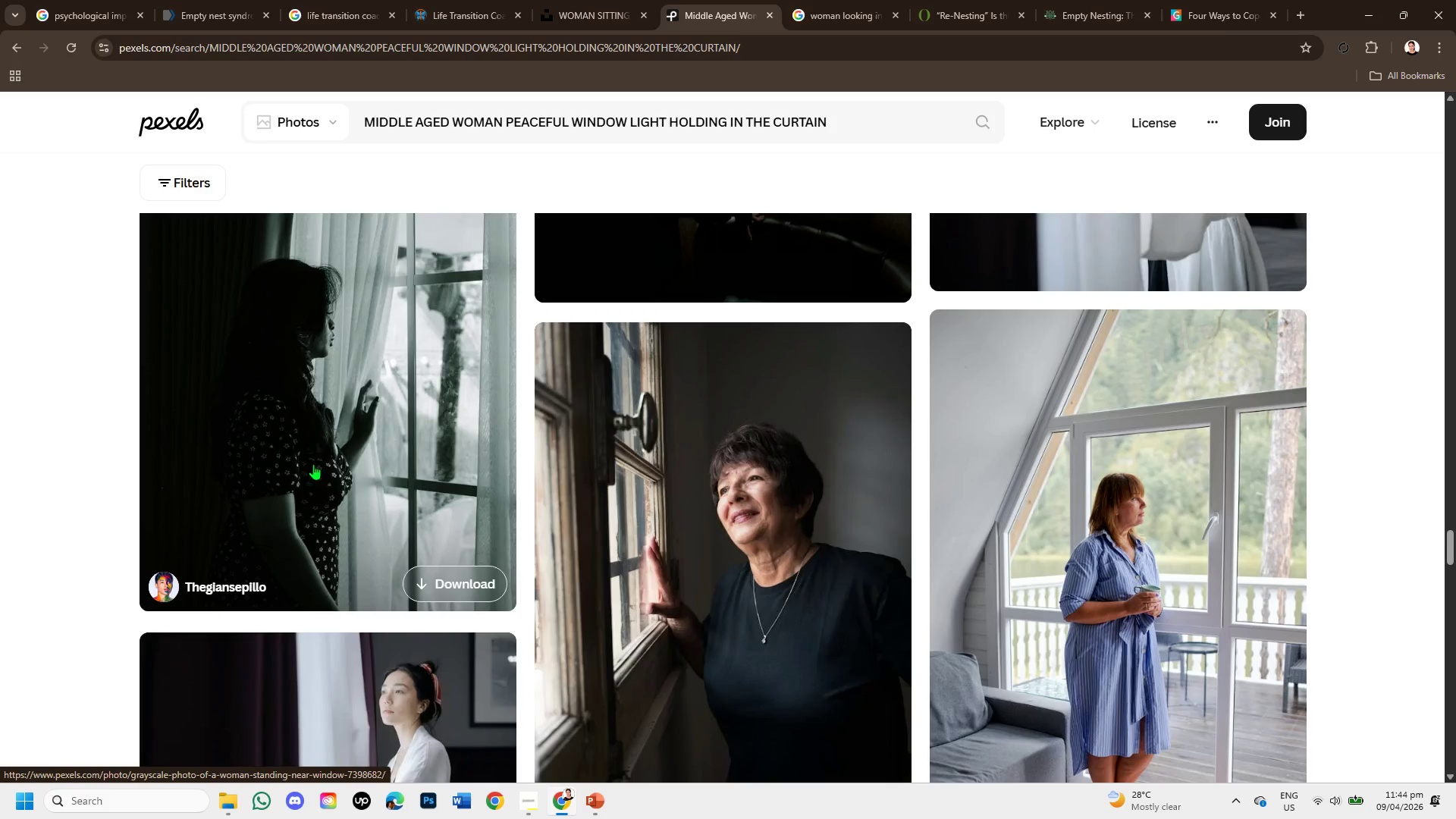 
left_click([331, 444])
 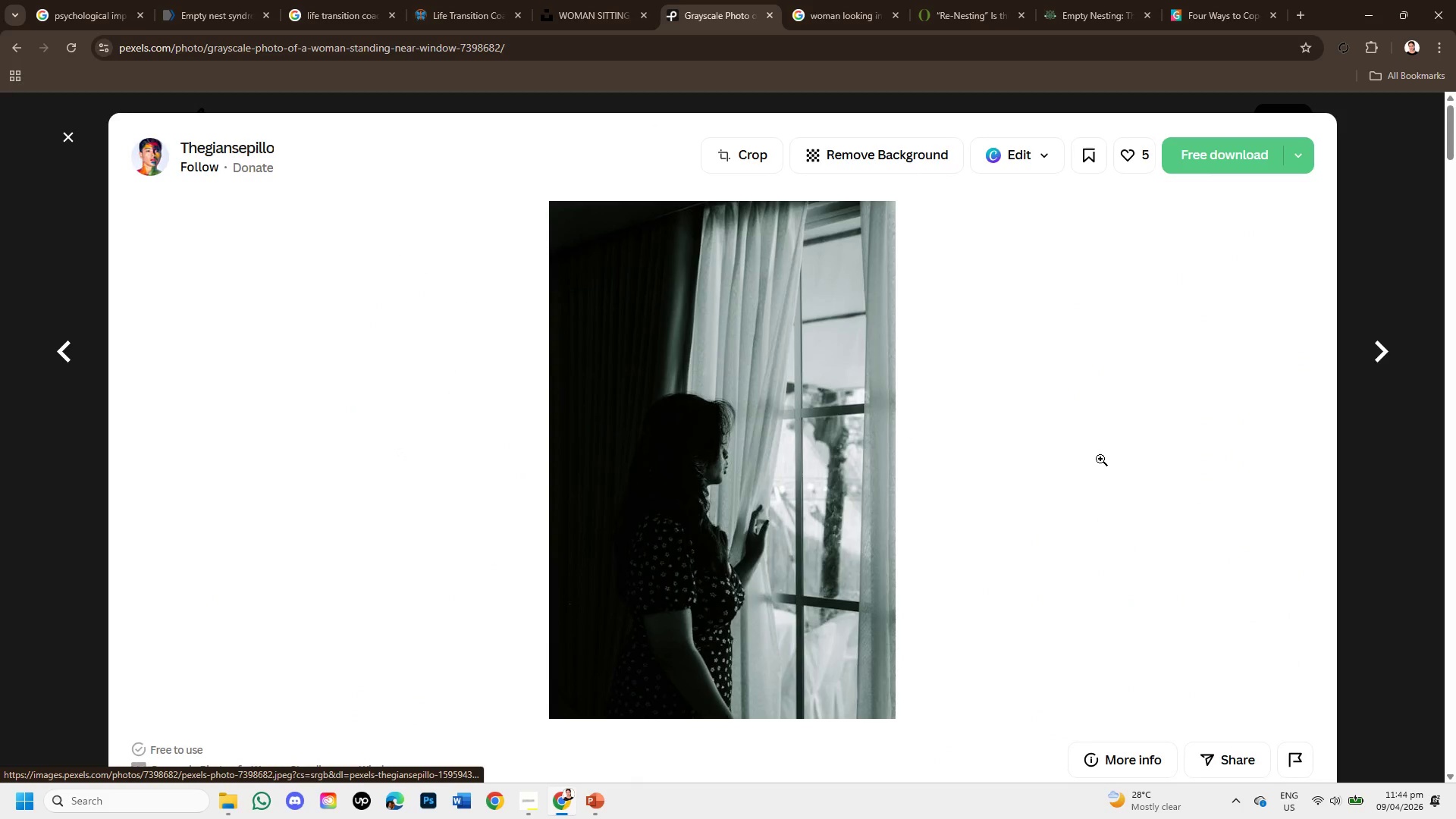 
scroll: coordinate [953, 516], scroll_direction: down, amount: 8.0
 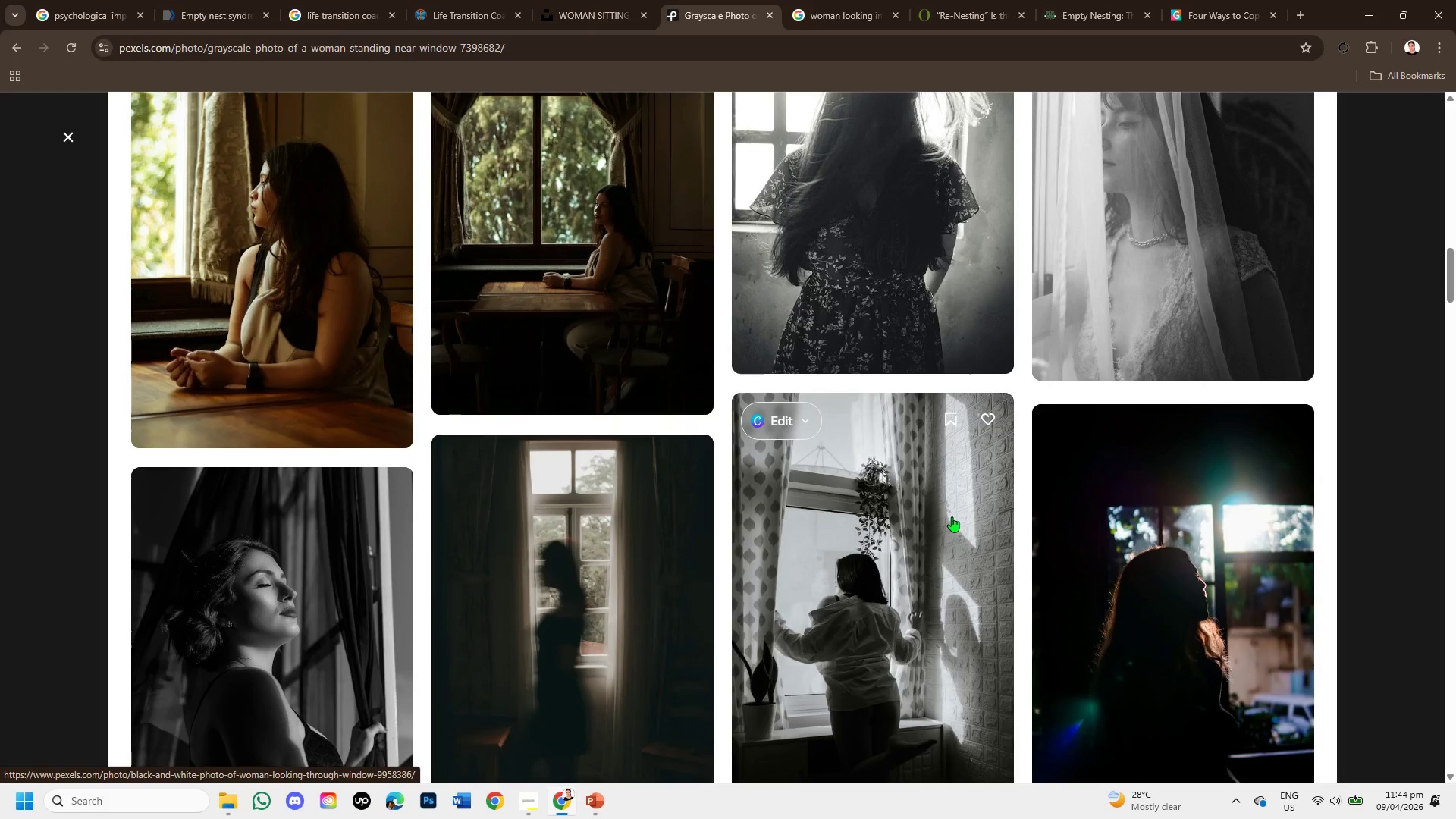 
scroll: coordinate [952, 516], scroll_direction: up, amount: 7.0
 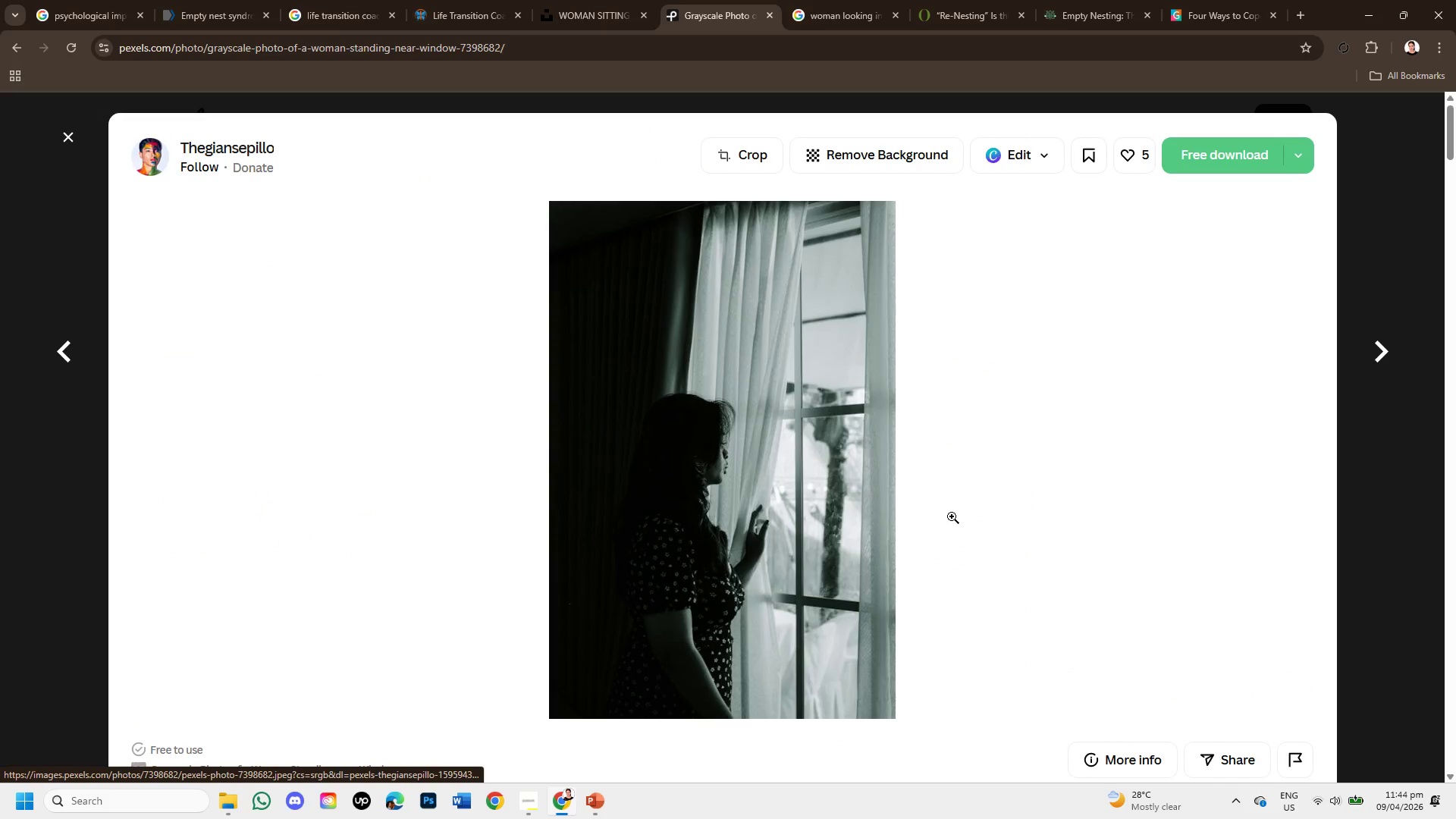 
scroll: coordinate [952, 516], scroll_direction: down, amount: 1.0
 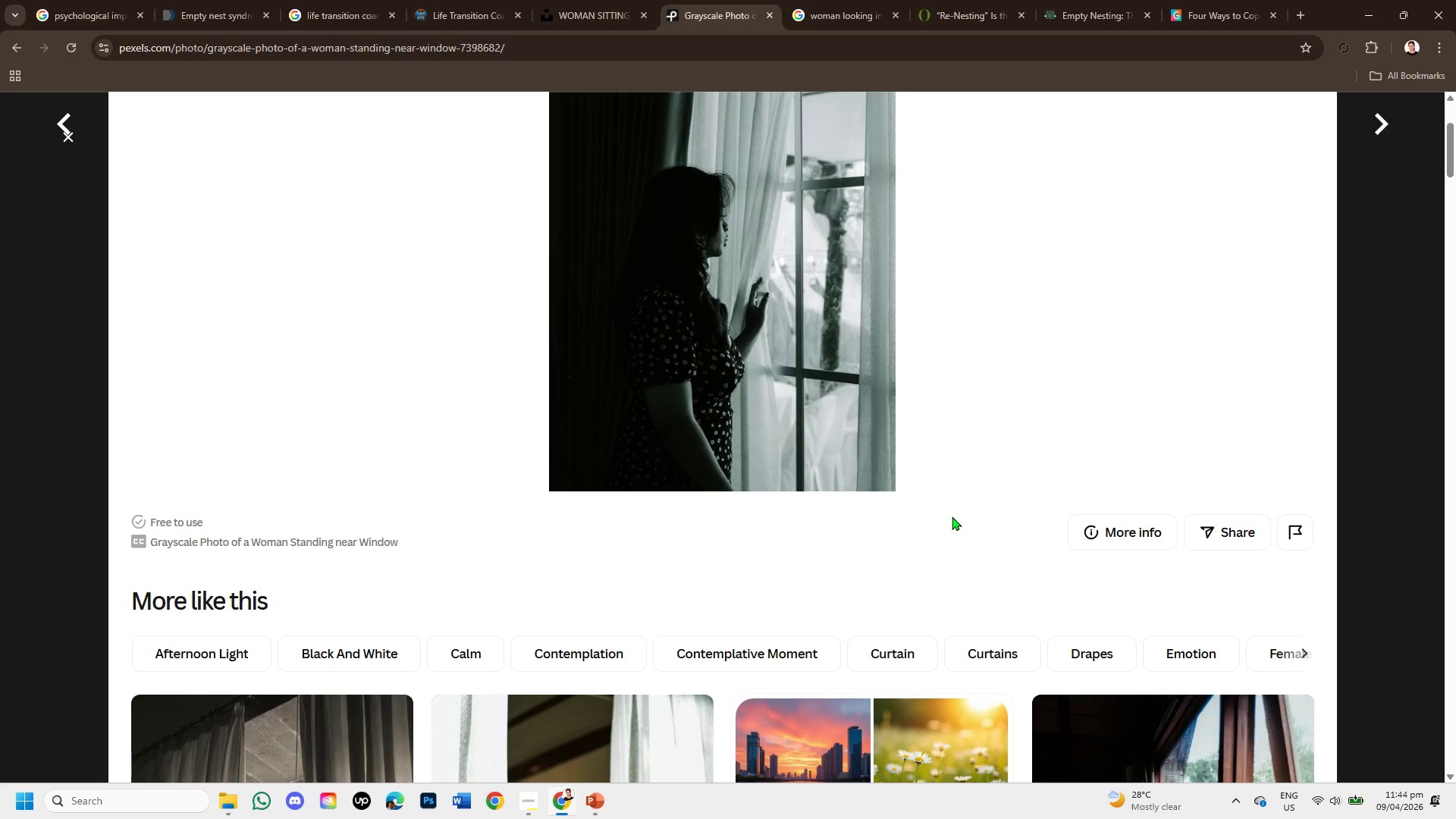 
scroll: coordinate [952, 516], scroll_direction: up, amount: 2.0
 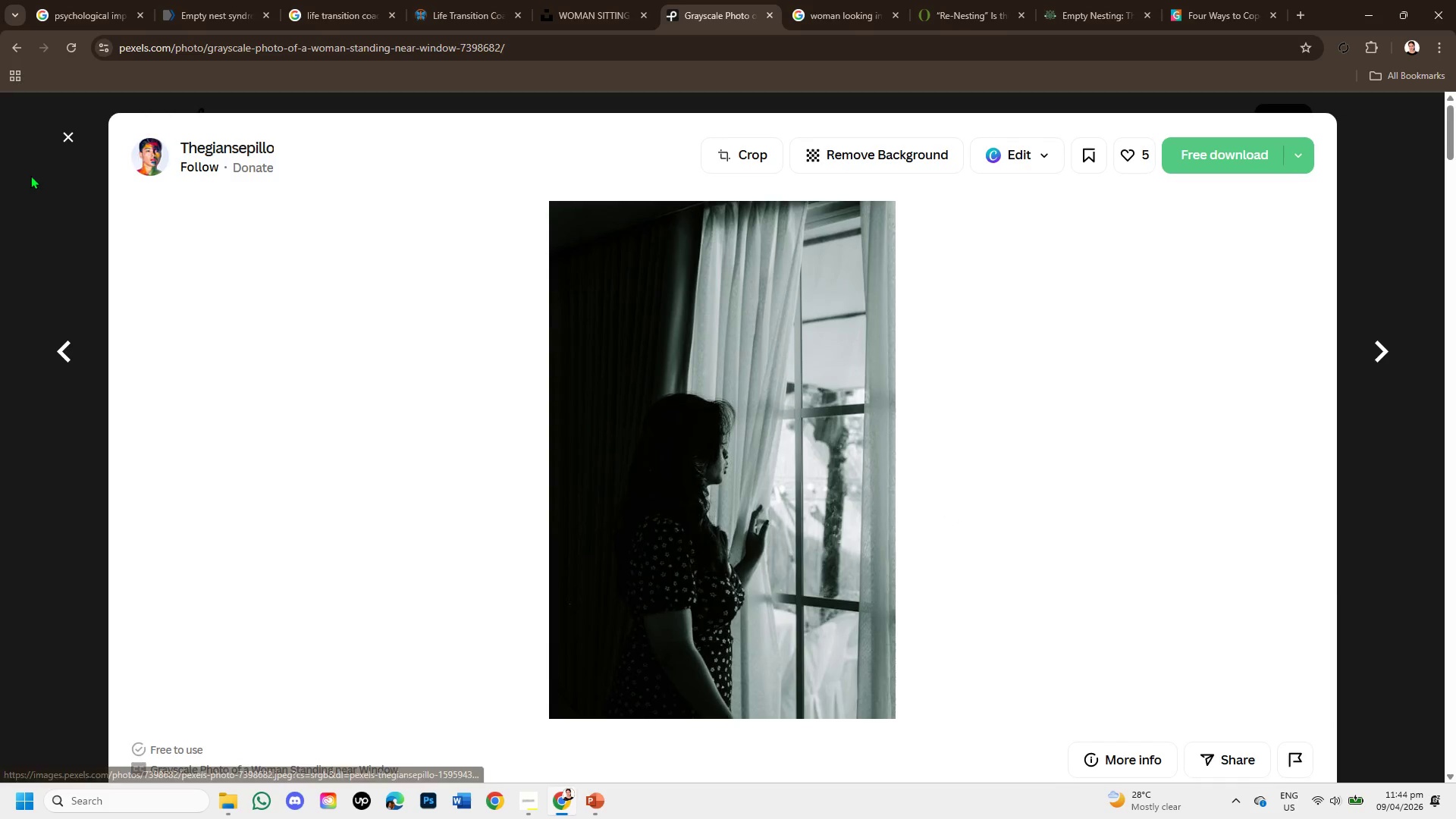 
left_click([67, 135])
 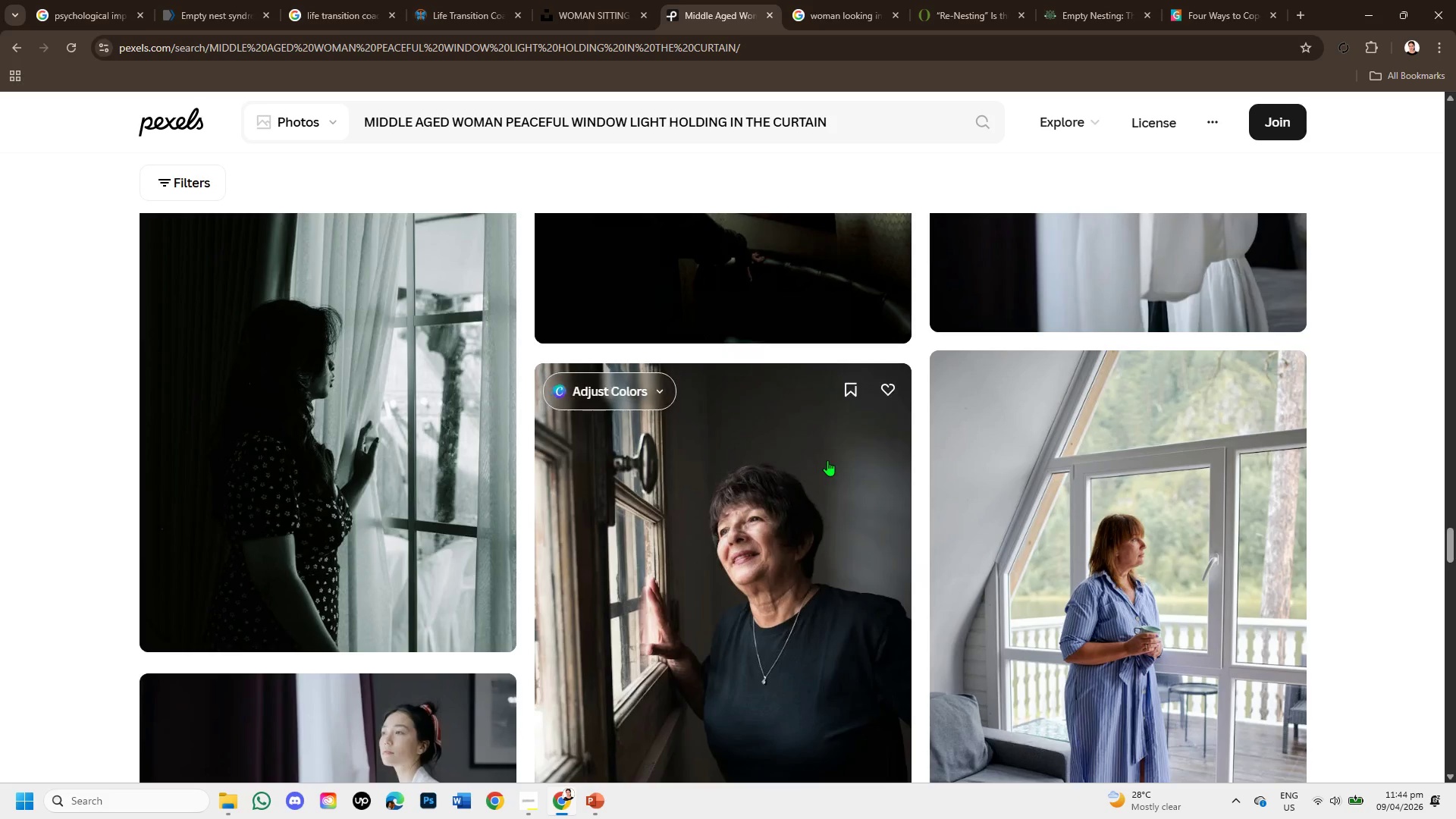 
scroll: coordinate [824, 503], scroll_direction: down, amount: 6.0
 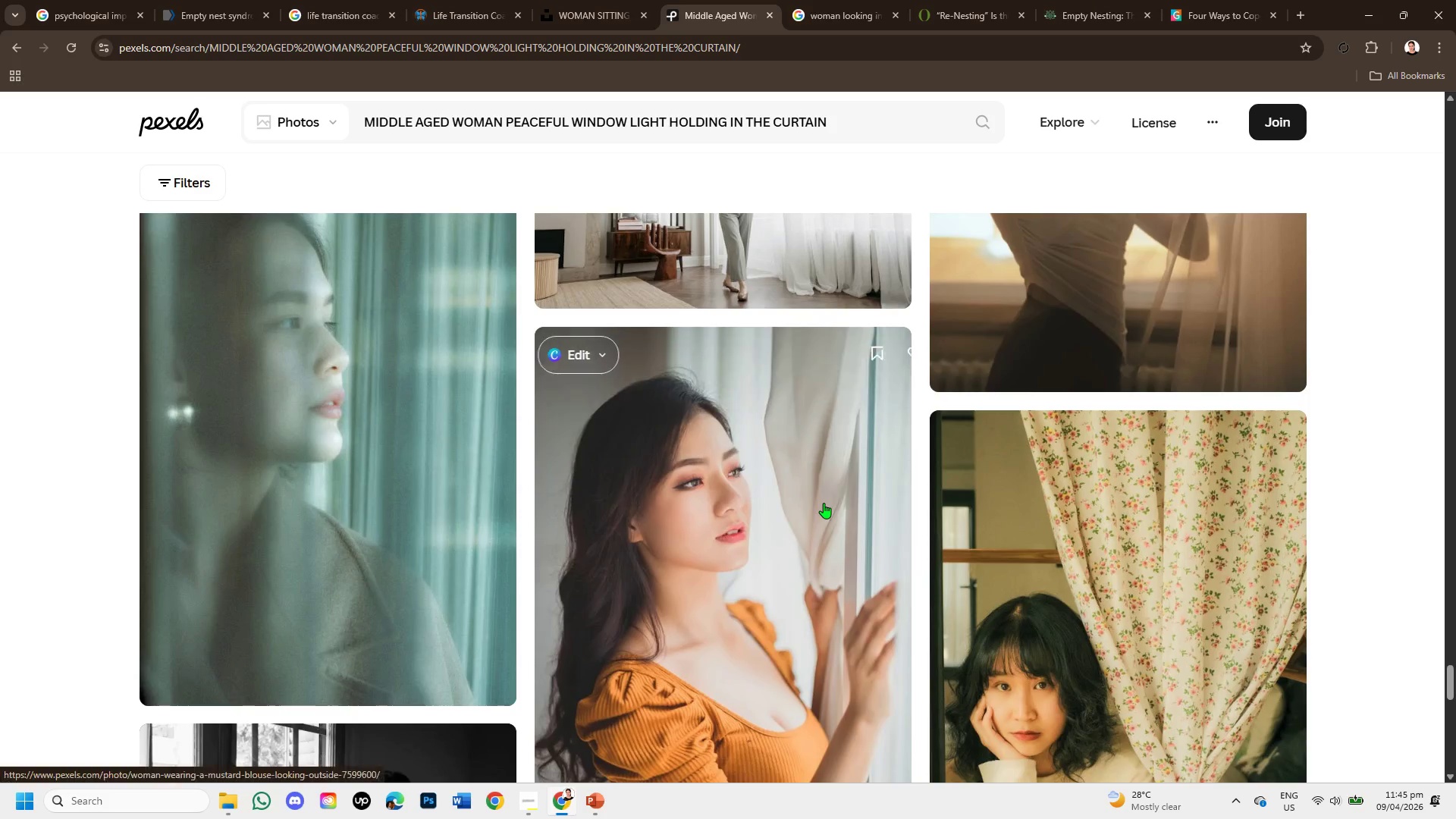 
scroll: coordinate [824, 503], scroll_direction: up, amount: 2.0
 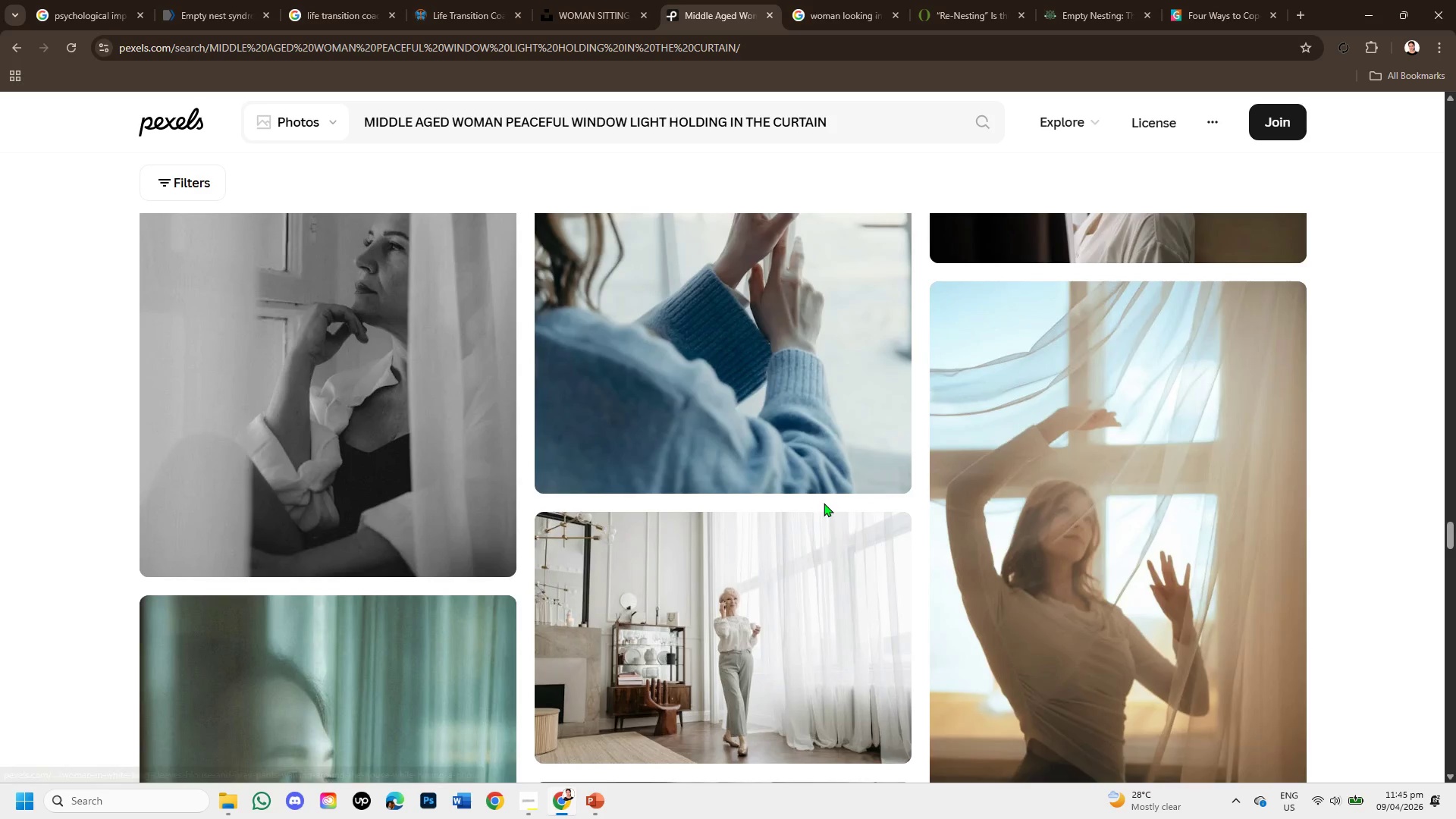 
scroll: coordinate [824, 503], scroll_direction: down, amount: 10.0
 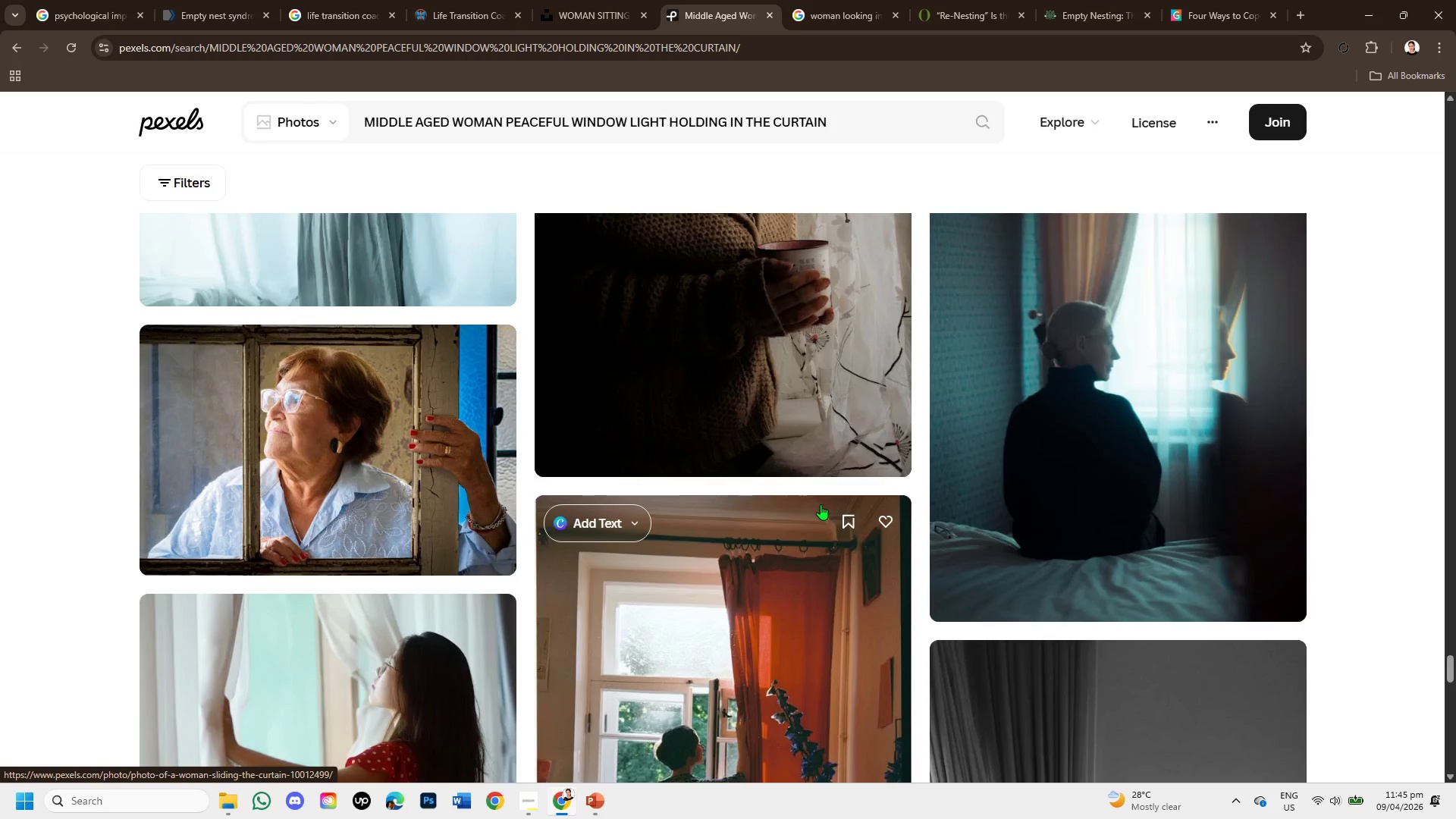 
scroll: coordinate [815, 511], scroll_direction: down, amount: 4.0
 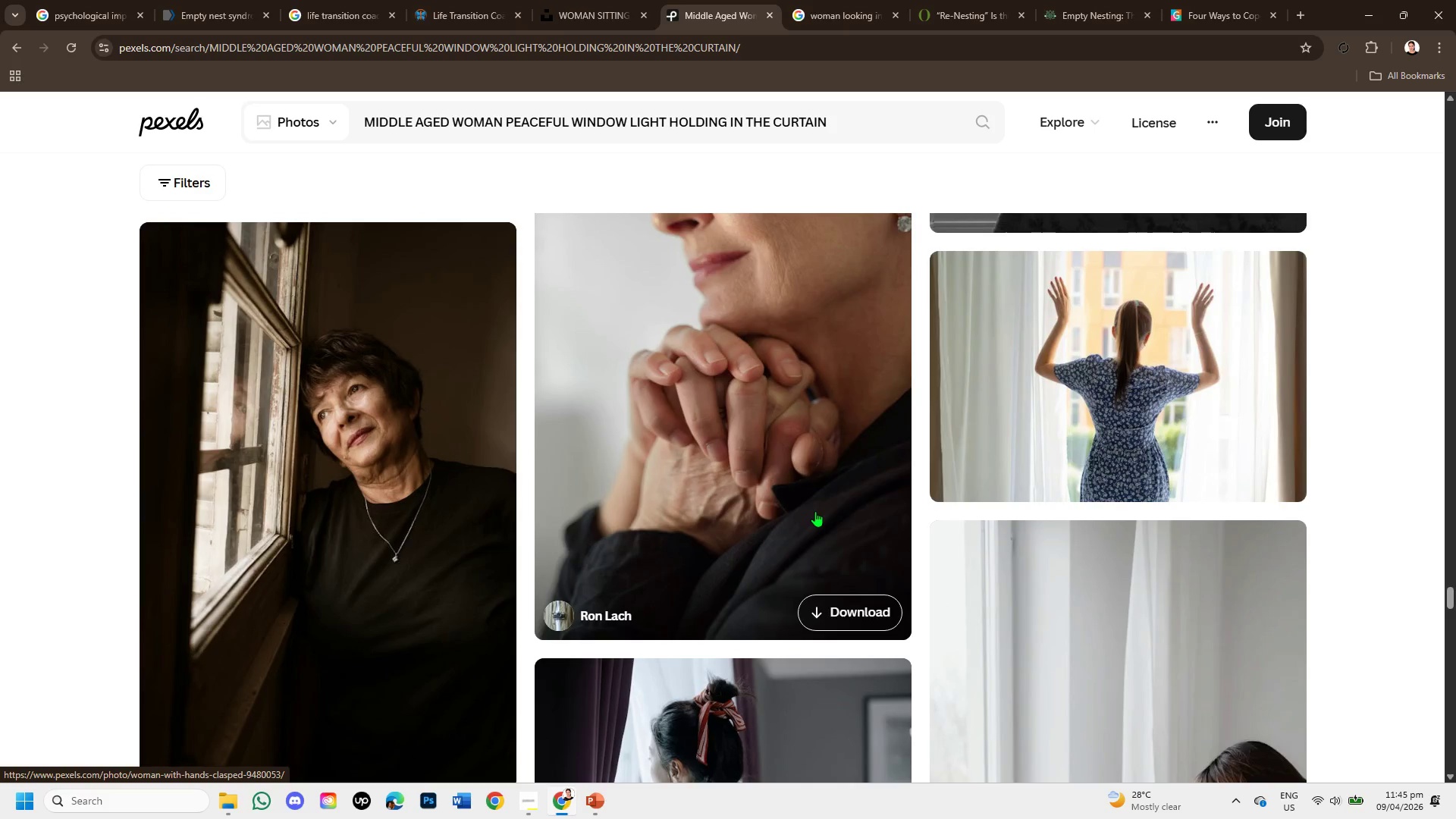 
left_click([987, 398])
 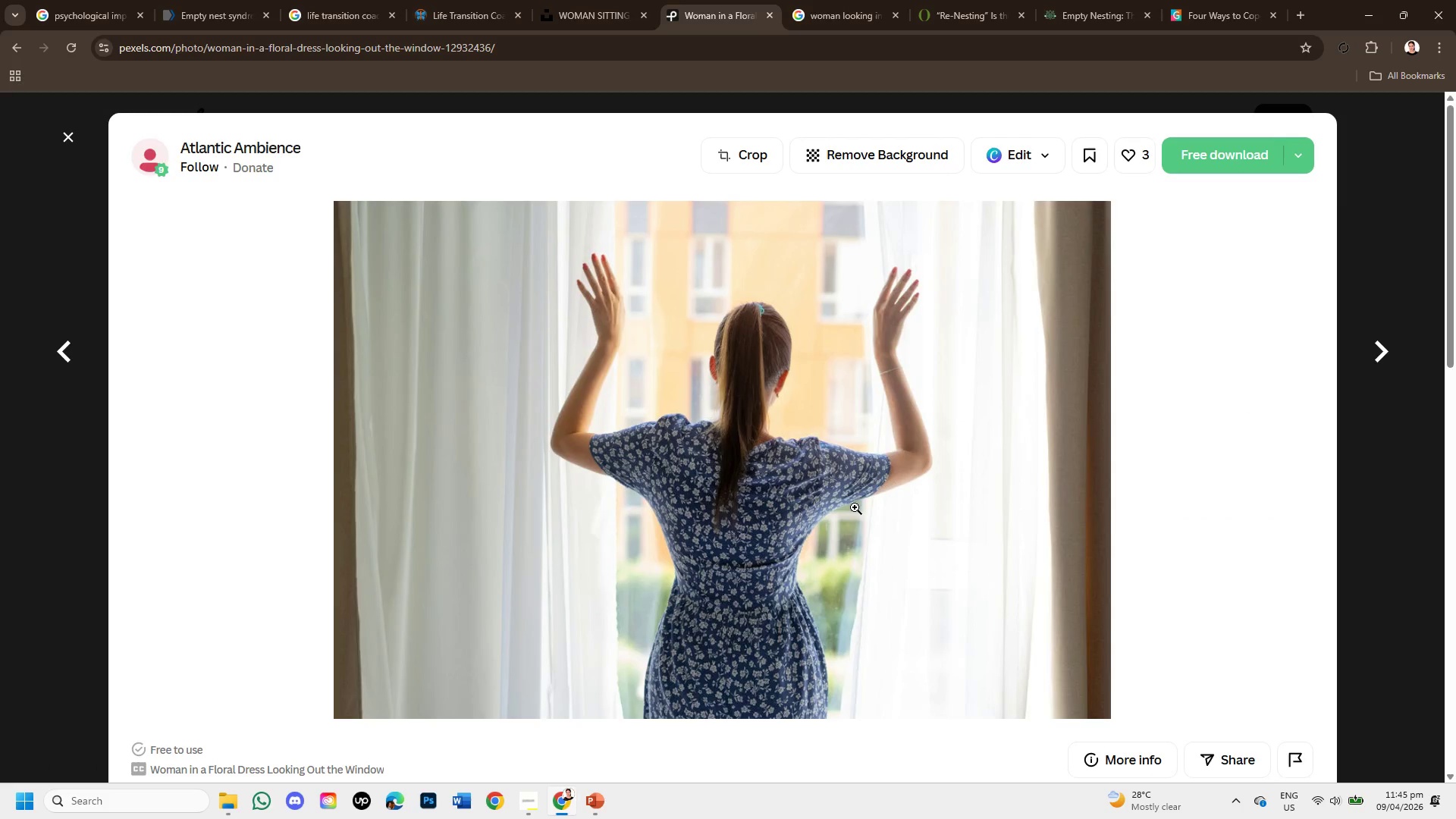 
scroll: coordinate [846, 518], scroll_direction: down, amount: 4.0
 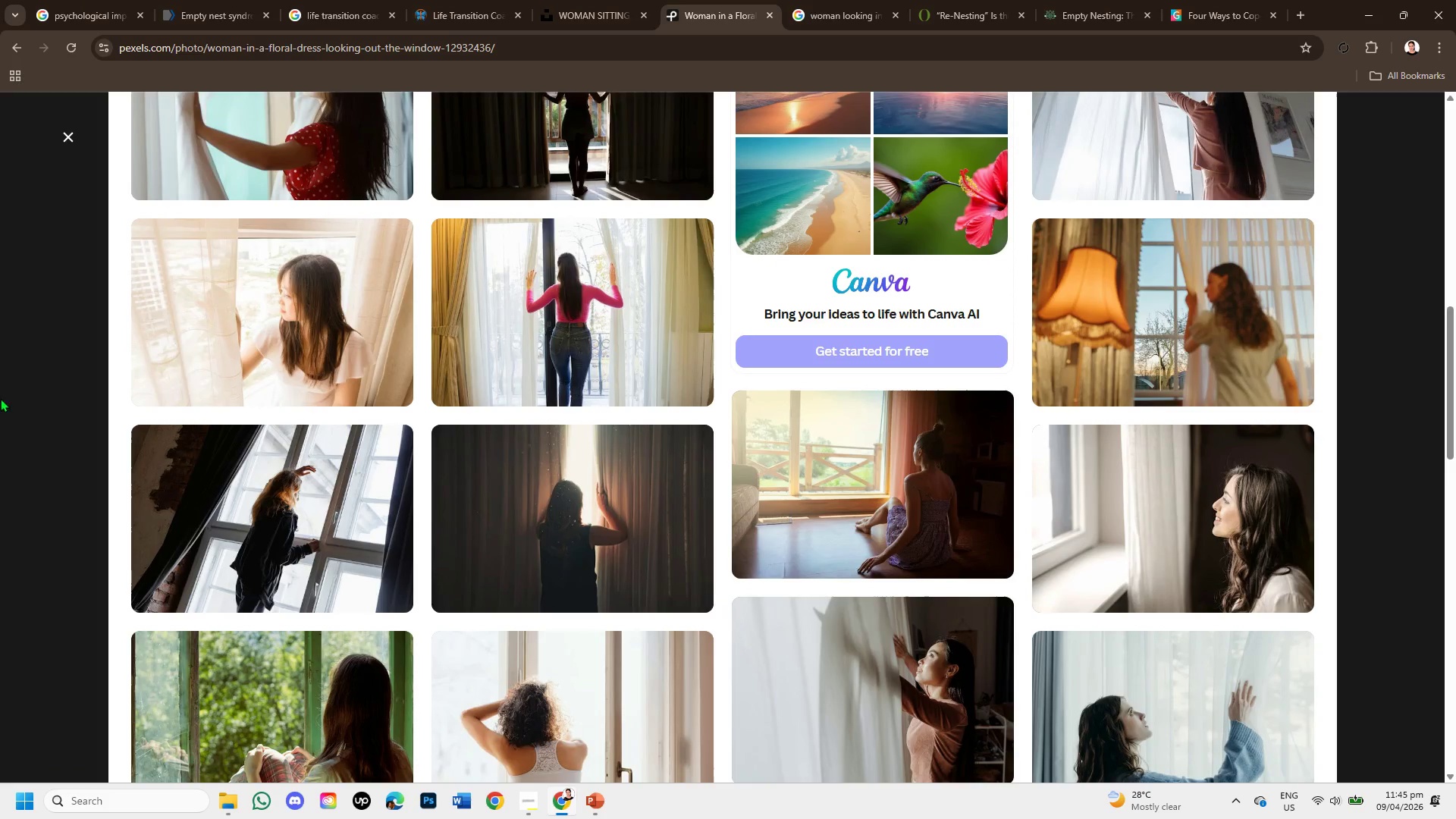 
wait(5.32)
 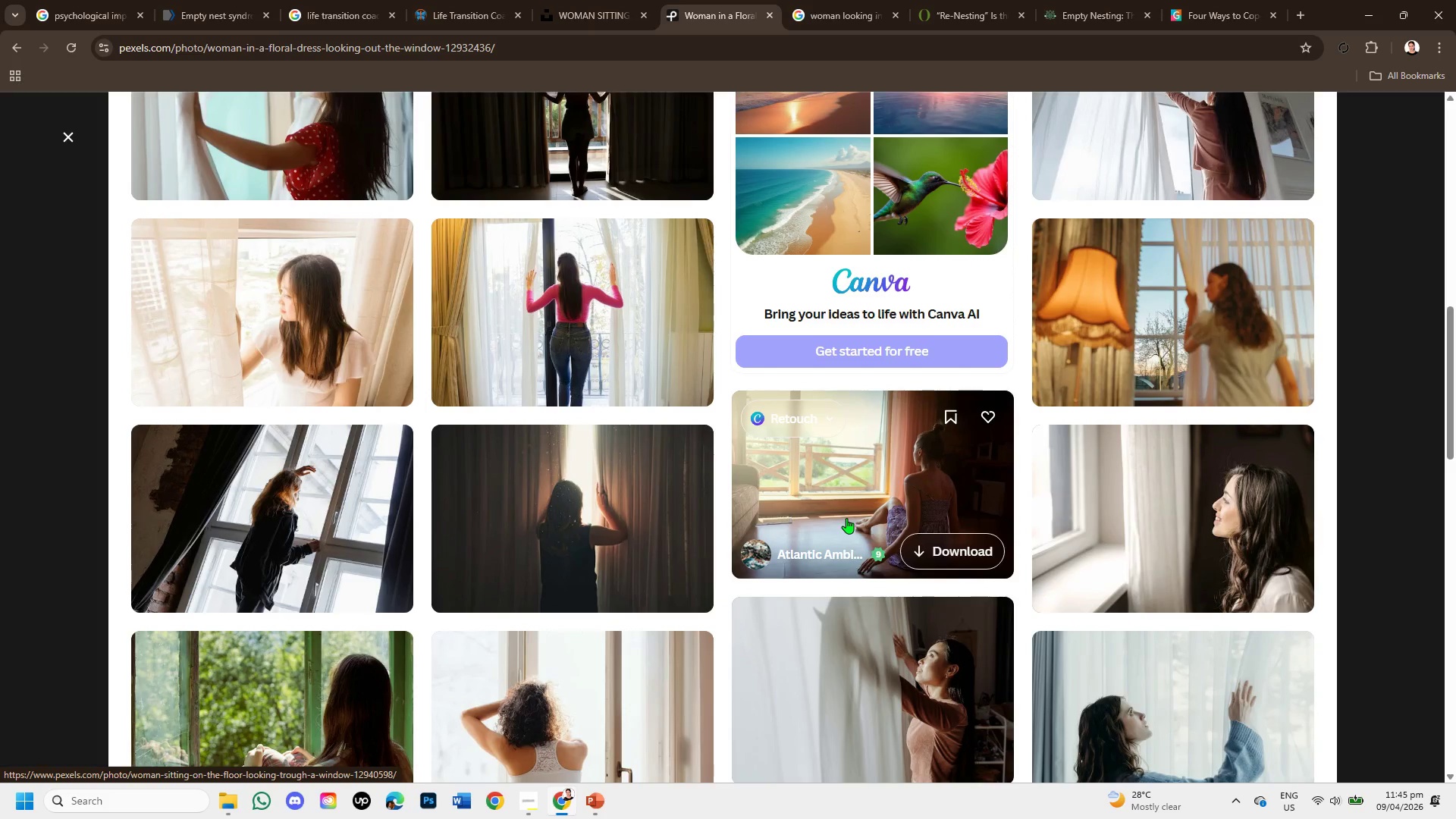 
scroll: coordinate [880, 505], scroll_direction: down, amount: 3.0
 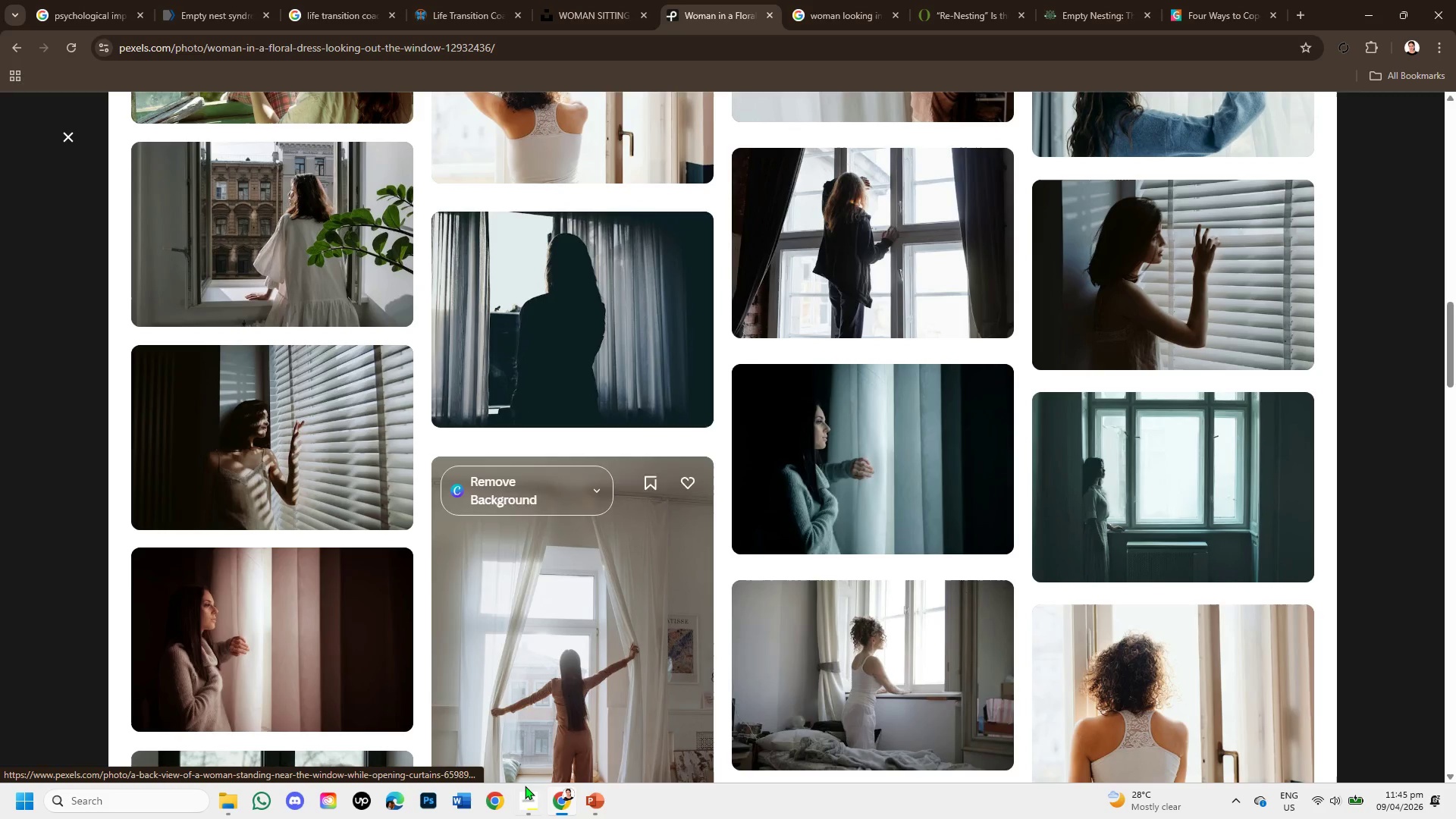 
left_click([597, 800])
 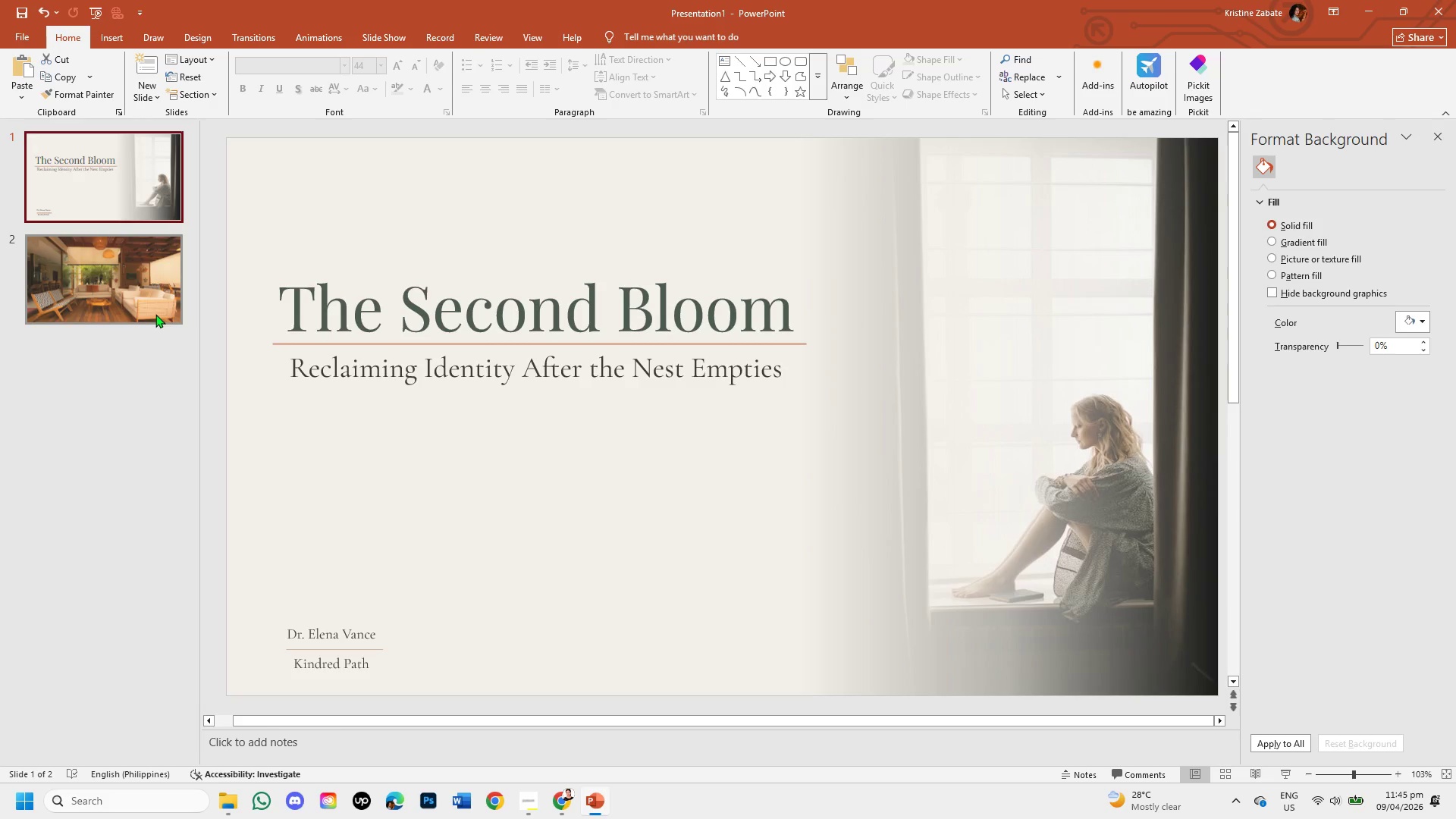 
left_click([136, 303])
 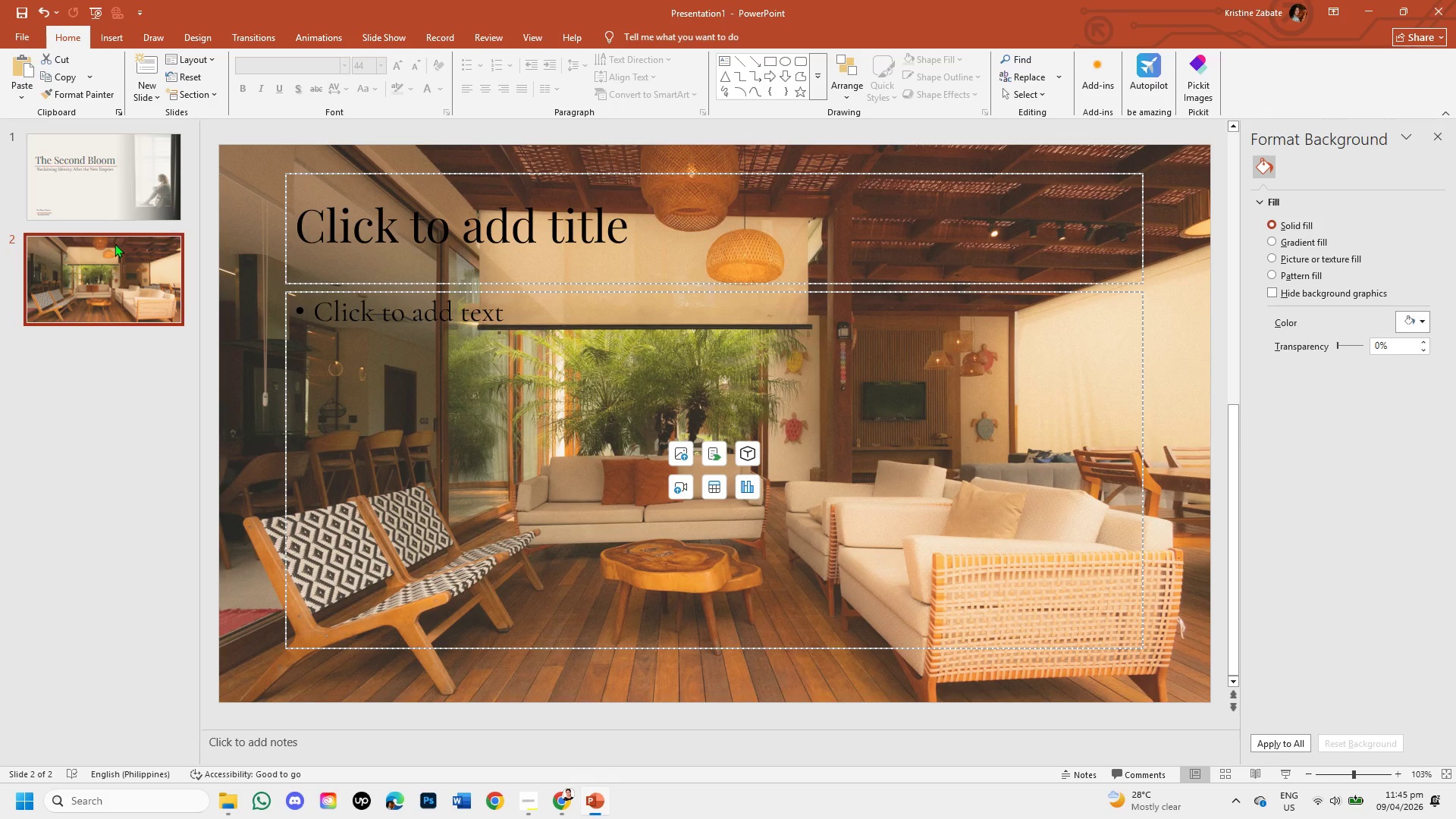 
left_click([111, 195])
 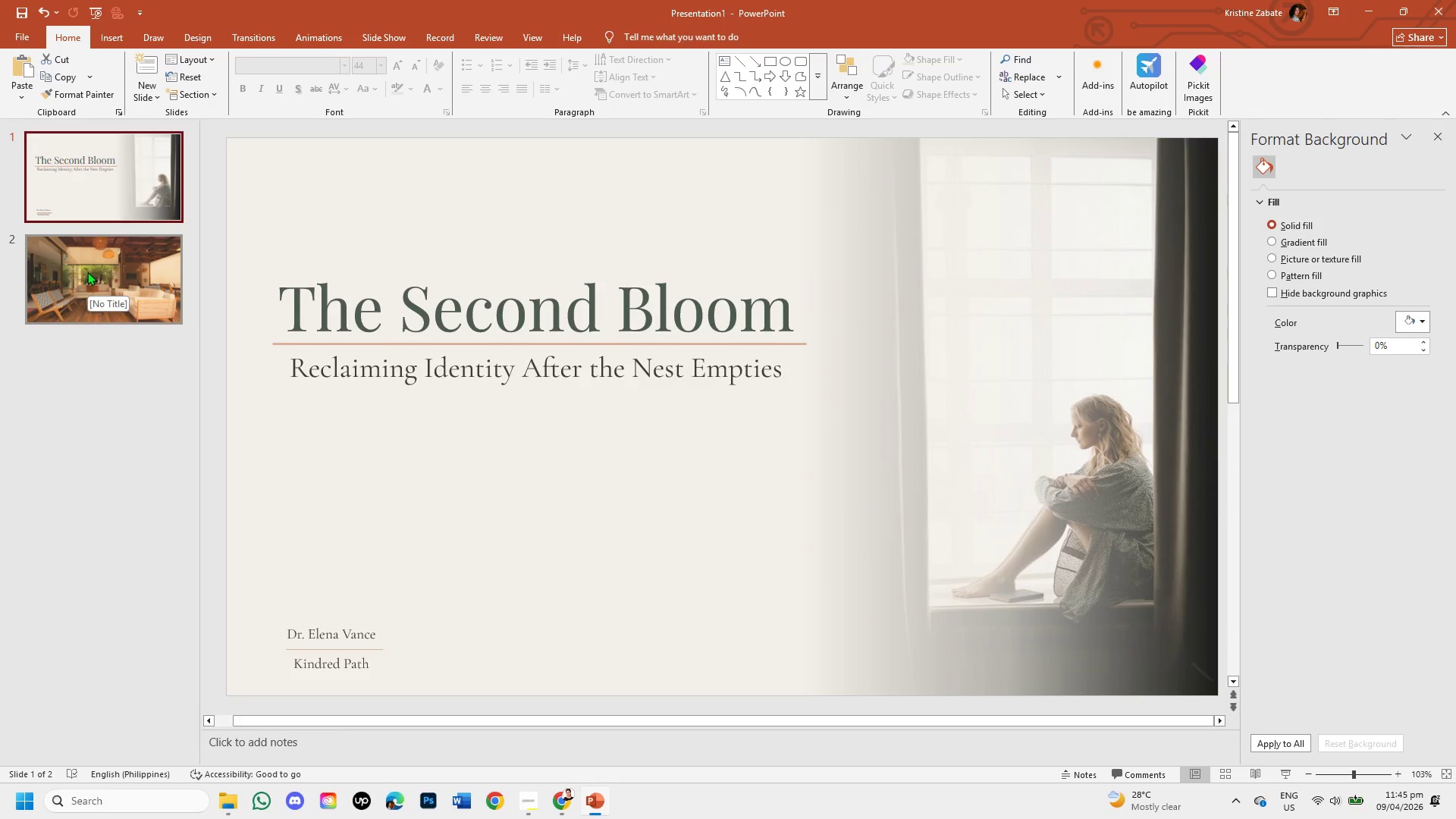 
wait(7.16)
 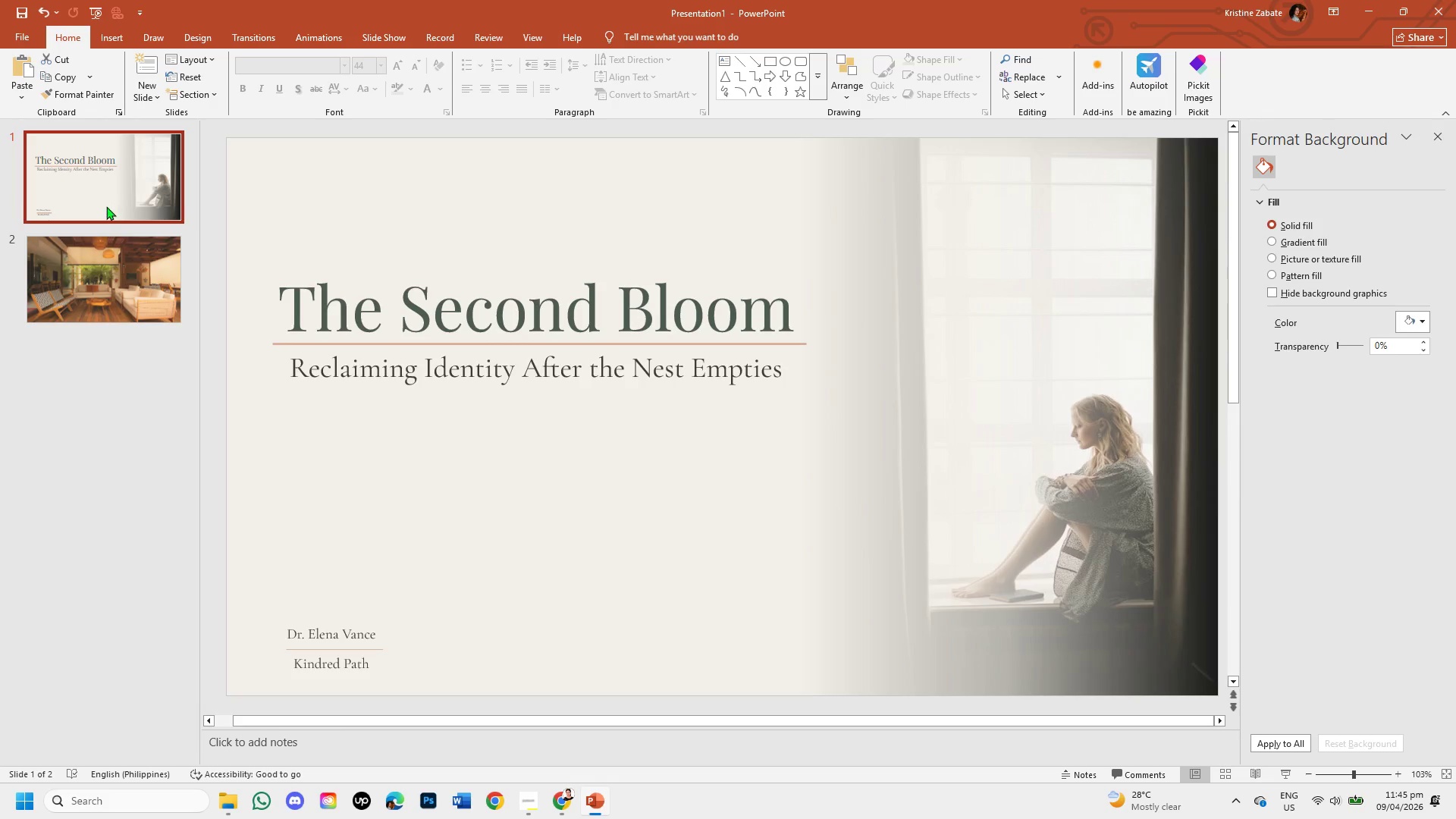 
left_click([87, 271])
 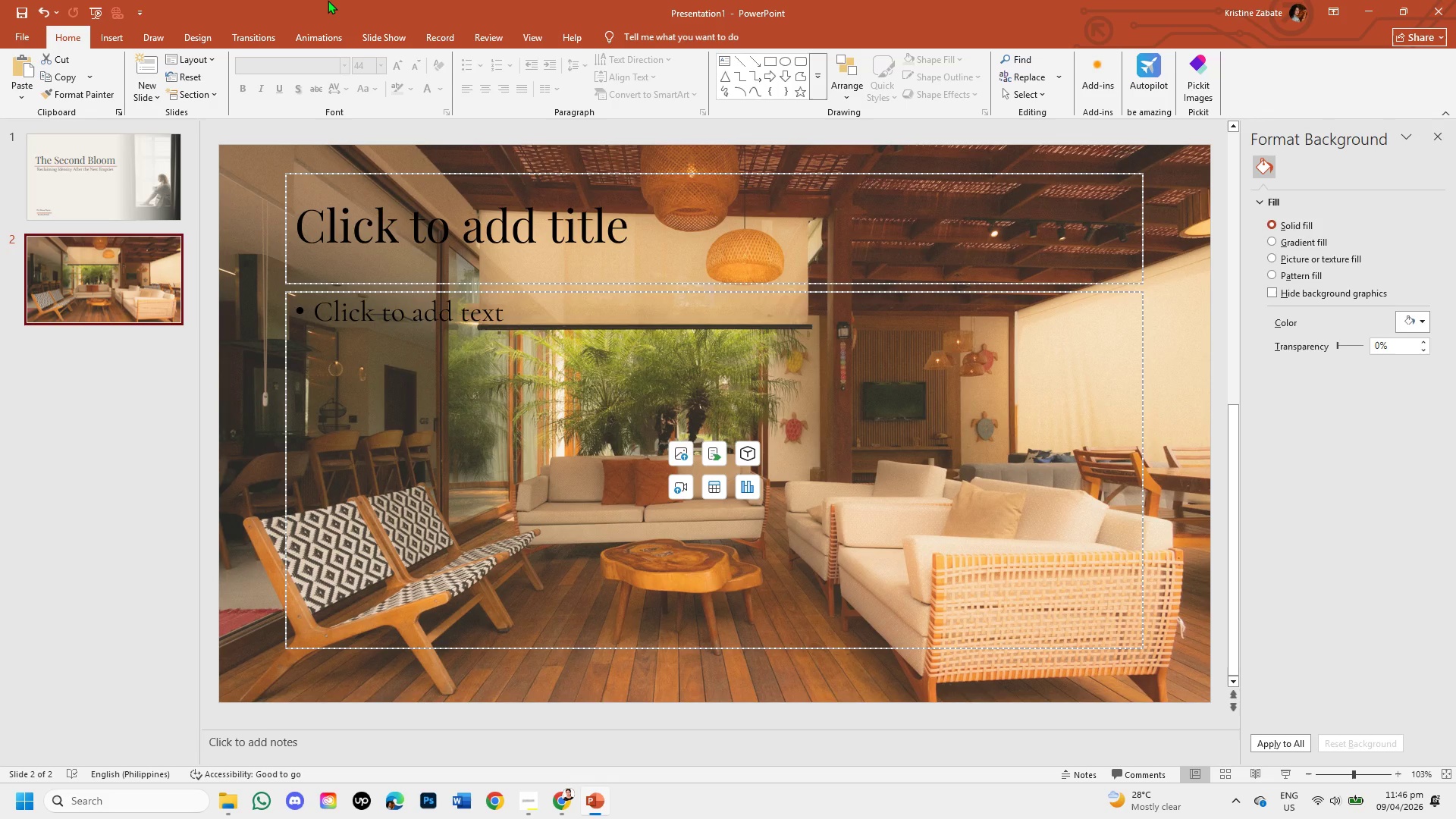 
wait(15.28)
 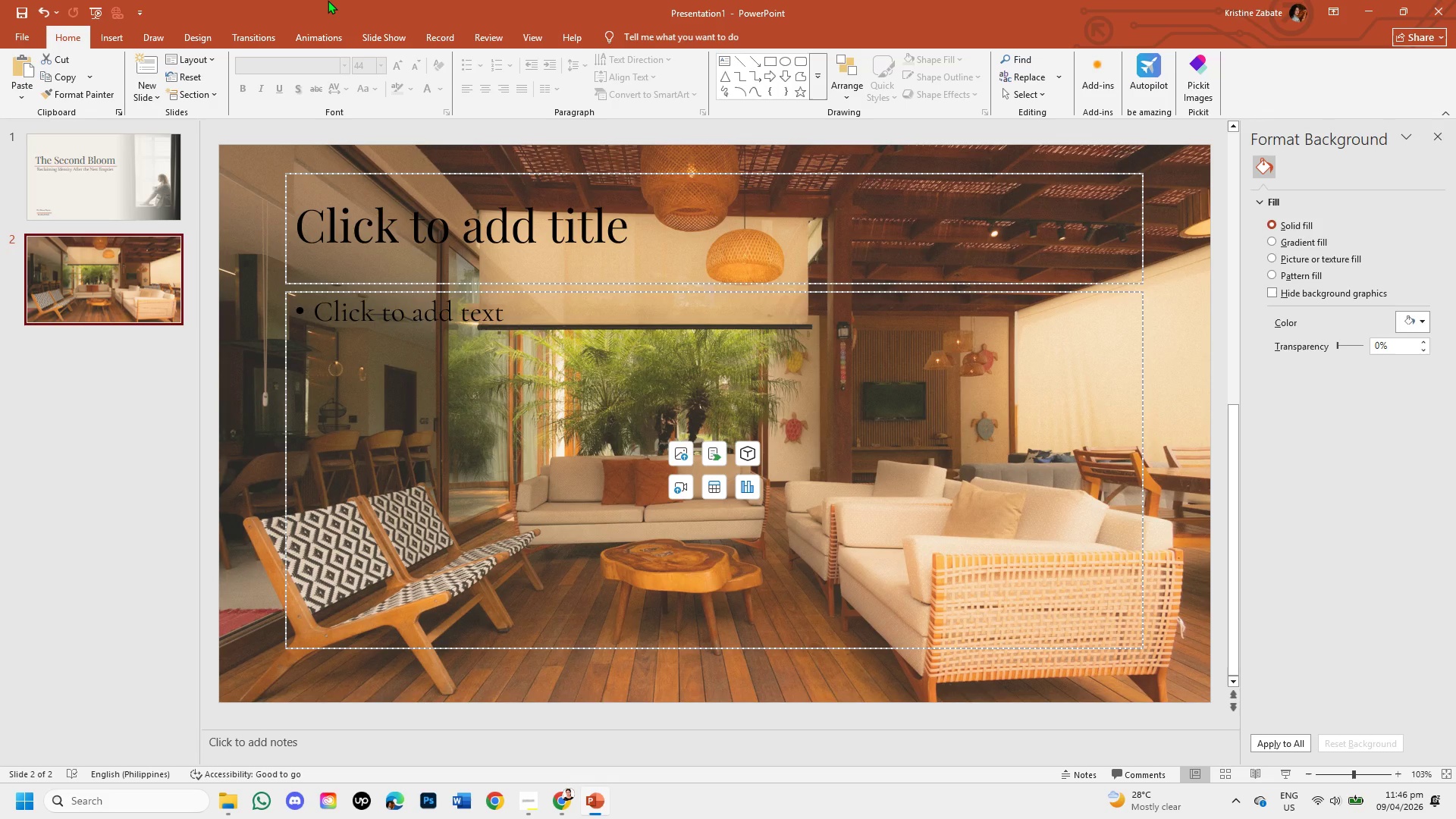 
left_click([563, 797])
 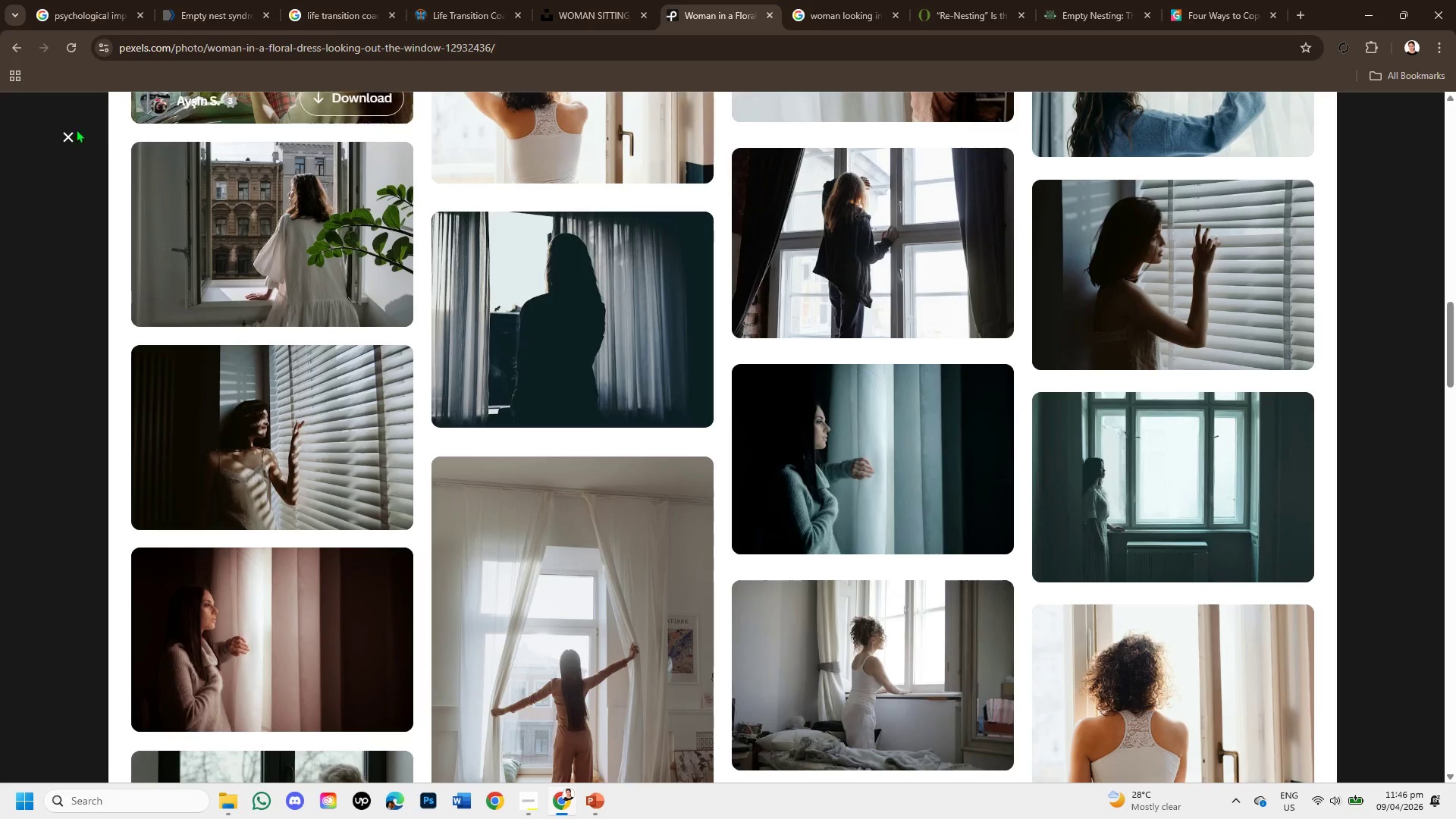 
left_click([64, 138])
 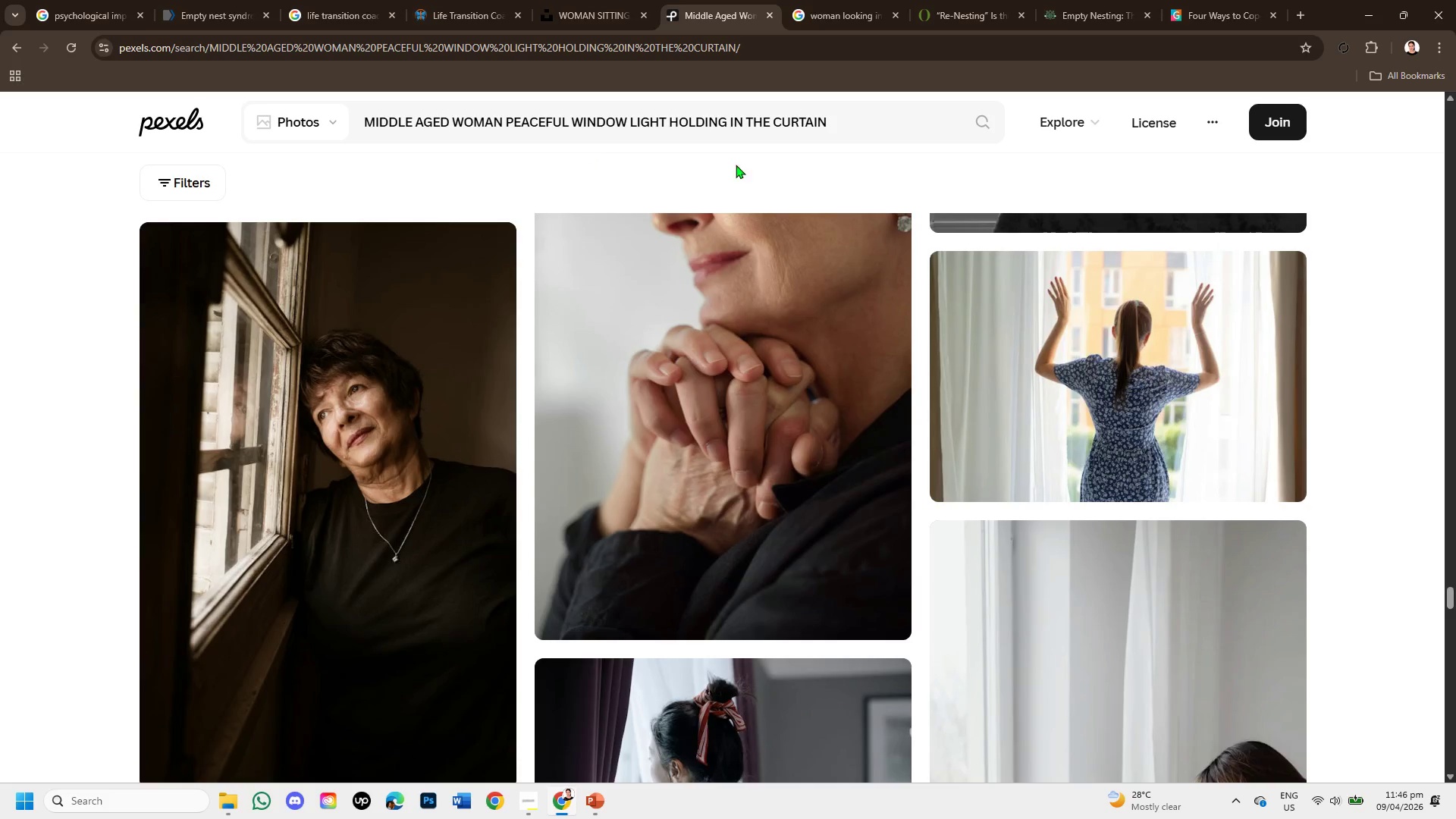 
left_click([869, 117])
 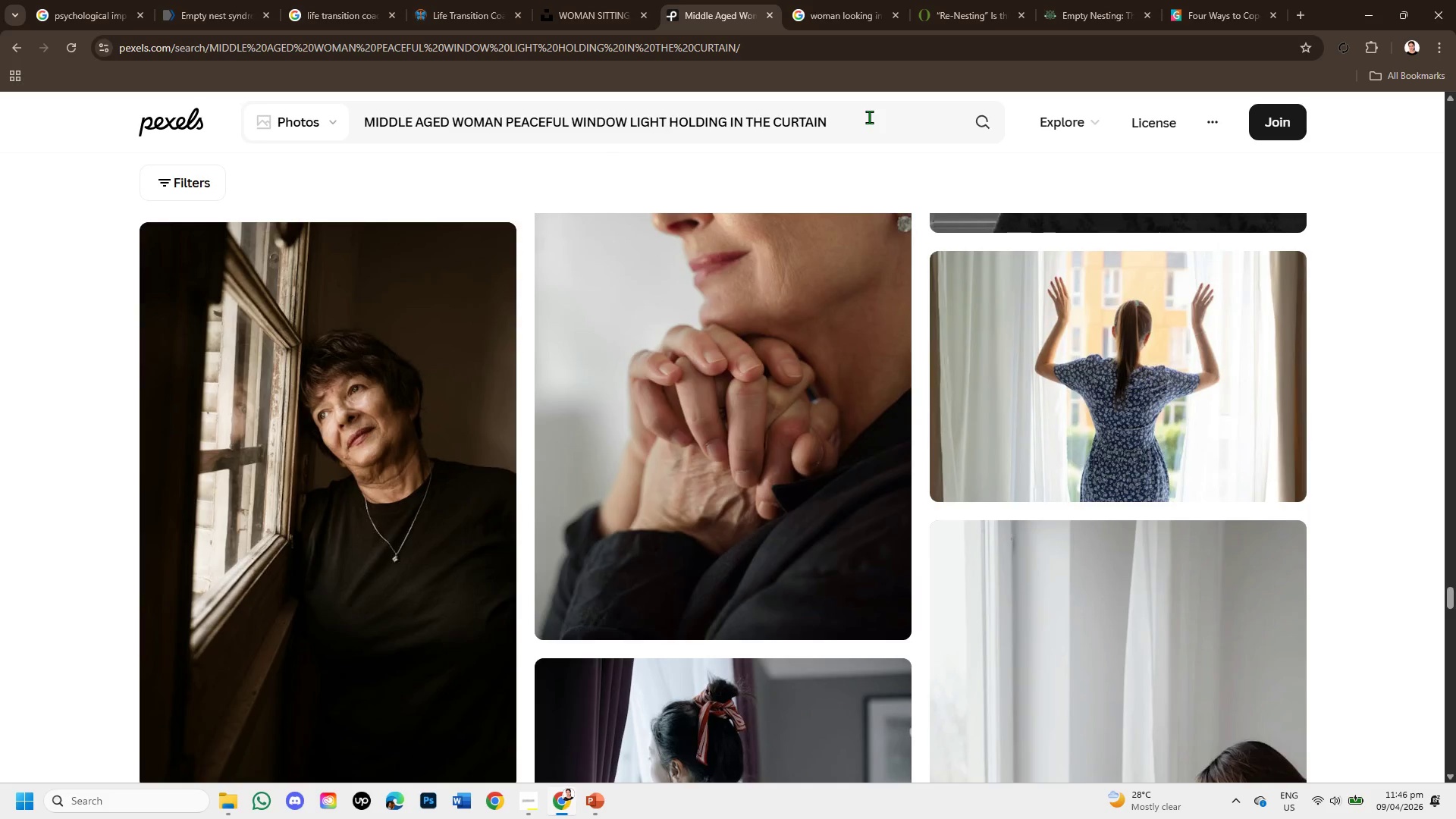 
left_click_drag(start_coordinate=[869, 117], to_coordinate=[319, 111])
 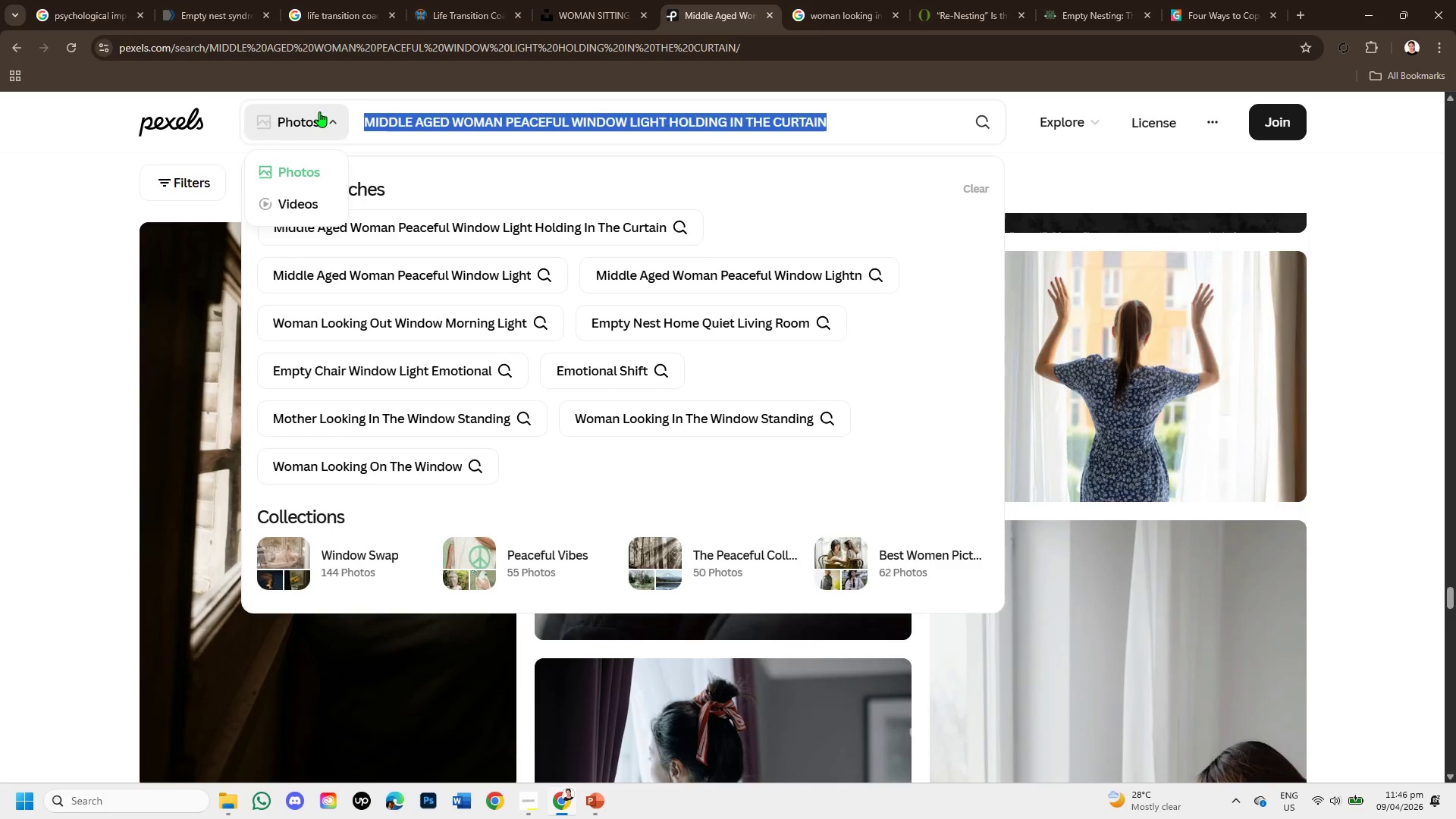 
key(Backspace)
type(EMPTY)
key(Backspace)
key(Backspace)
key(Backspace)
key(Backspace)
key(Backspace)
type(WOMAN SITTING ALONE IN QUIET ROOM )
 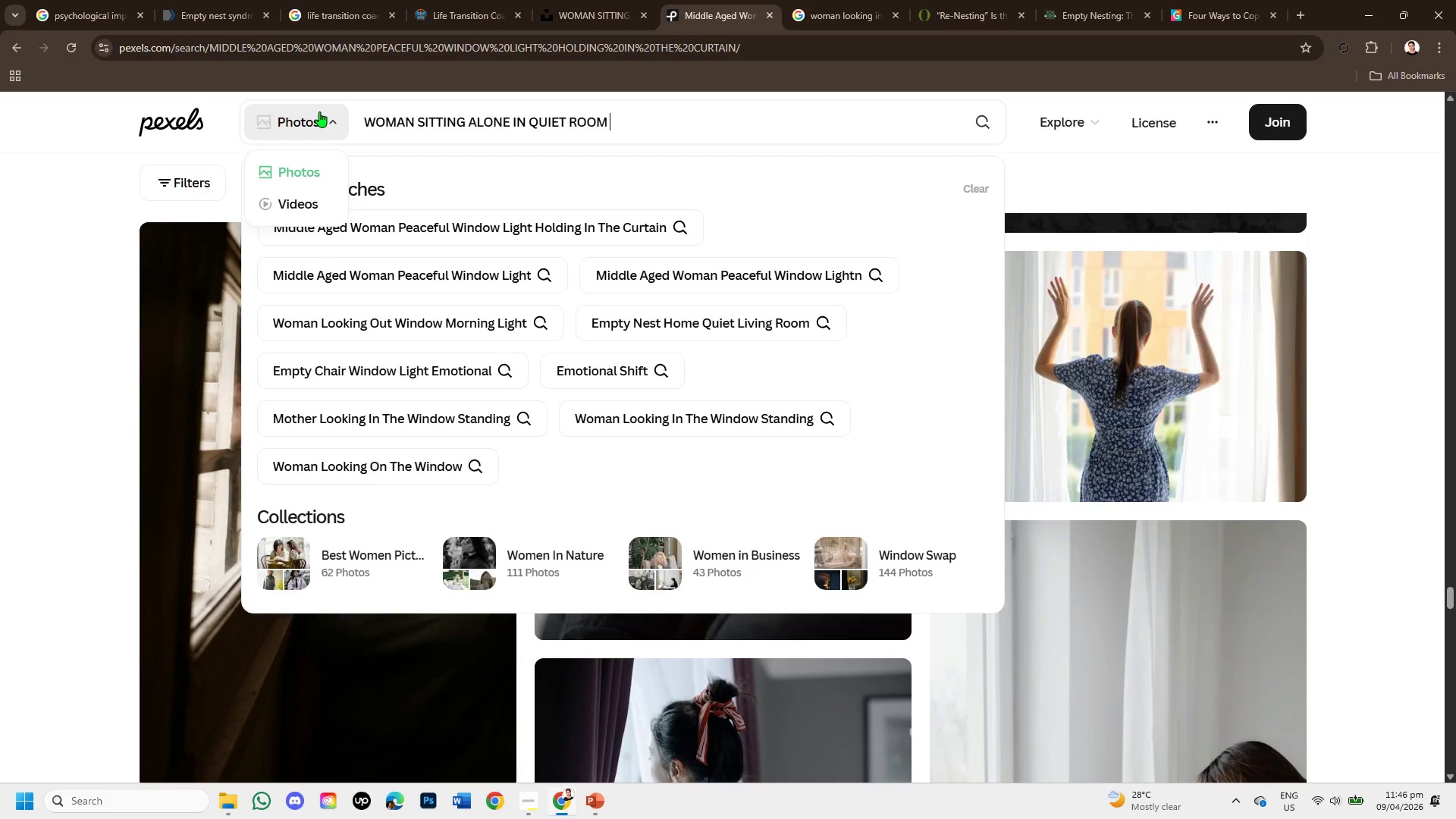 
key(Enter)
 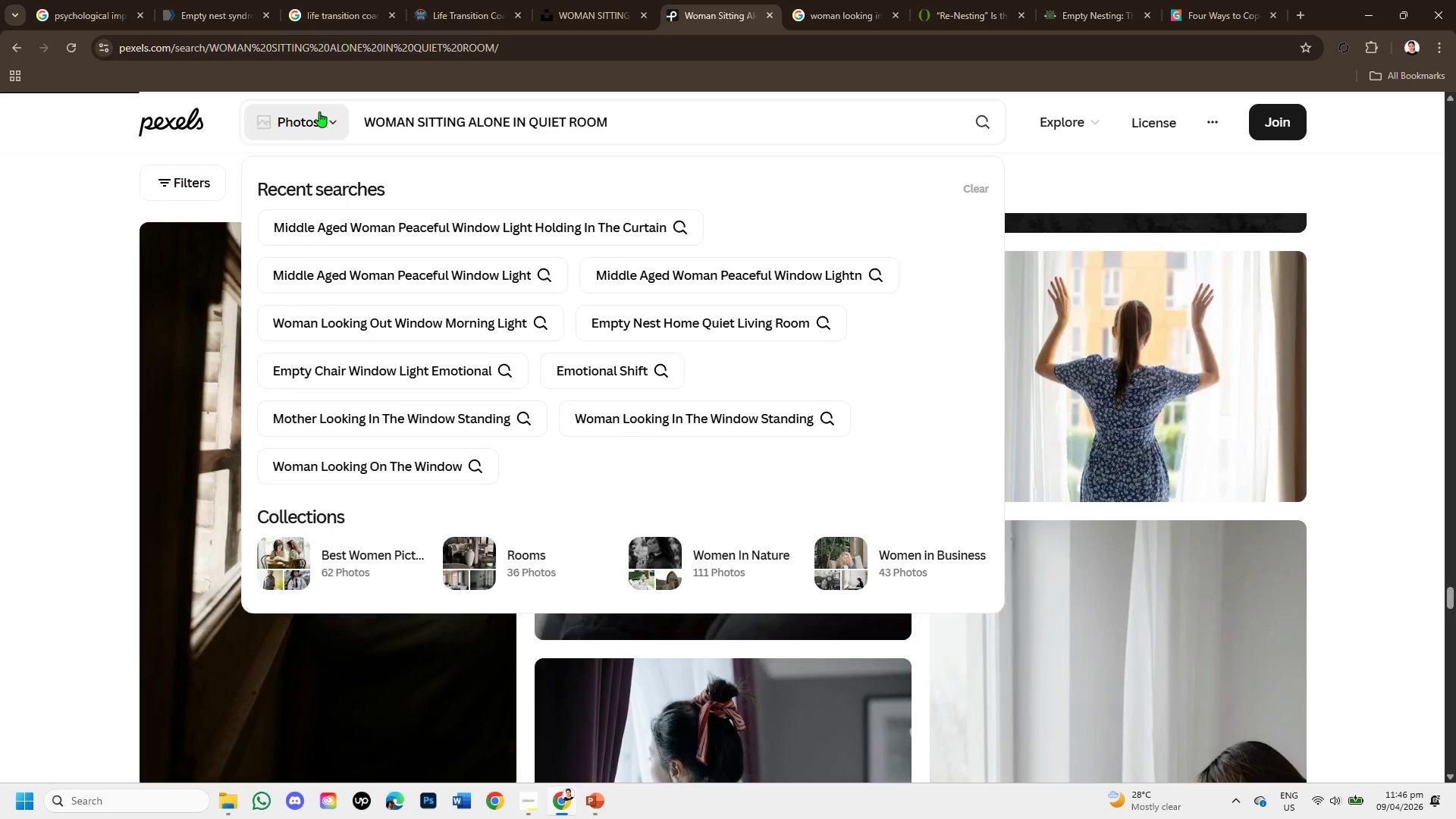 
mouse_move([1035, 308])
 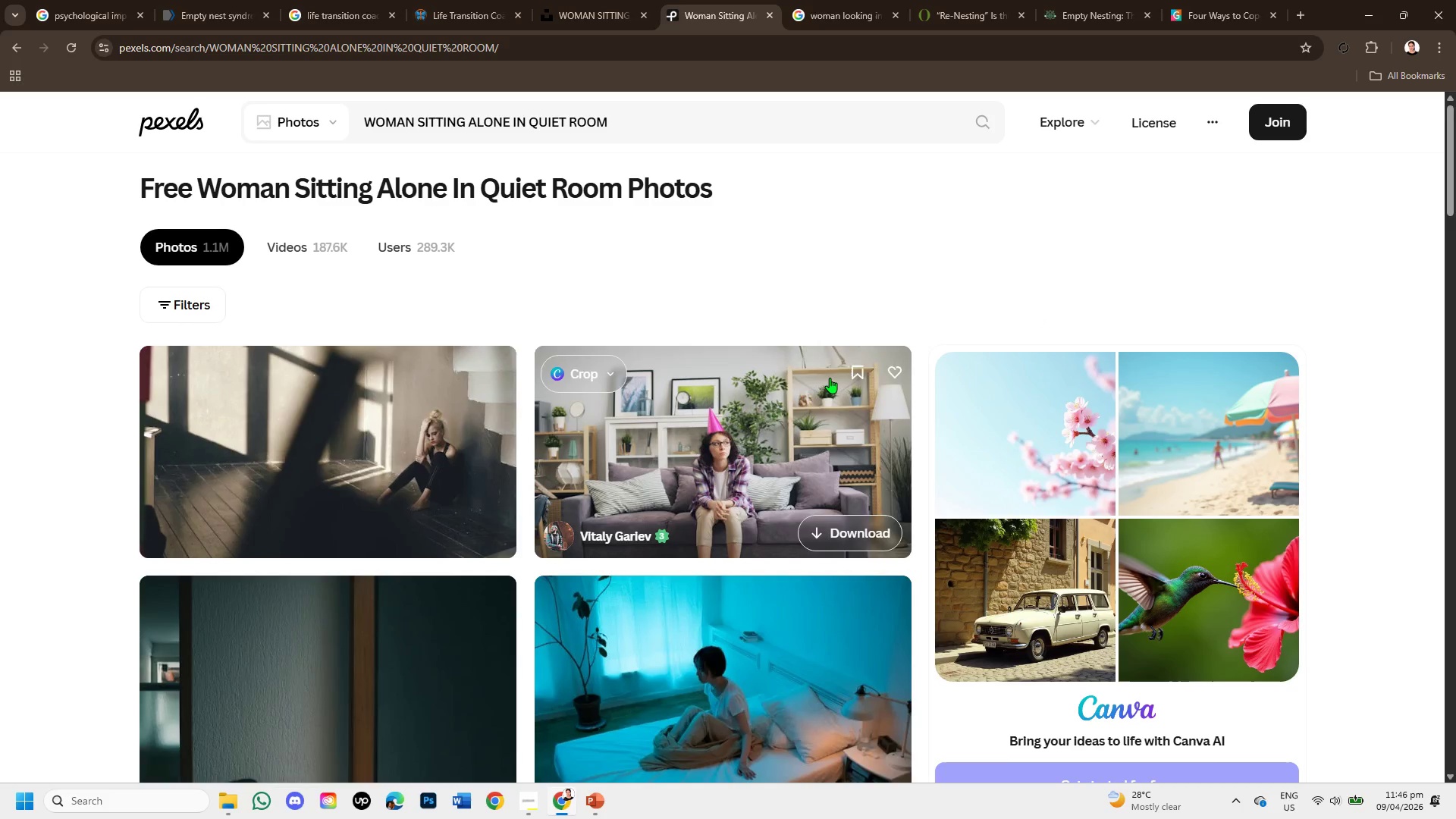 
scroll: coordinate [798, 507], scroll_direction: down, amount: 7.0
 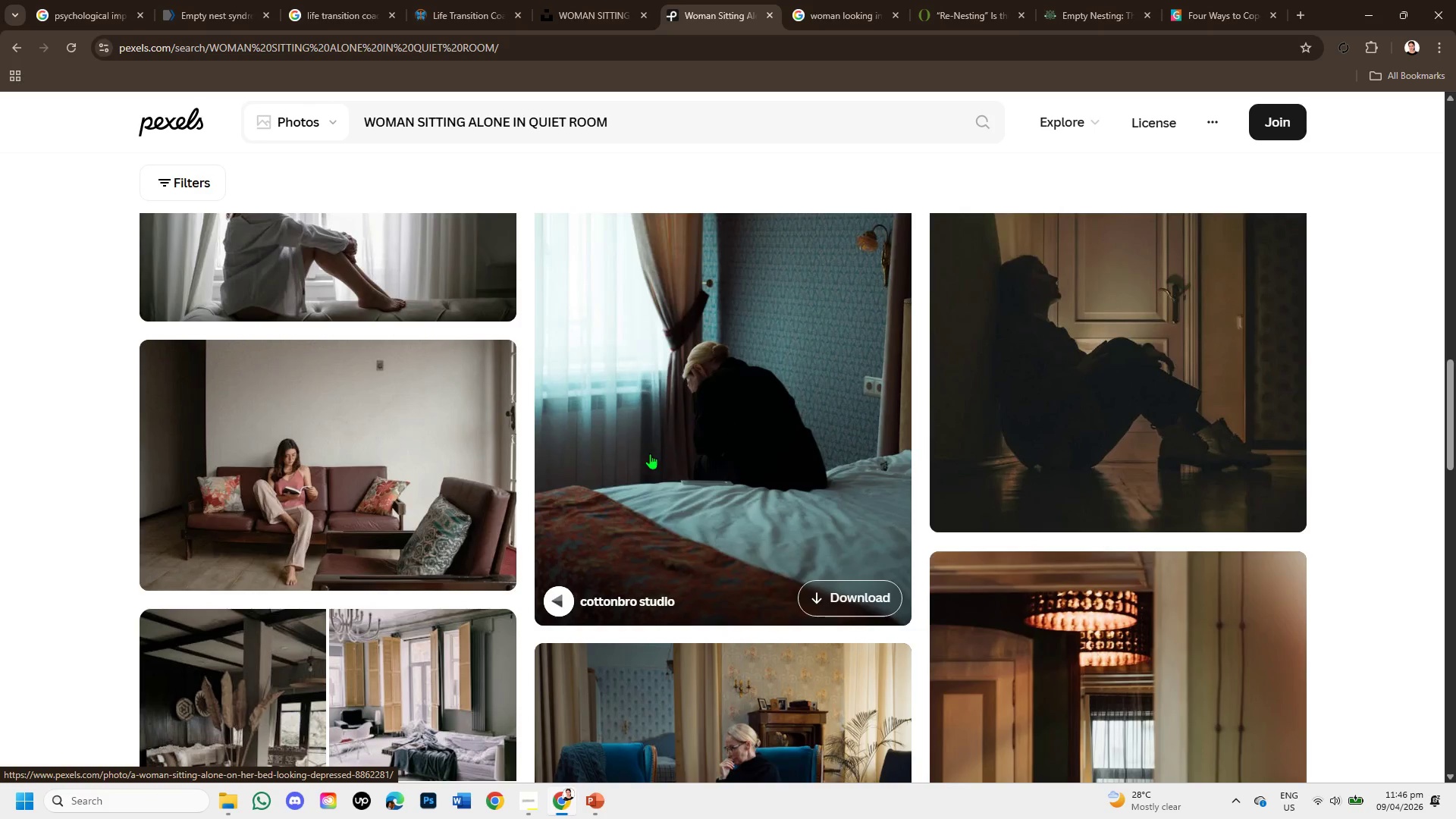 
scroll: coordinate [650, 453], scroll_direction: up, amount: 1.0
 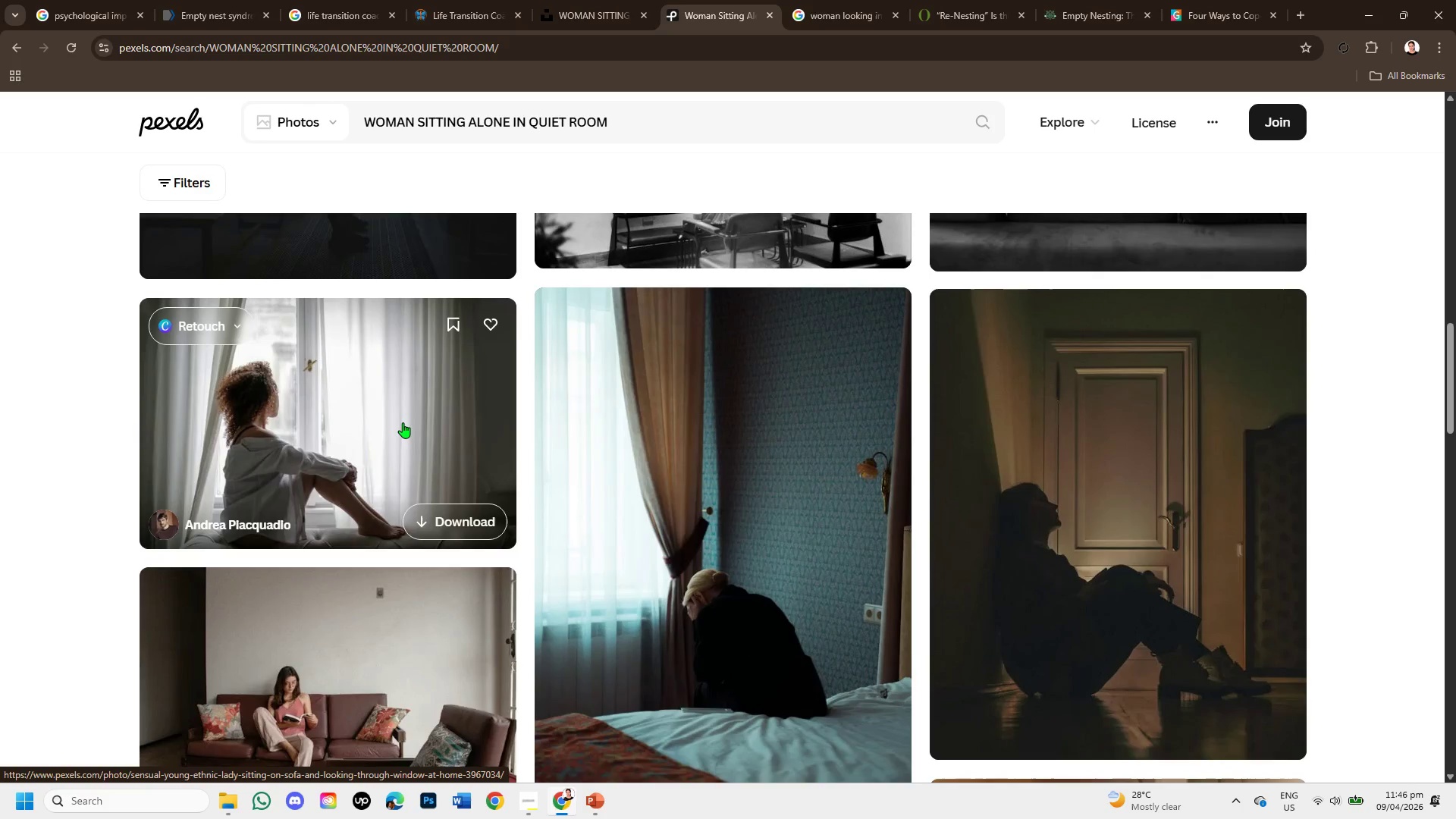 
left_click([403, 422])
 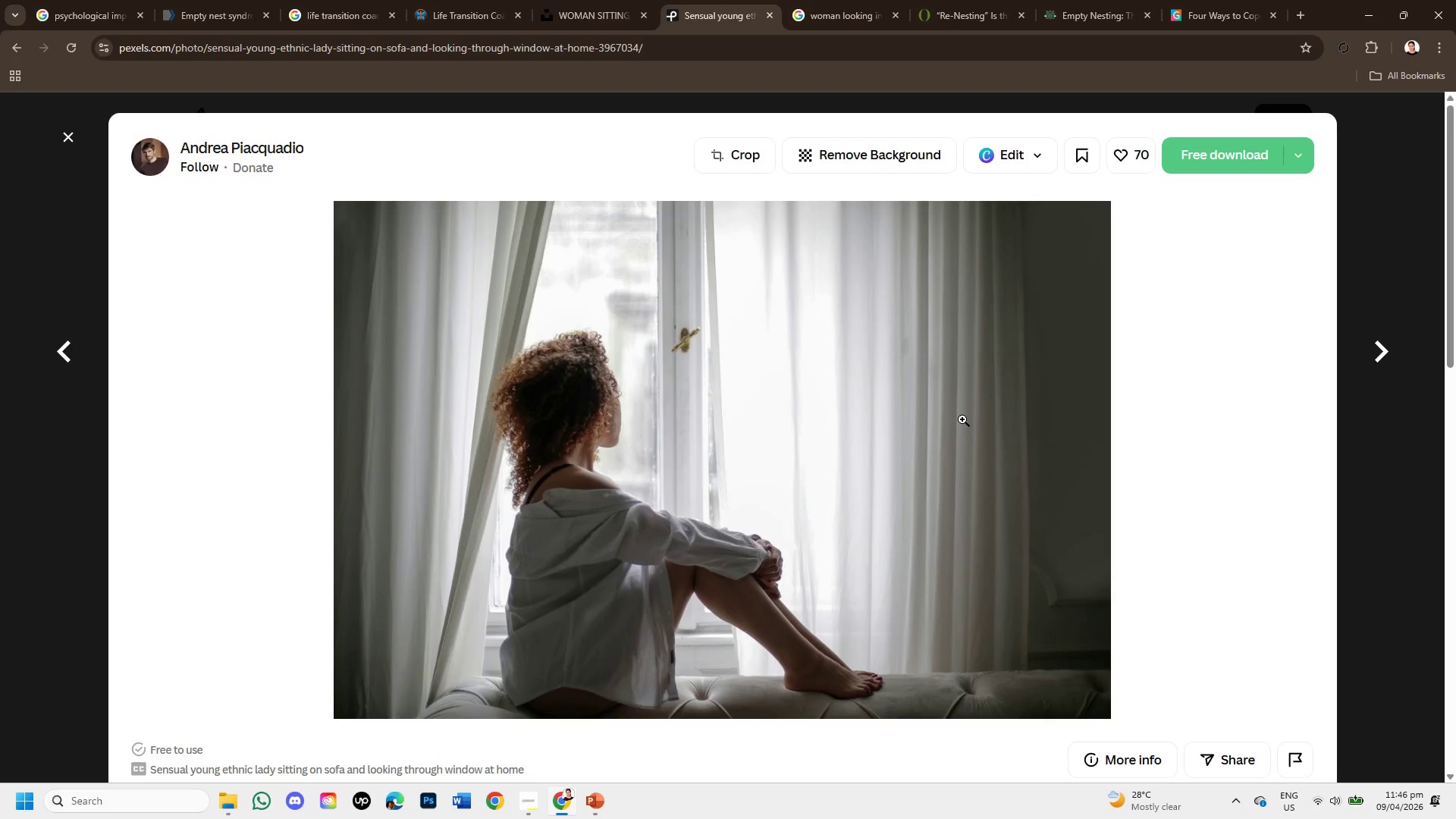 
scroll: coordinate [522, 356], scroll_direction: down, amount: 5.0
 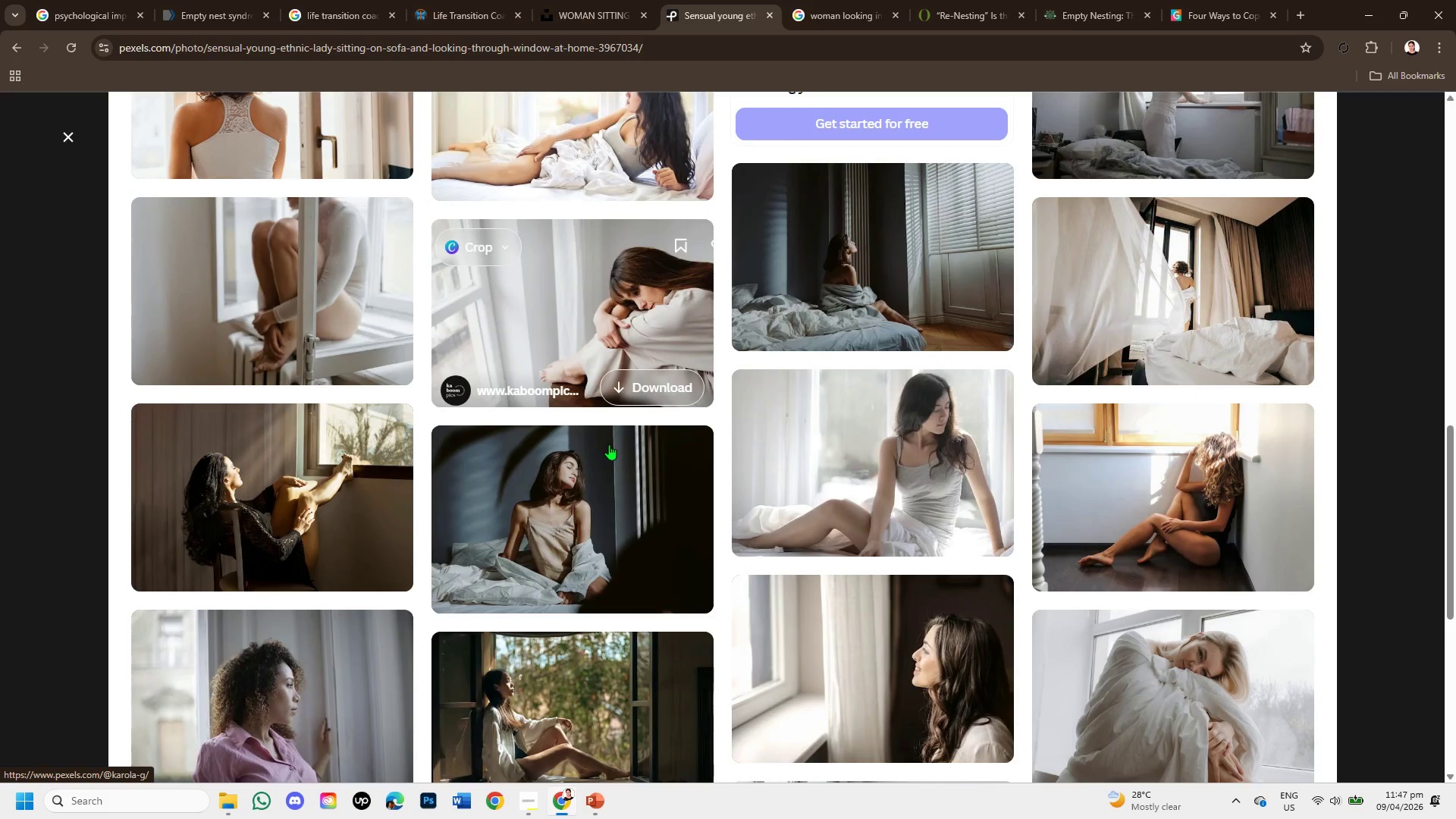 
mouse_move([701, 422])
 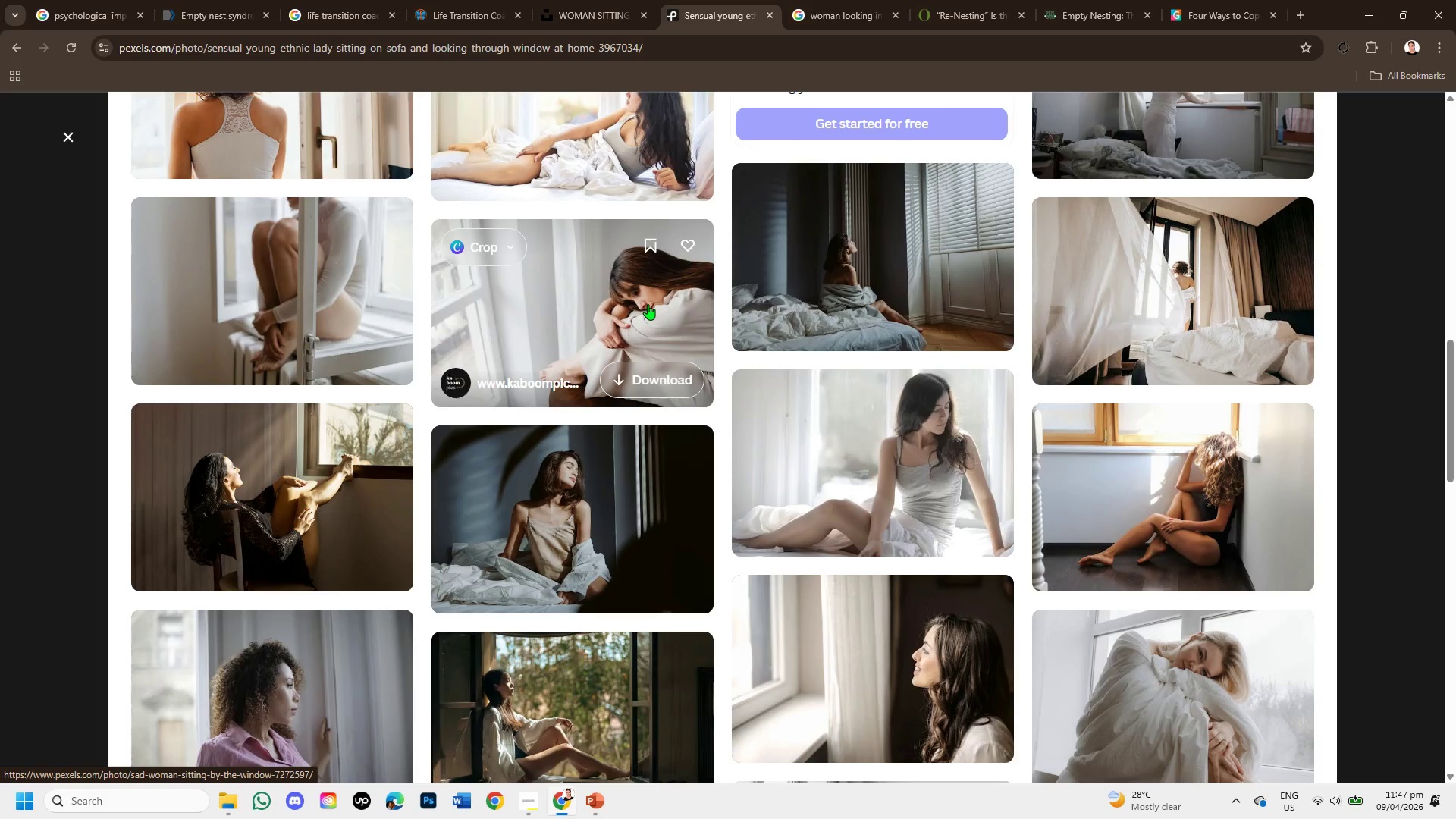 
left_click([648, 304])
 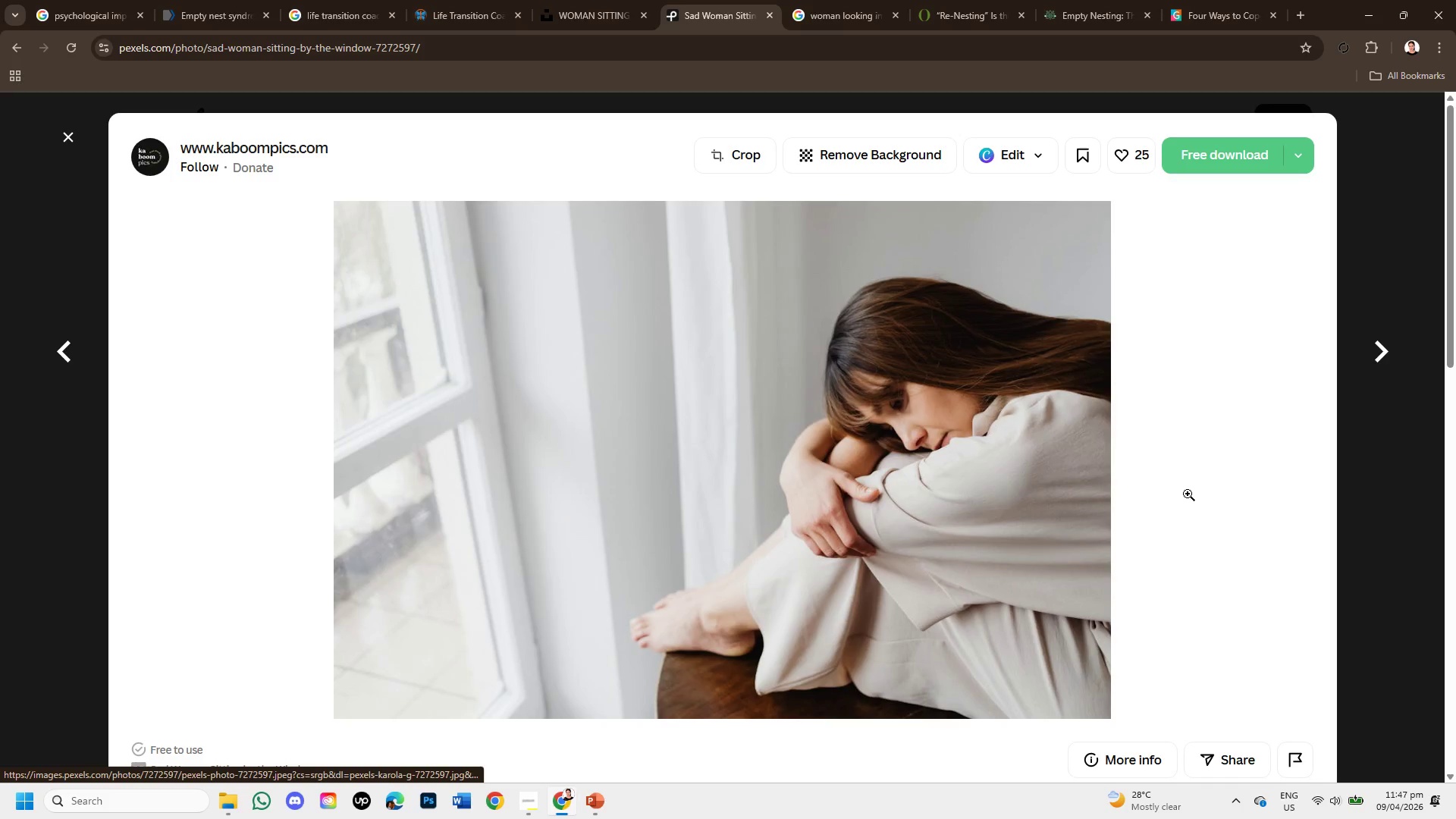 
scroll: coordinate [1090, 478], scroll_direction: down, amount: 2.0
 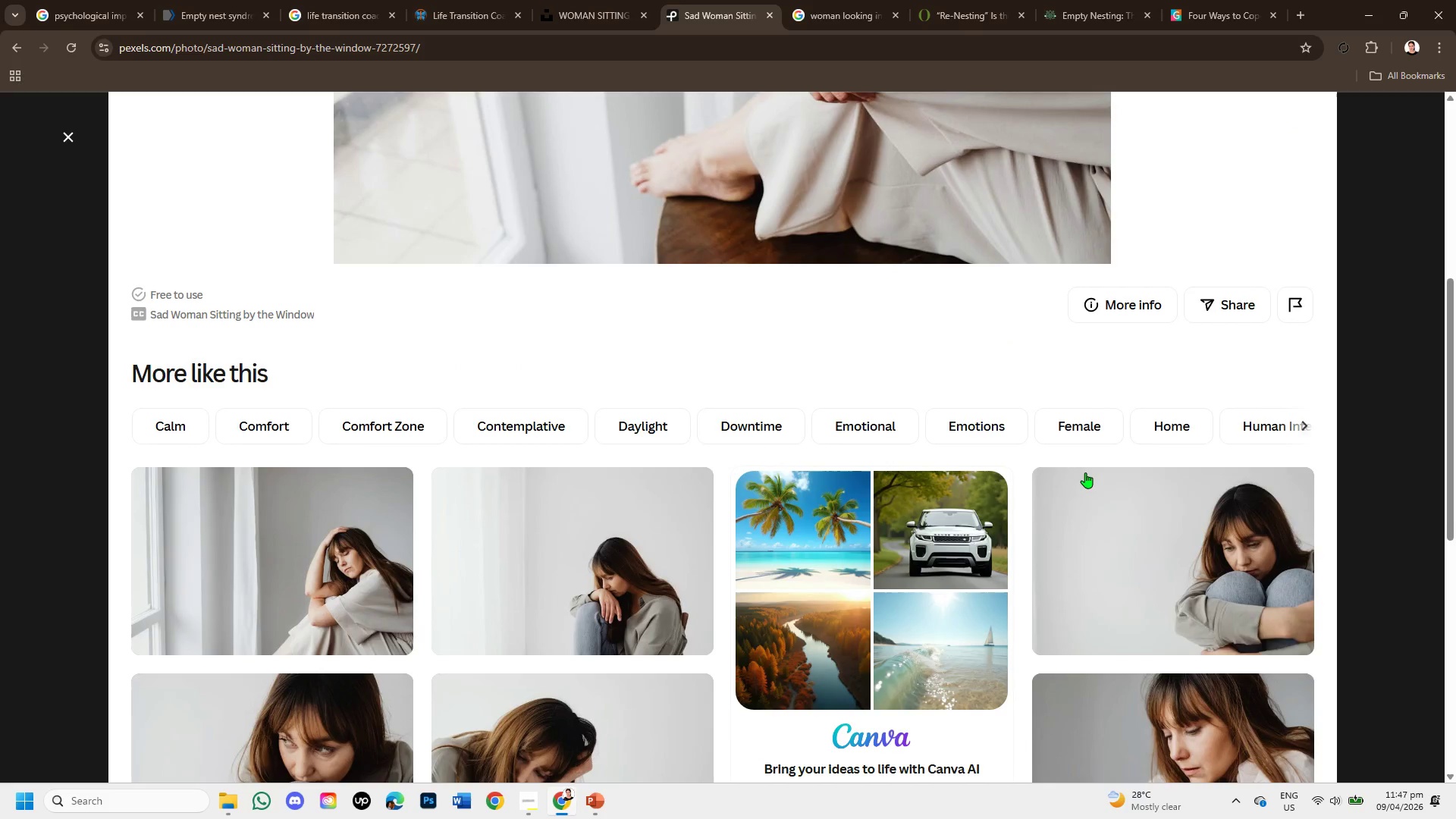 
mouse_move([1069, 471])
 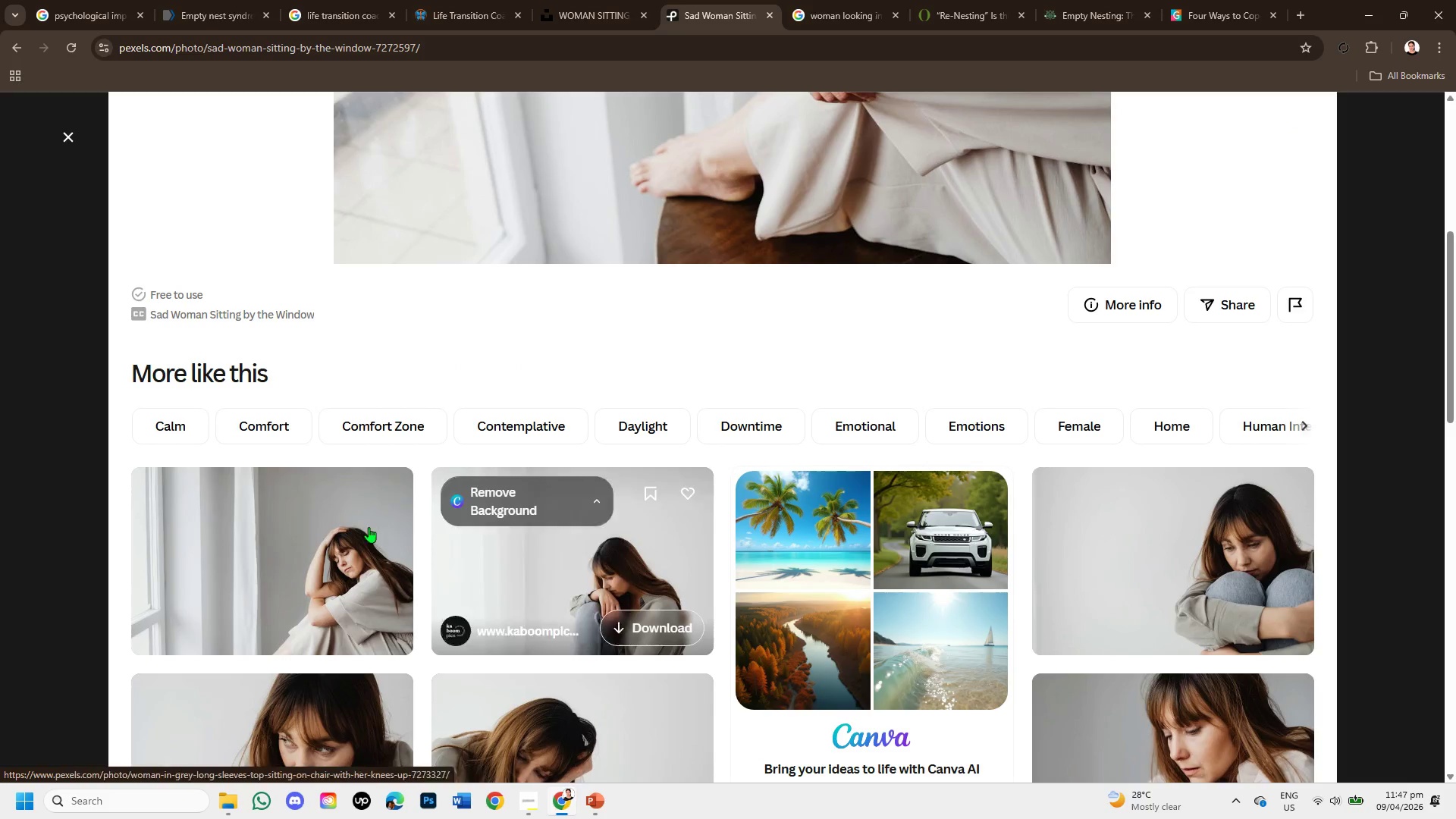 
scroll: coordinate [341, 519], scroll_direction: down, amount: 1.0
 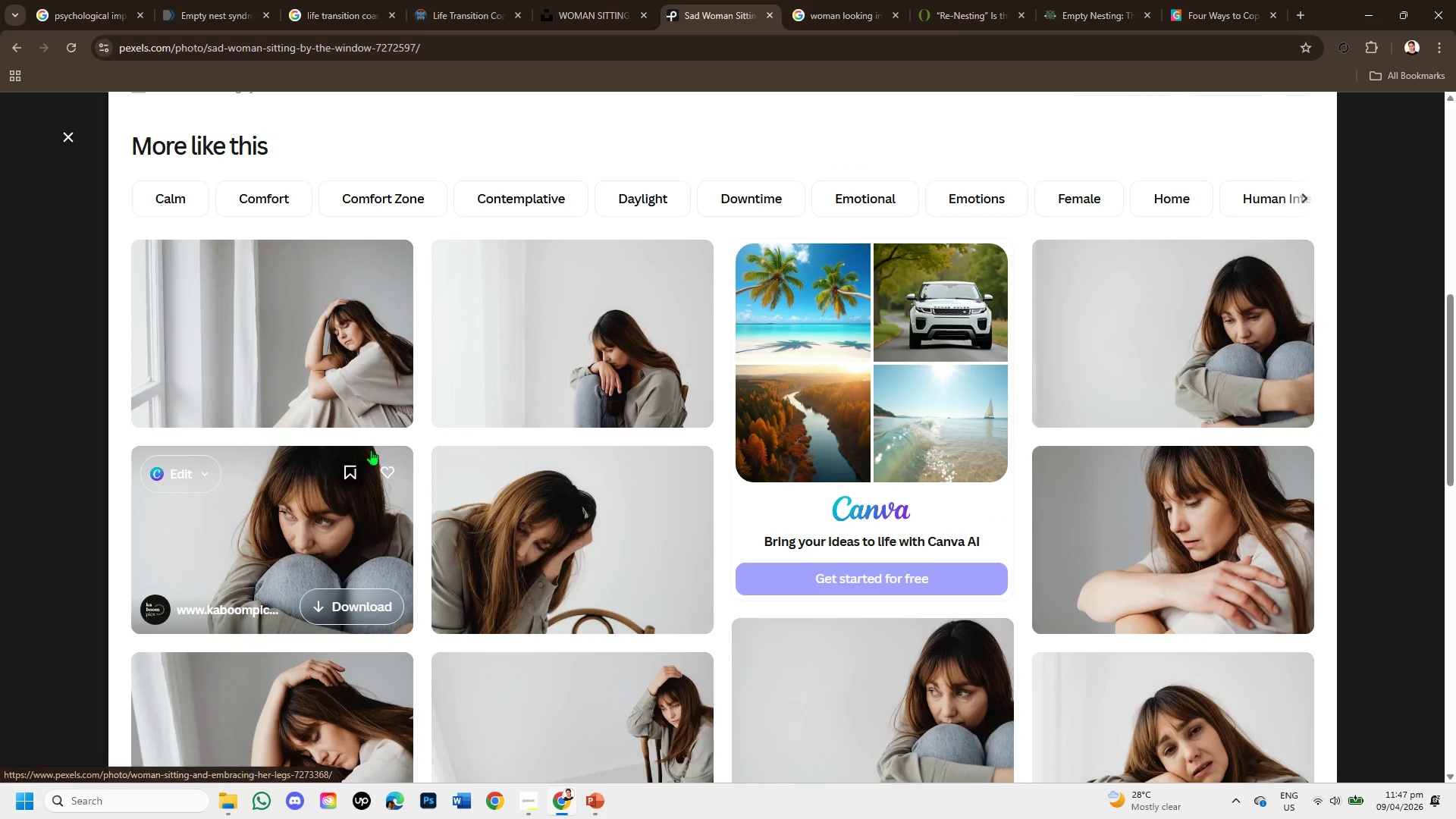 
left_click([358, 345])
 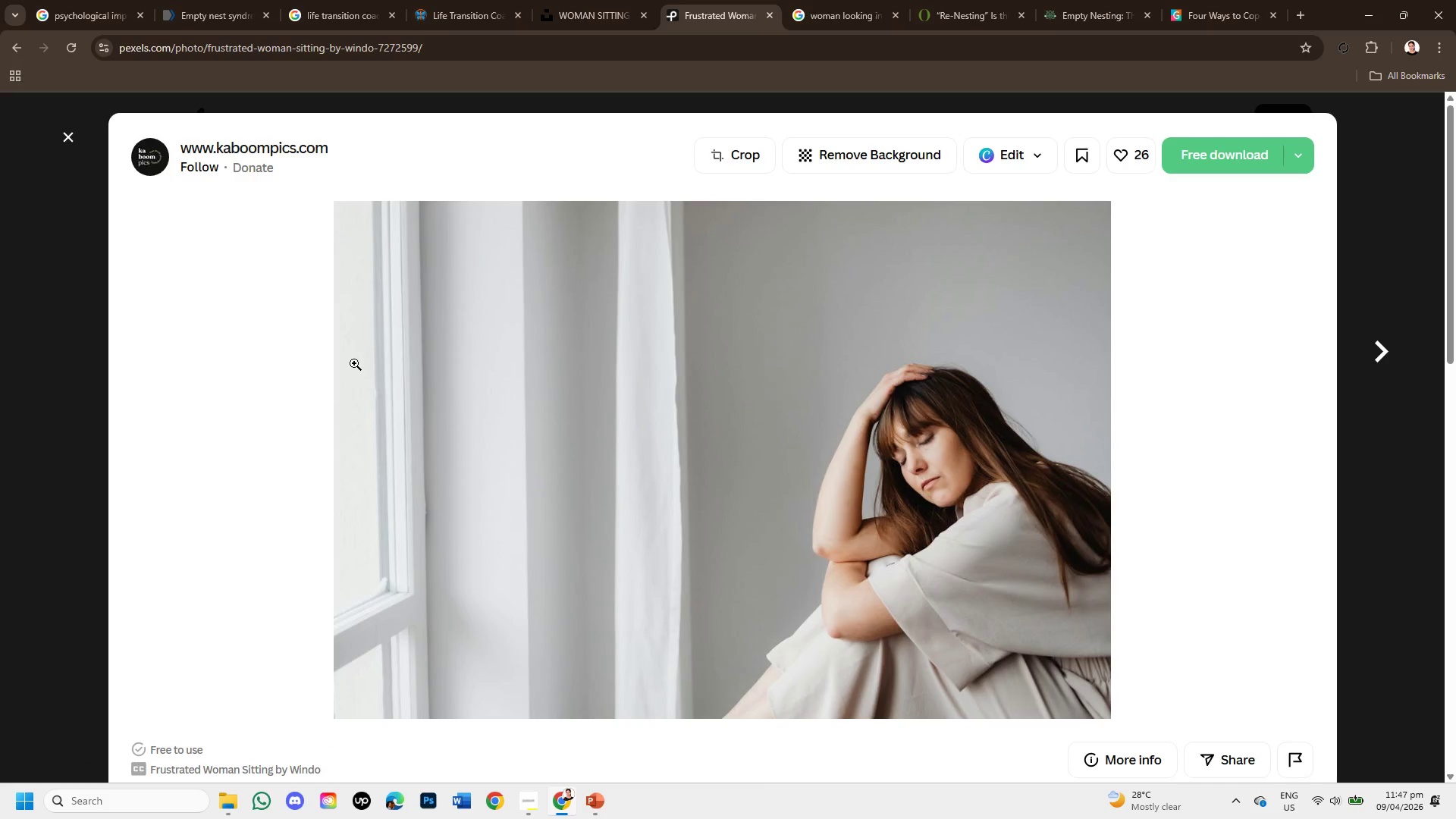 
scroll: coordinate [739, 438], scroll_direction: down, amount: 2.0
 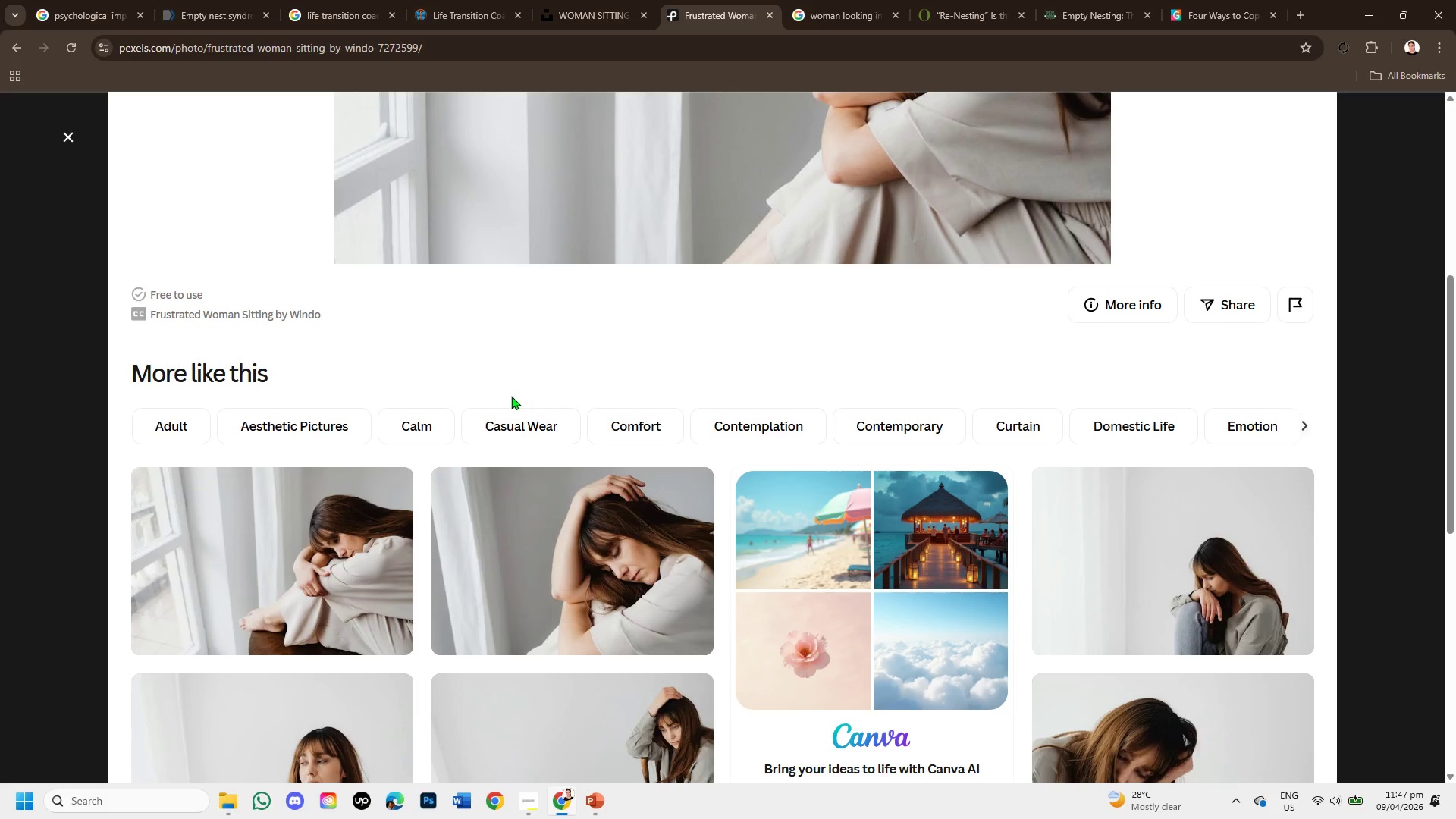 
scroll: coordinate [497, 385], scroll_direction: up, amount: 3.0
 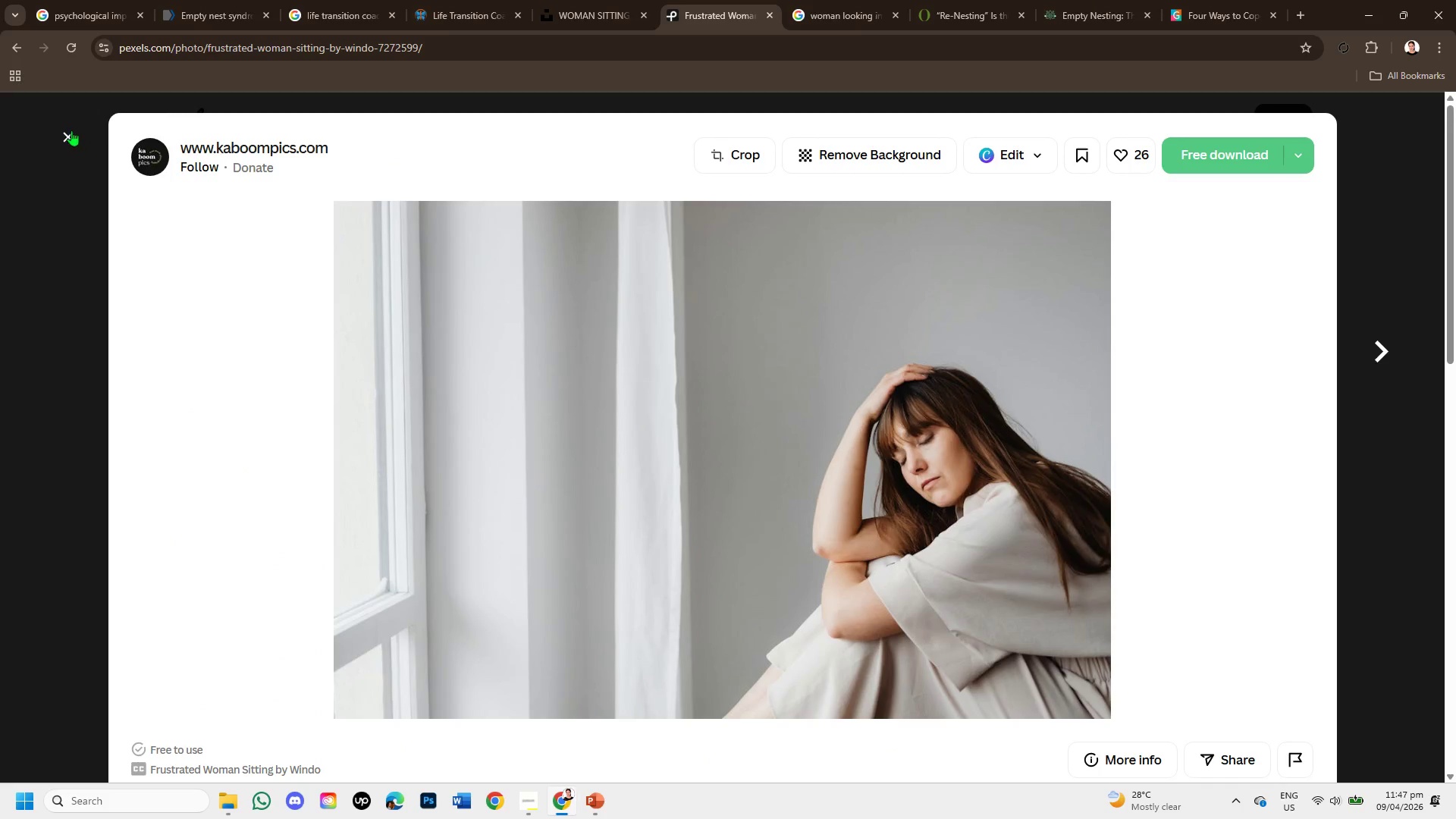 
left_click([65, 130])
 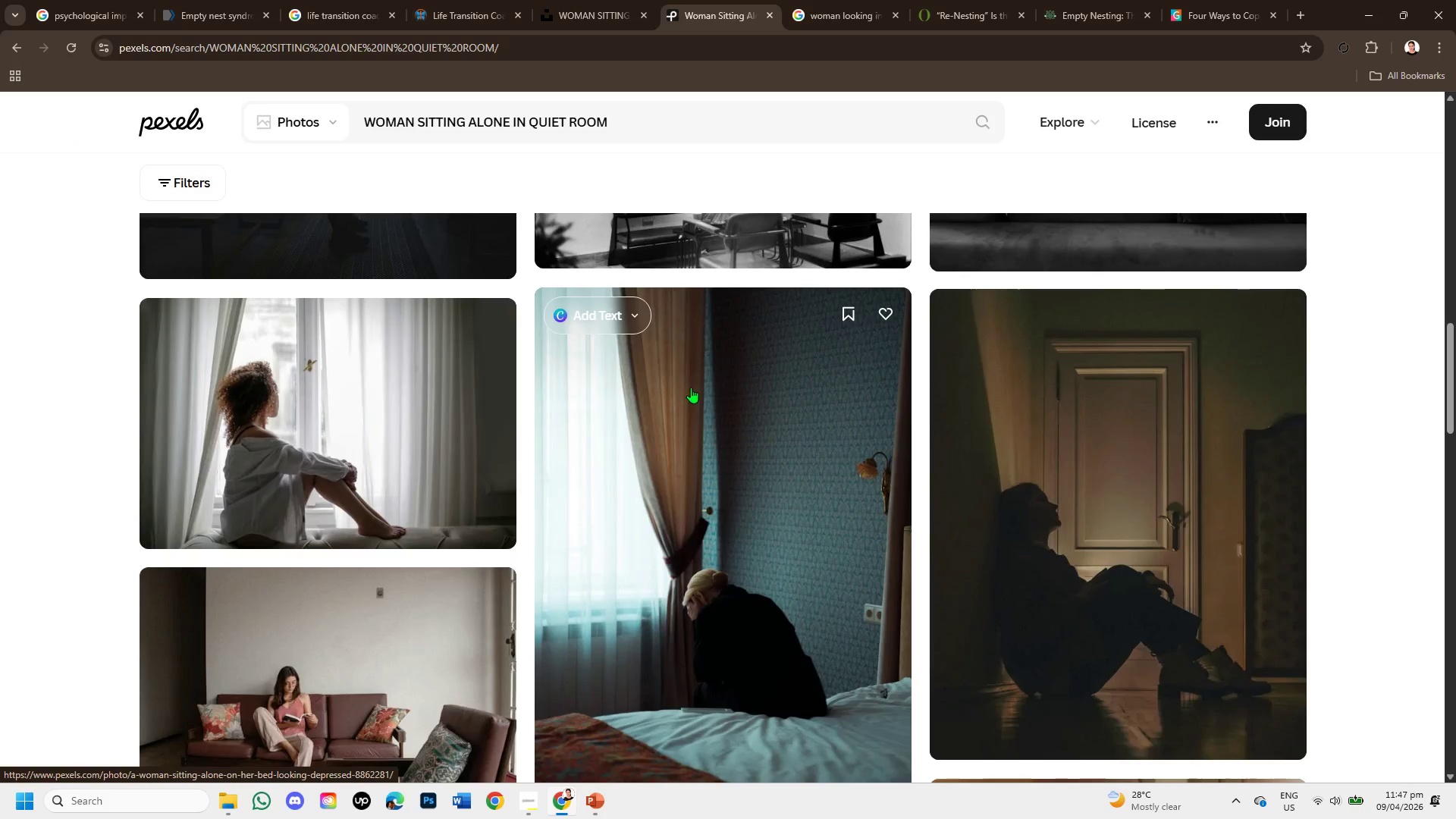 
scroll: coordinate [717, 413], scroll_direction: down, amount: 8.0
 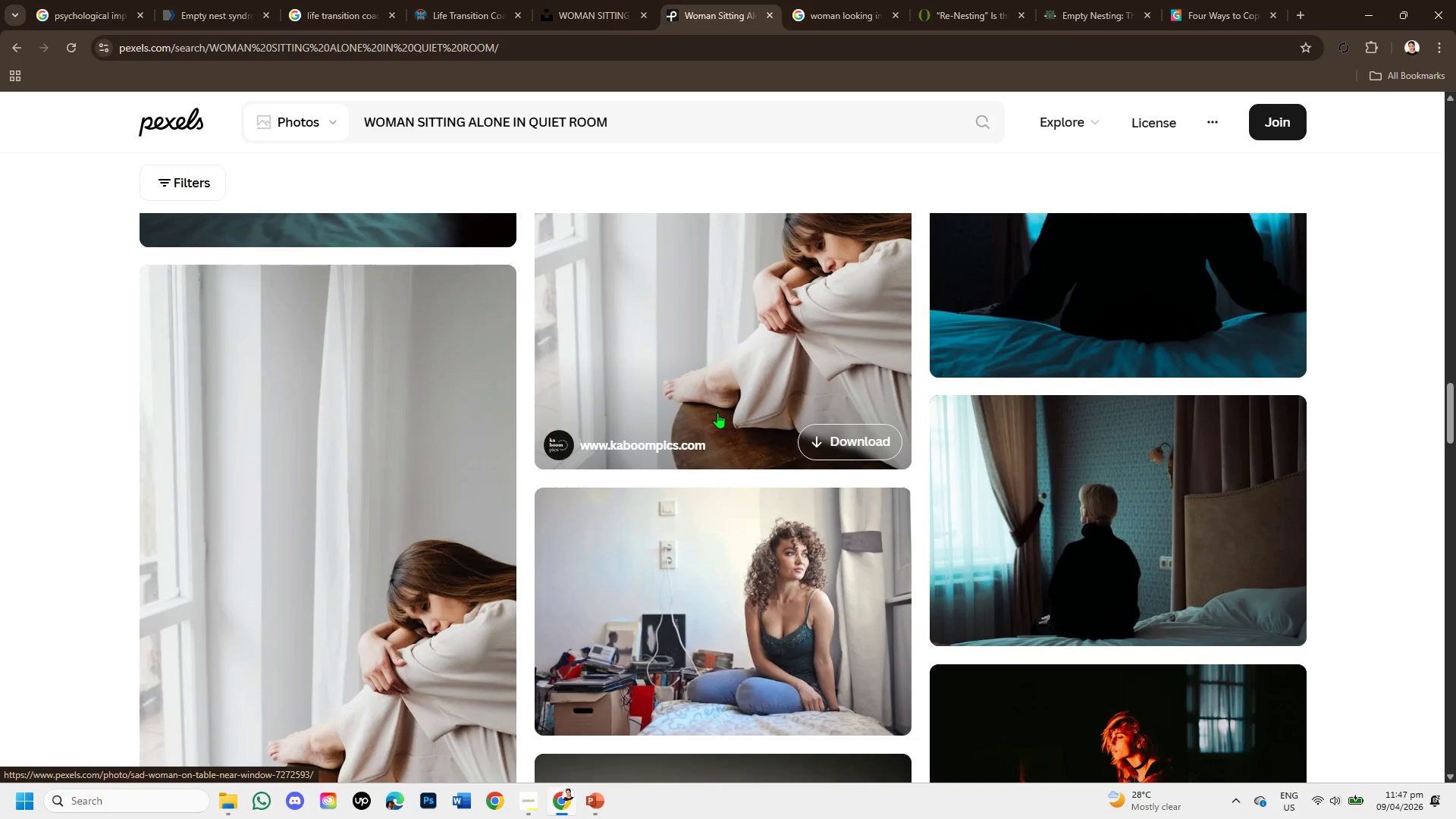 
scroll: coordinate [717, 413], scroll_direction: up, amount: 1.0
 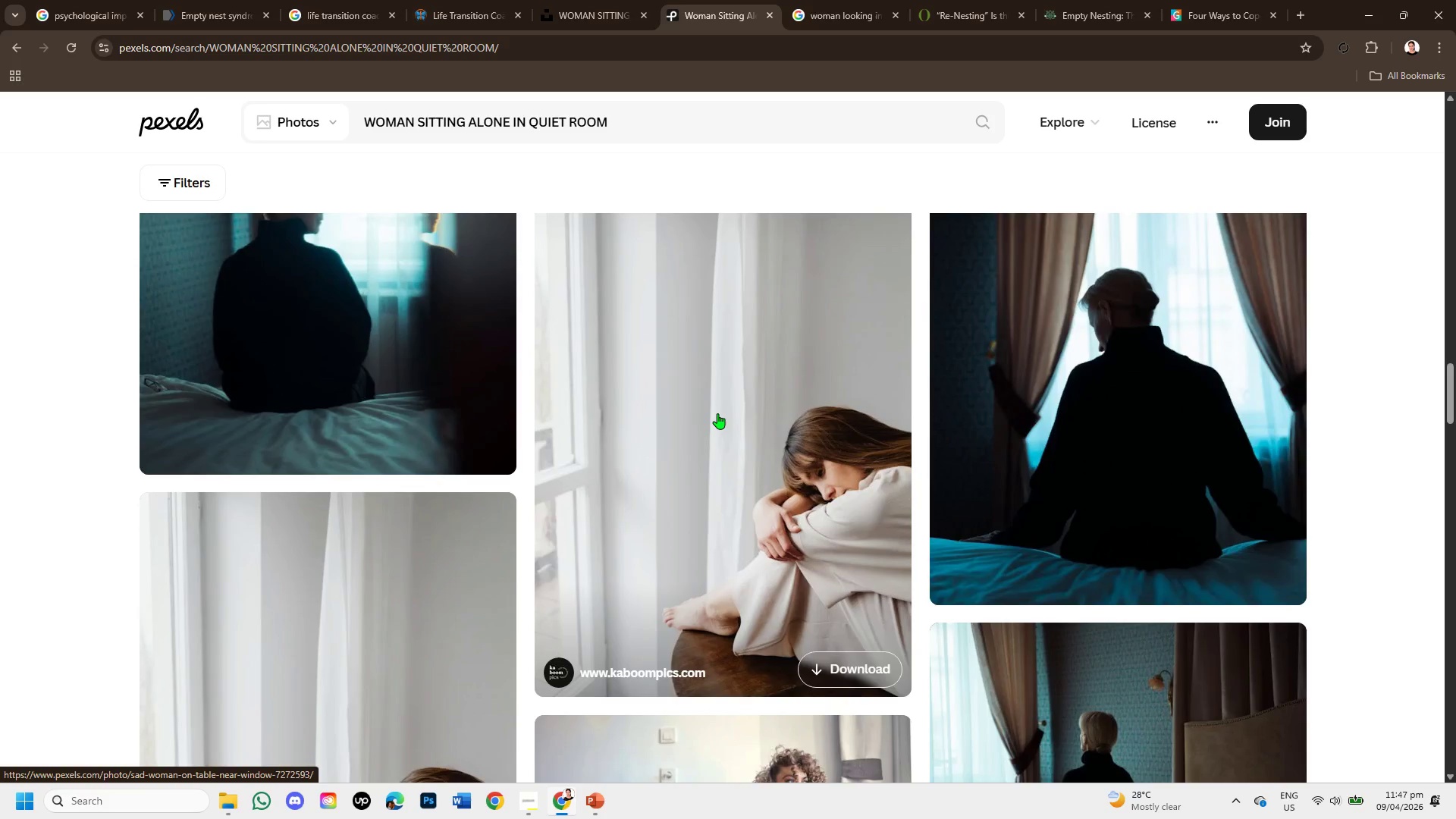 
scroll: coordinate [720, 399], scroll_direction: down, amount: 8.0
 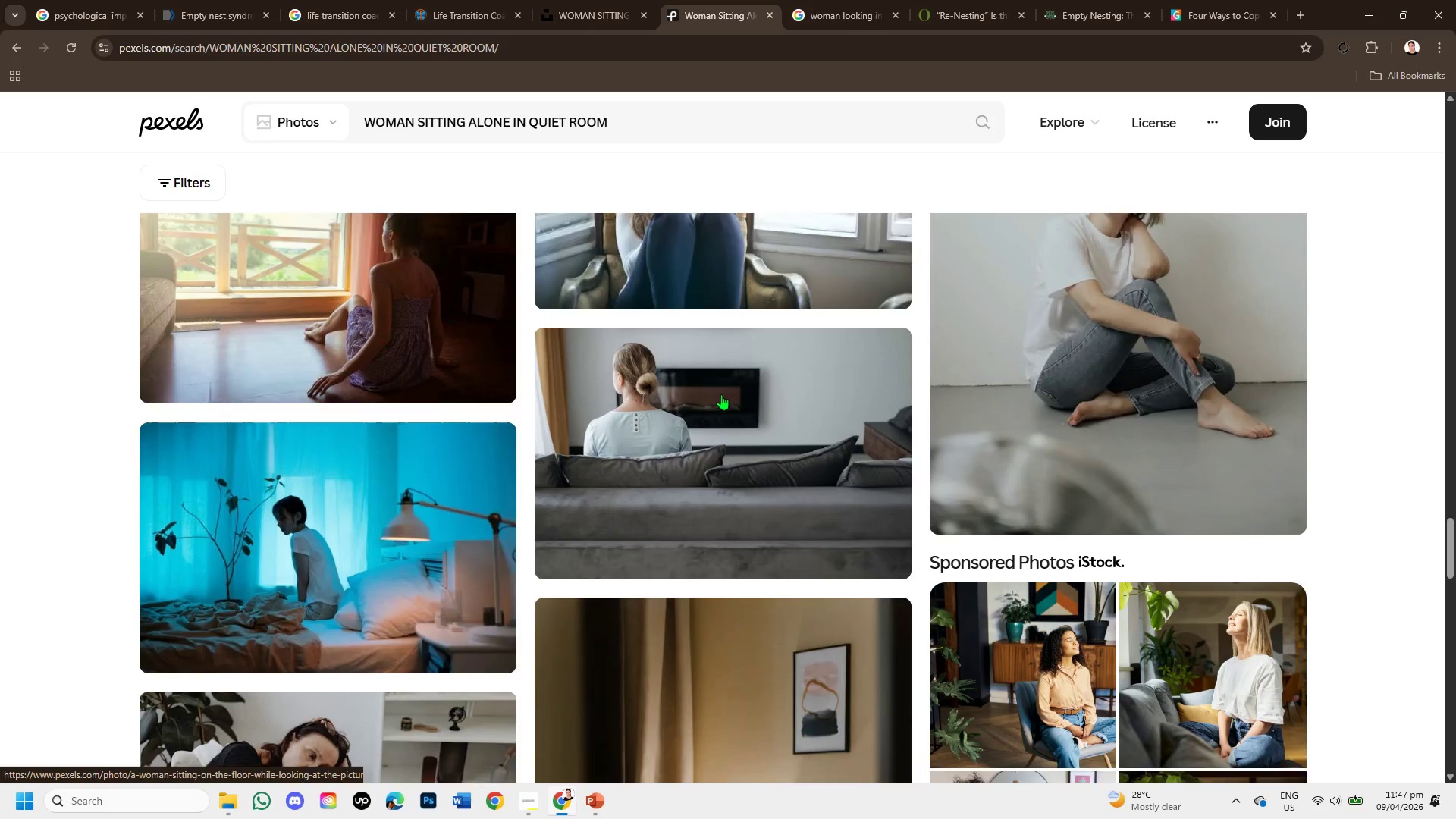 
mouse_move([720, 413])
 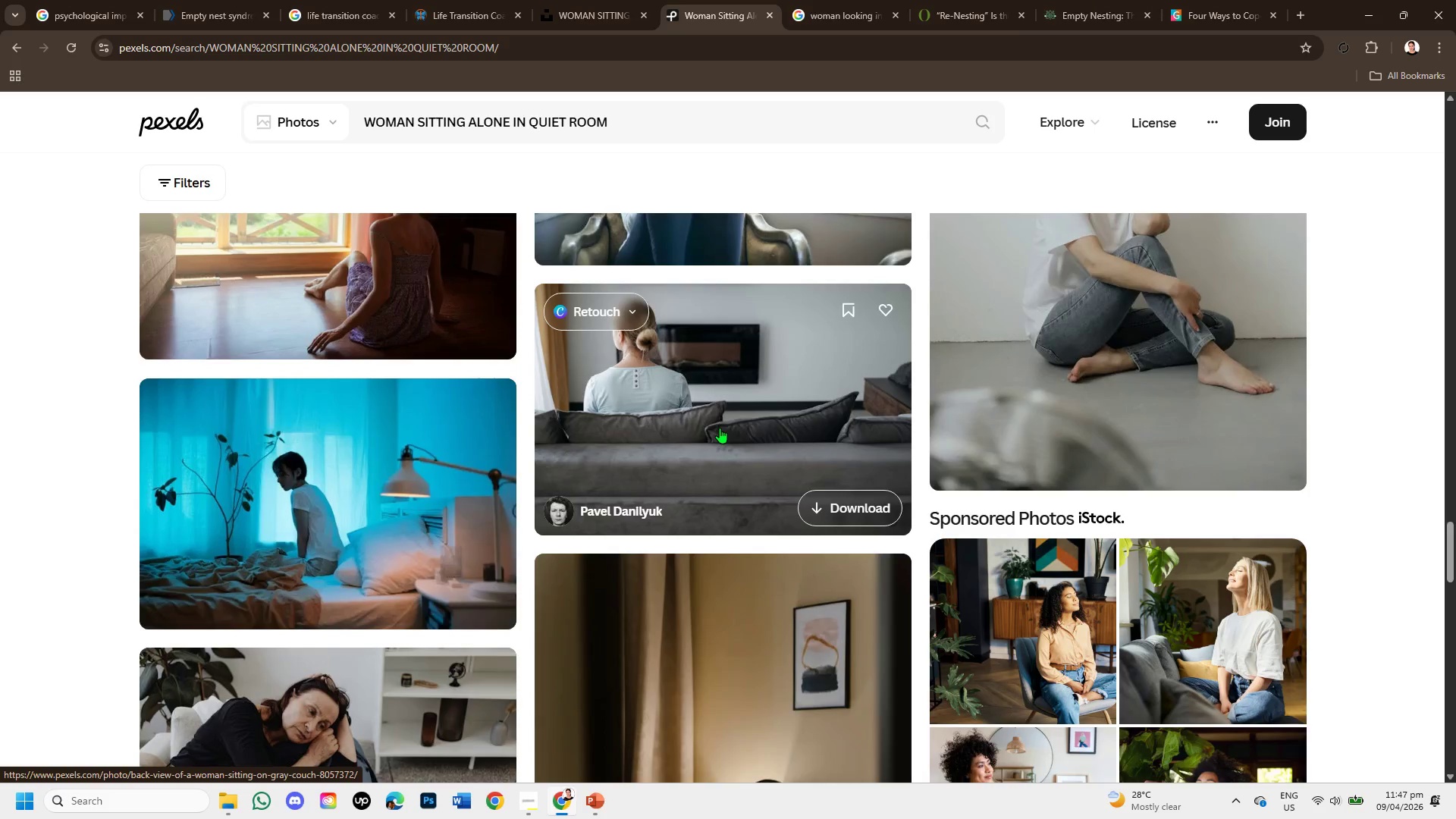 
scroll: coordinate [720, 428], scroll_direction: down, amount: 2.0
 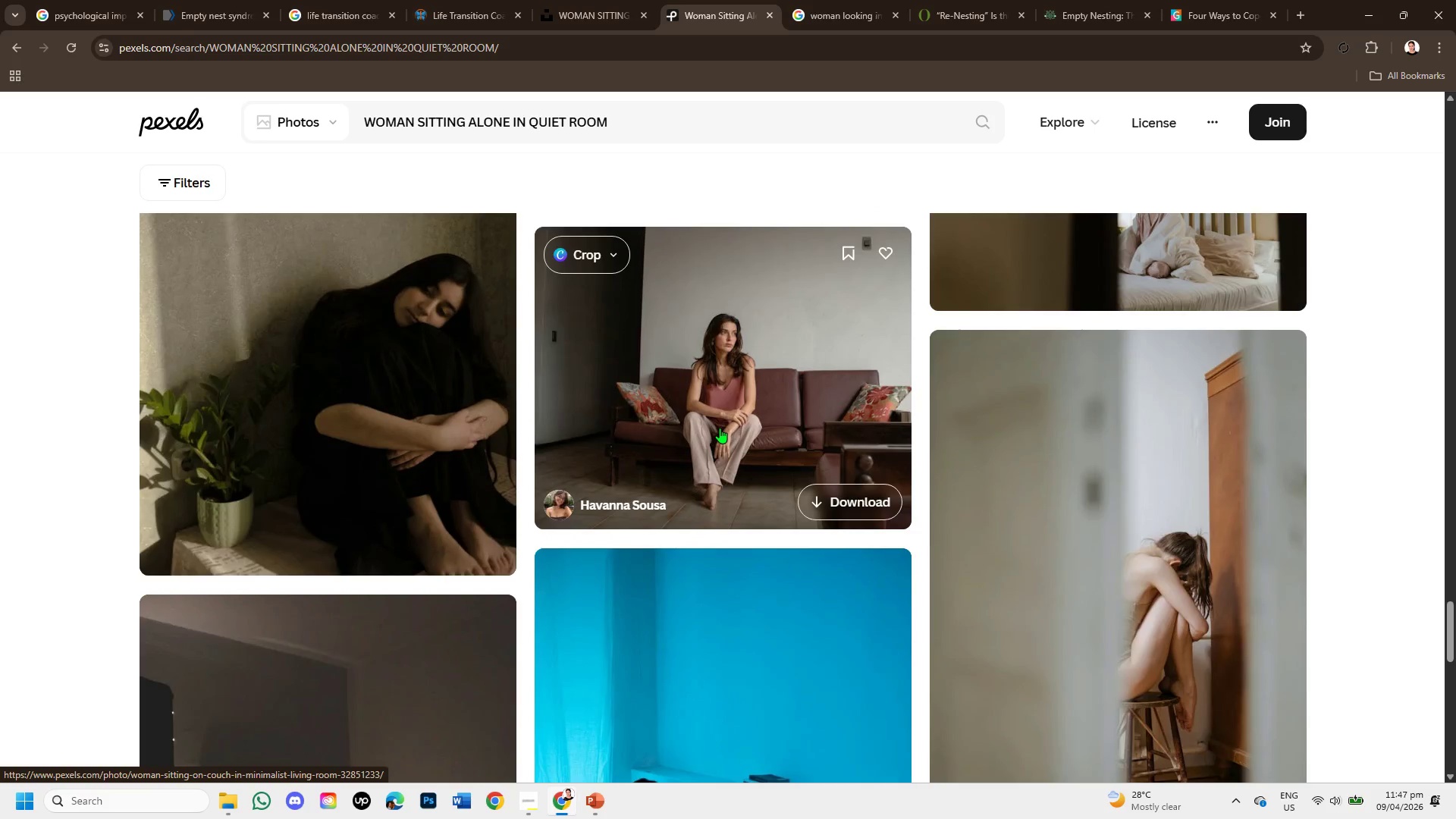 
scroll: coordinate [720, 428], scroll_direction: up, amount: 2.0
 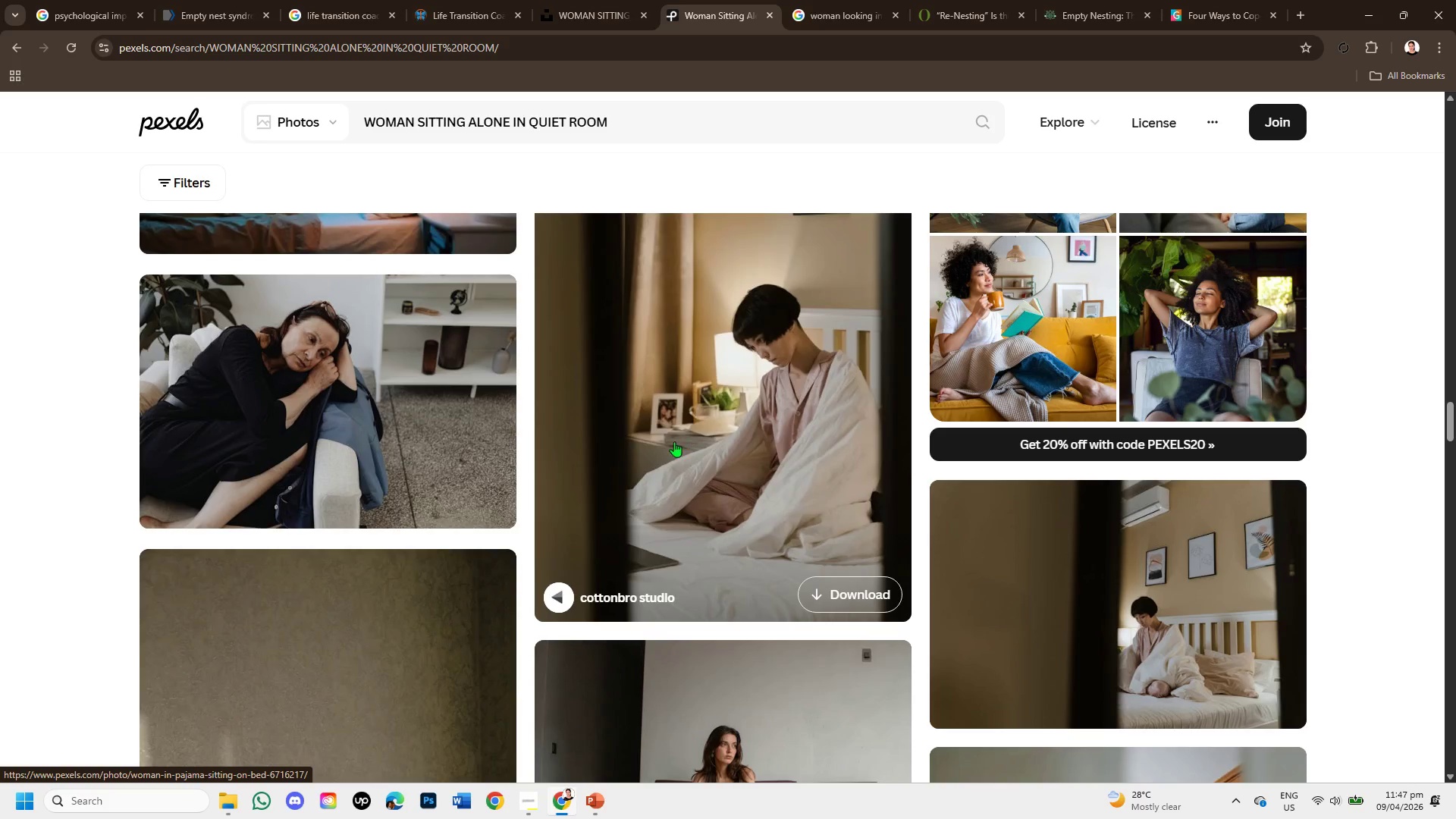 
left_click([441, 382])
 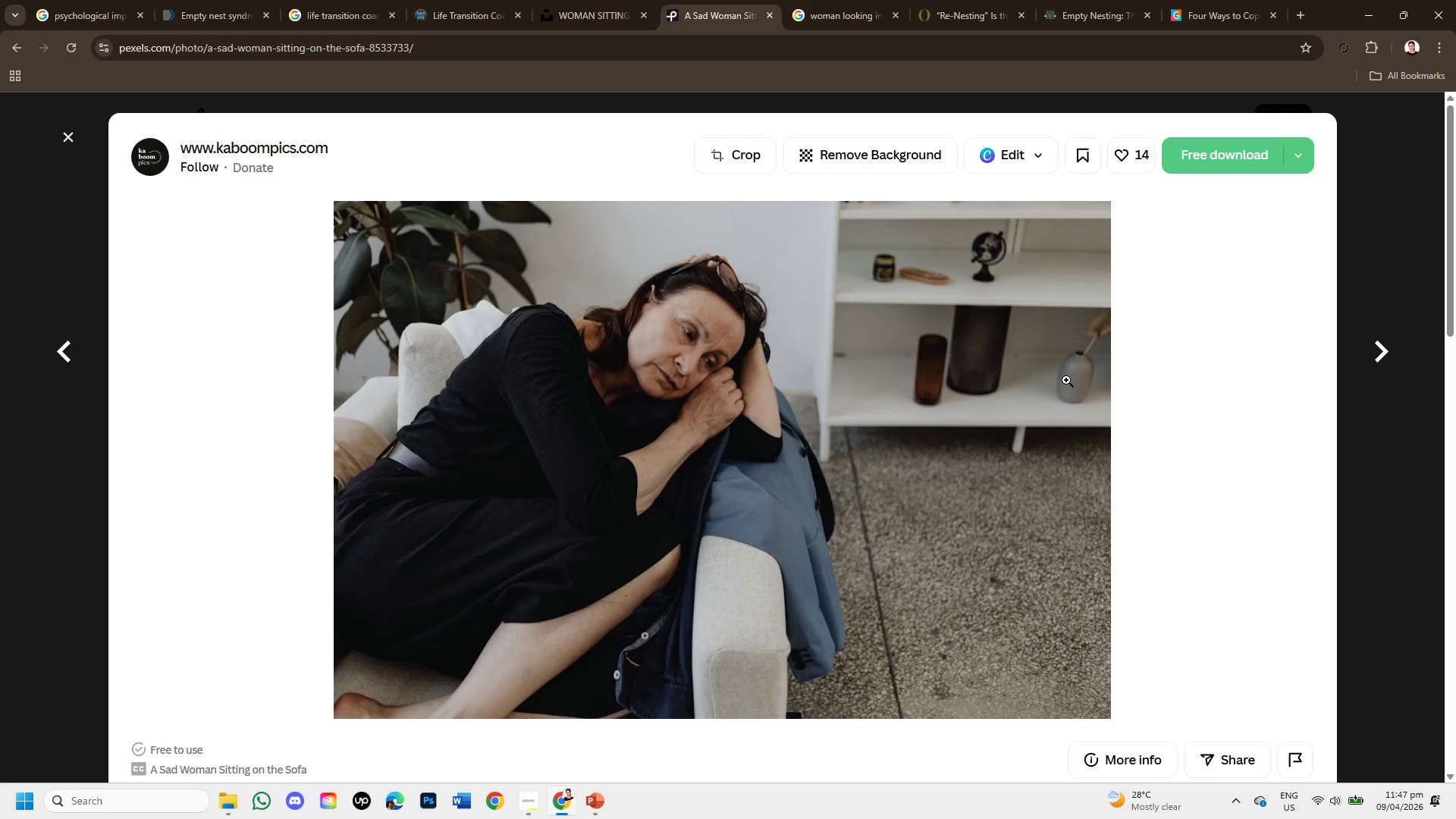 
scroll: coordinate [951, 441], scroll_direction: down, amount: 5.0
 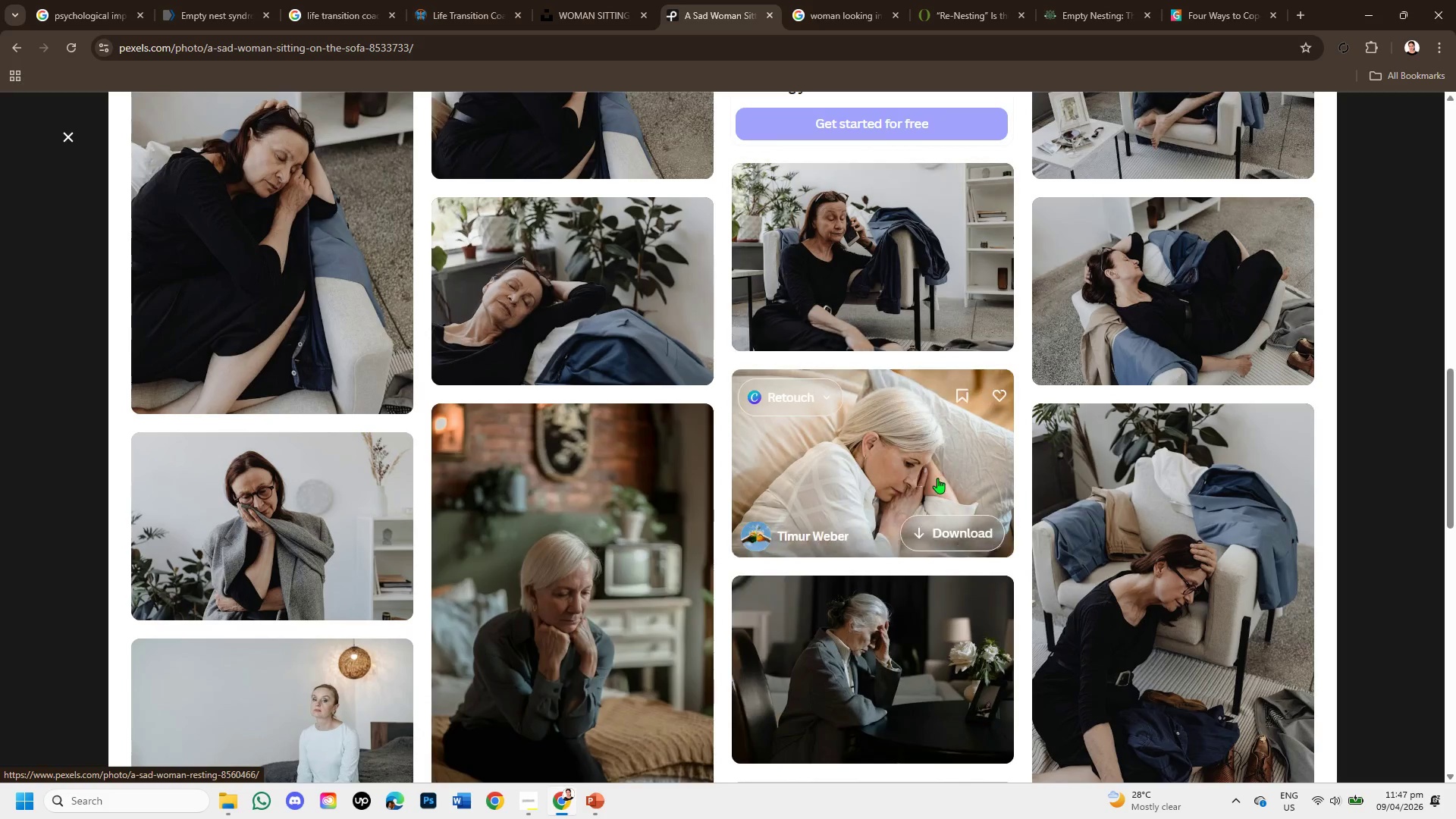 
mouse_move([918, 543])
 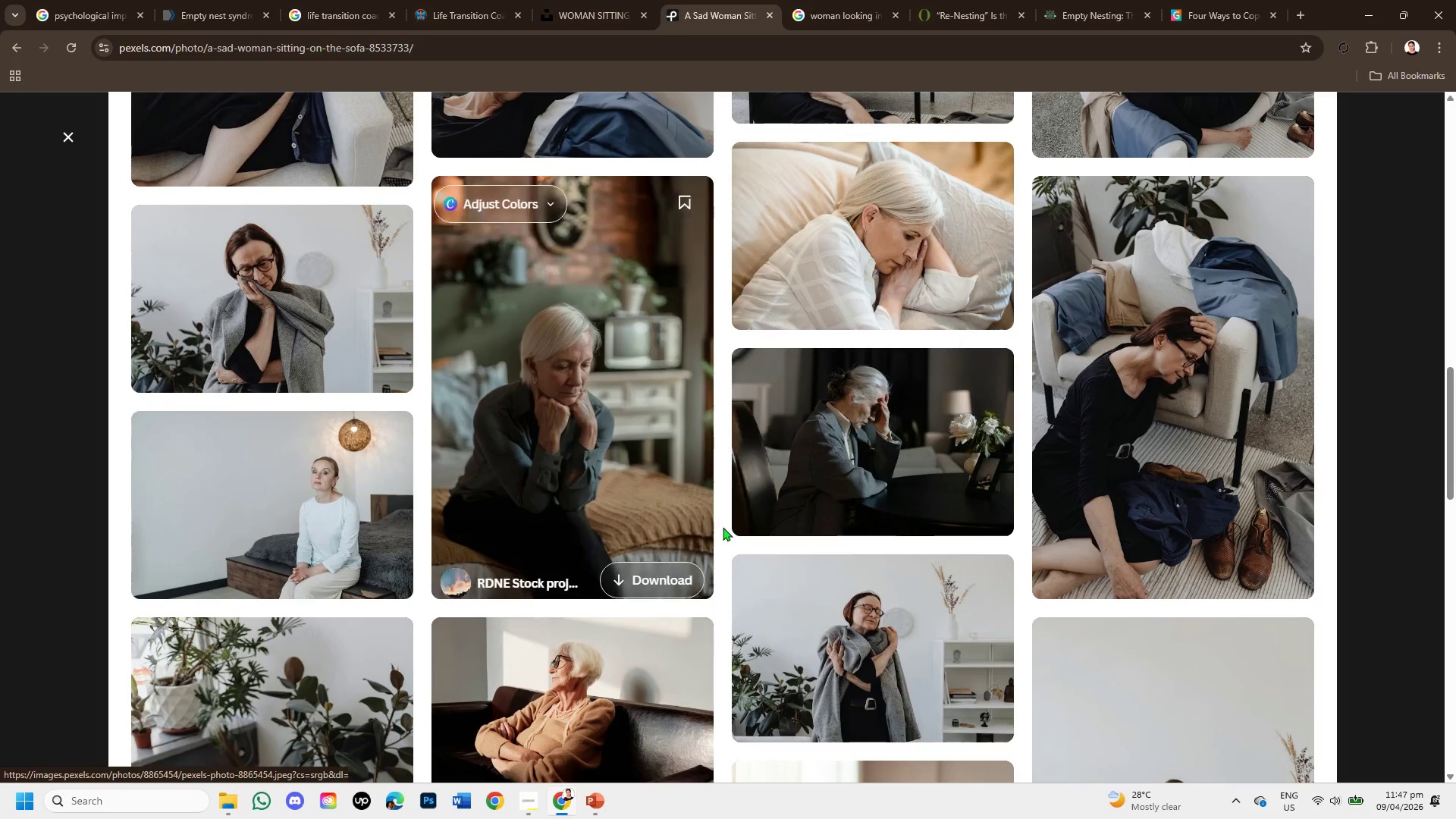 
left_click([881, 430])
 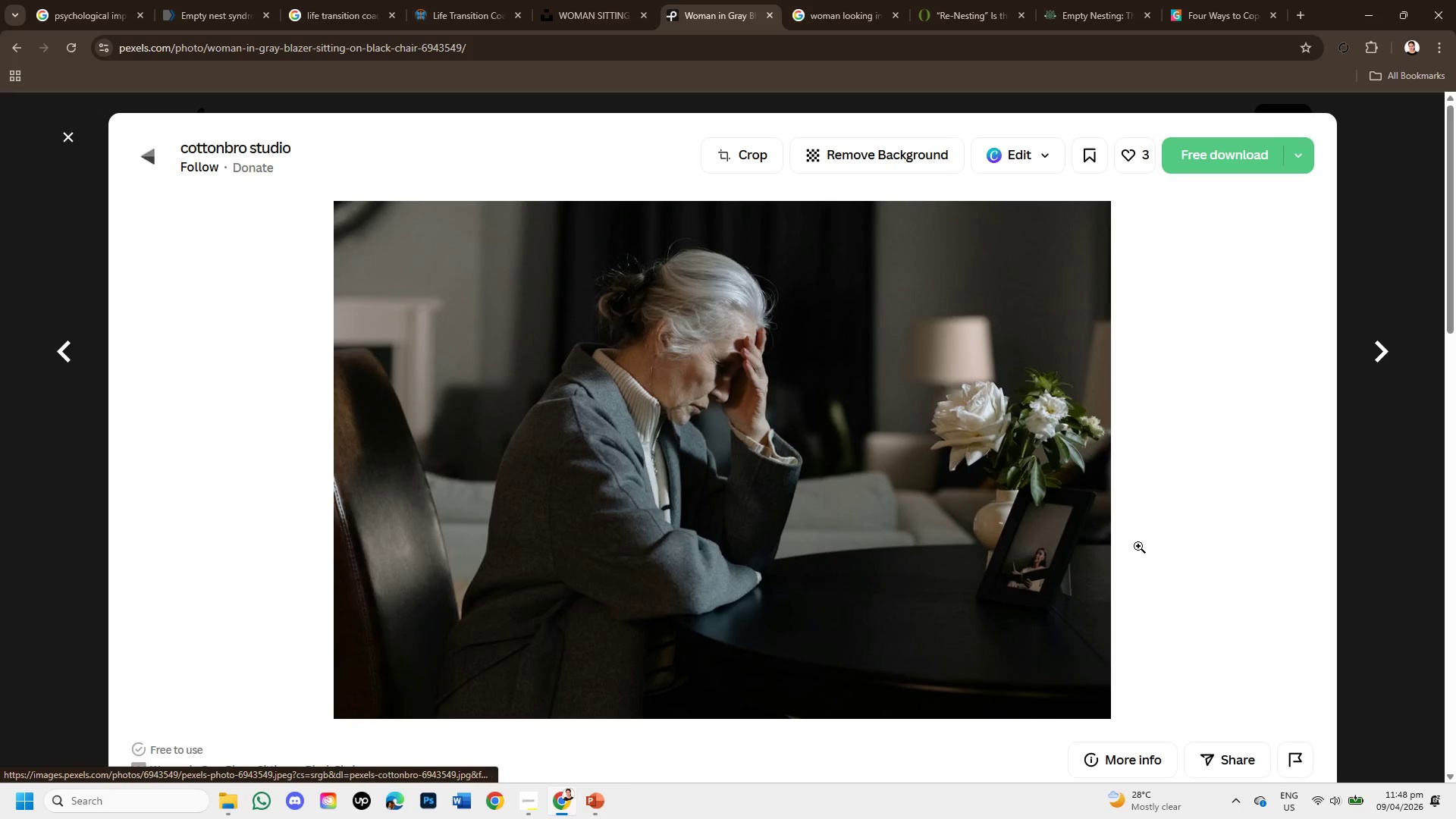 
wait(5.55)
 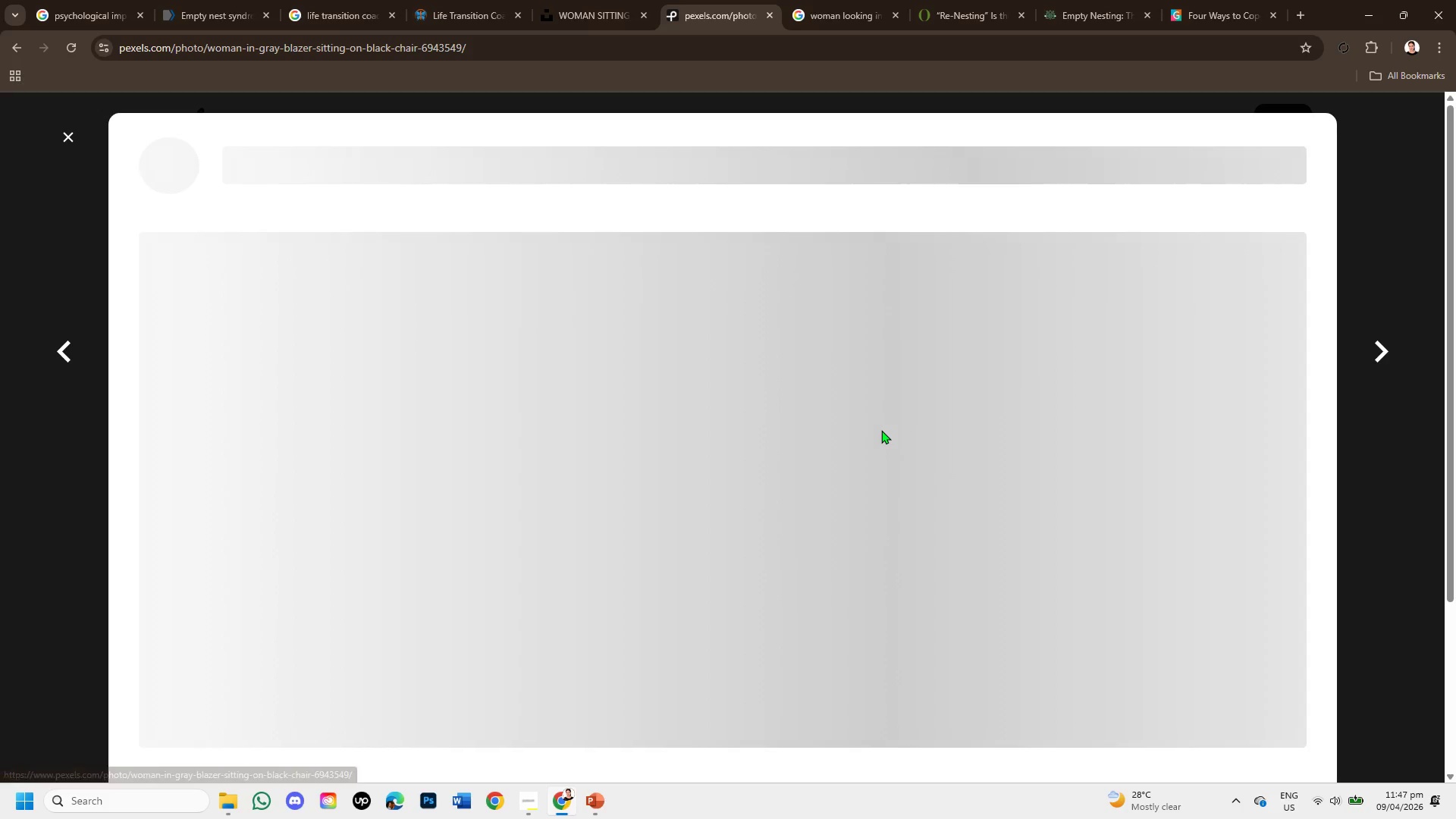 
scroll: coordinate [1037, 576], scroll_direction: down, amount: 8.0
 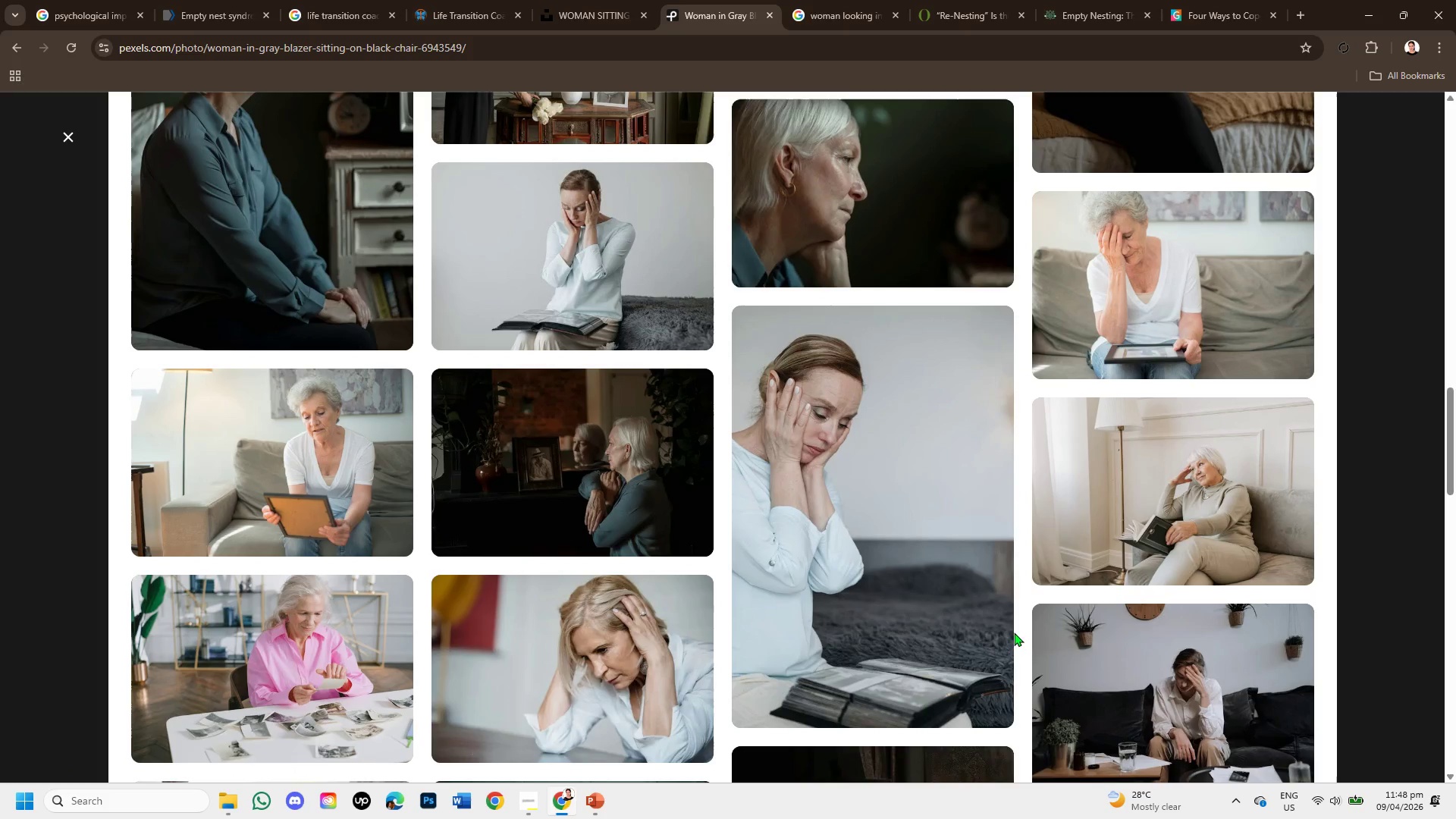 
scroll: coordinate [975, 619], scroll_direction: down, amount: 4.0
 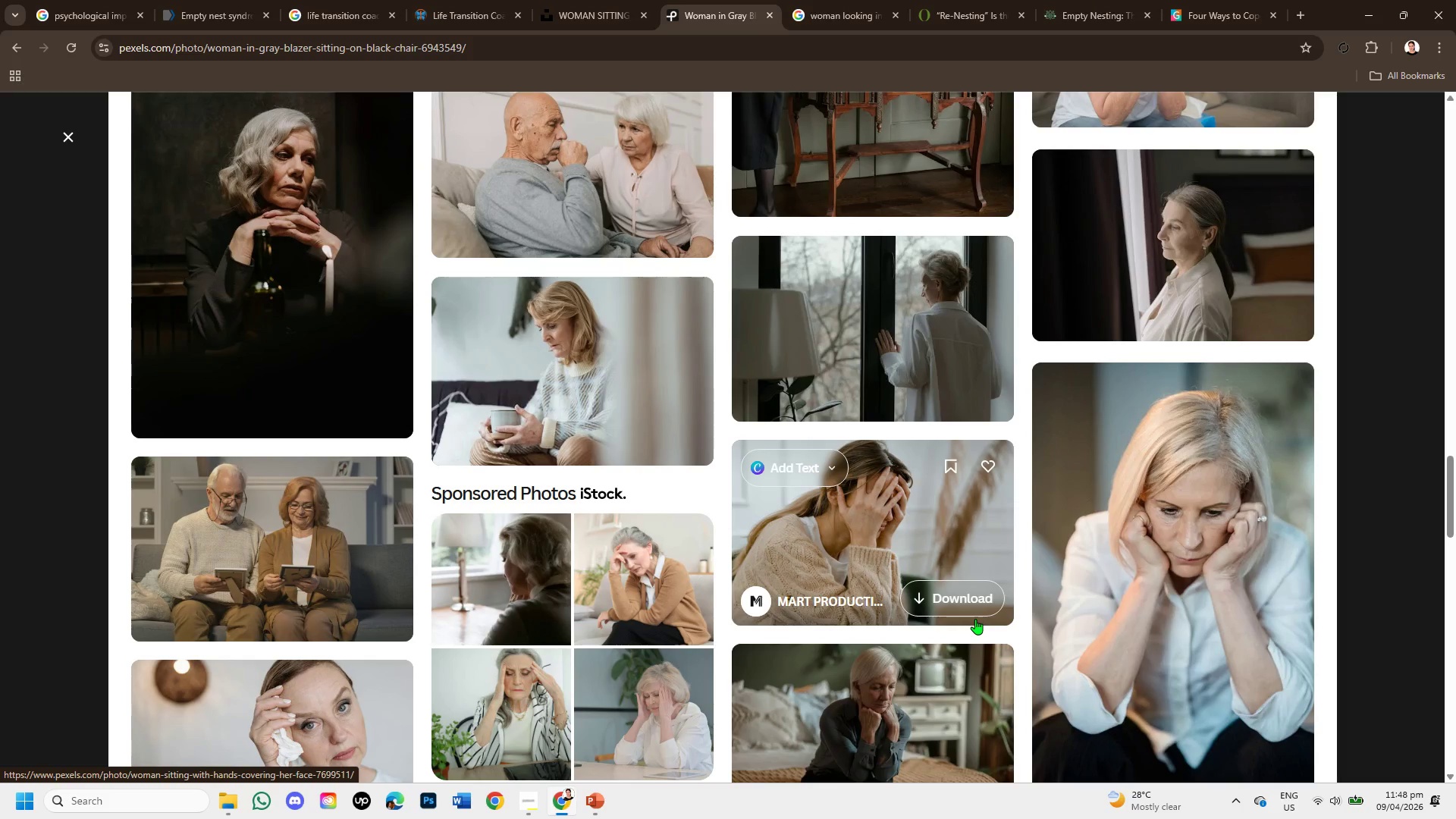 
wait(6.14)
 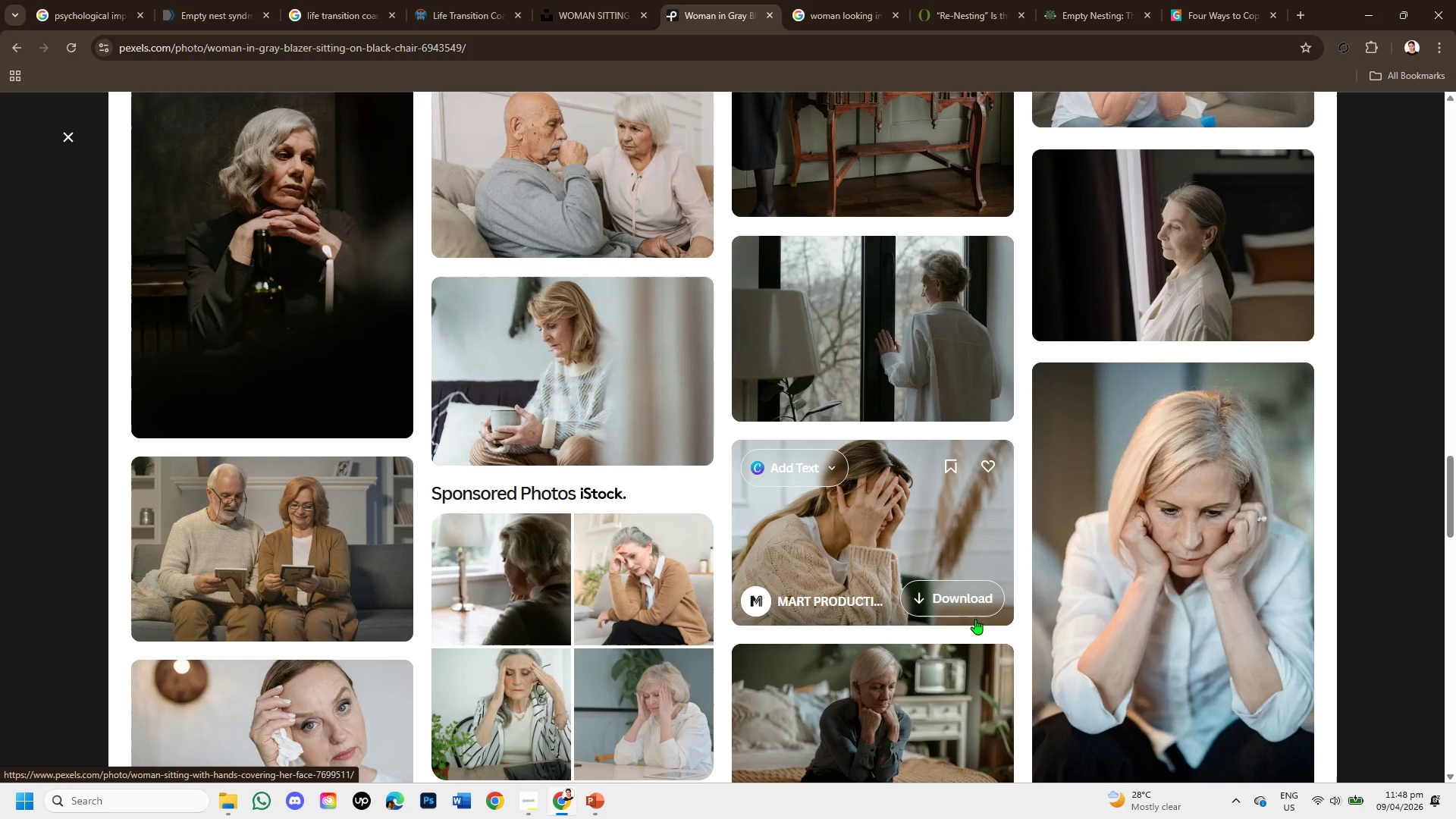 
left_click([905, 341])
 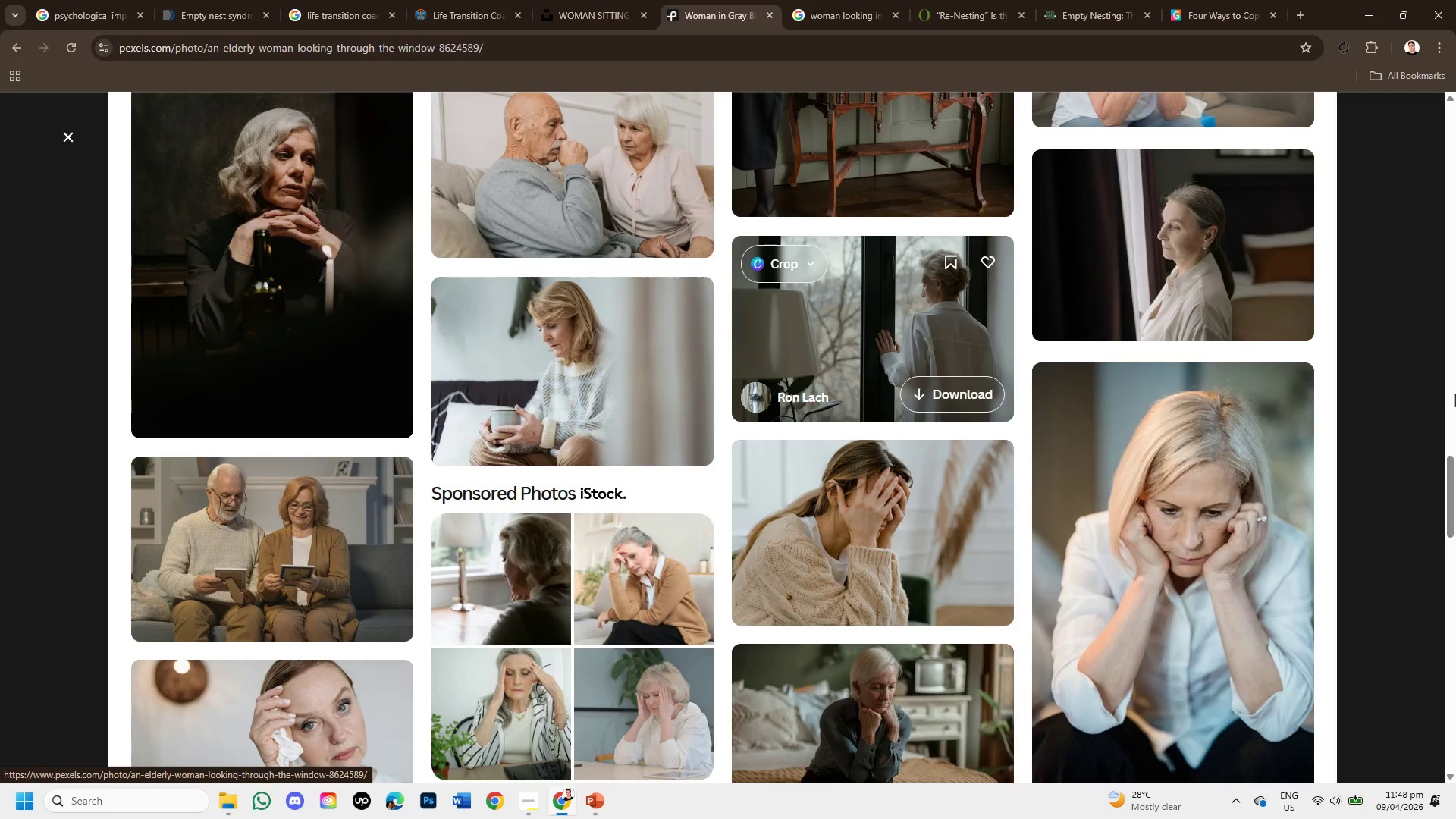 
mouse_move([1351, 369])
 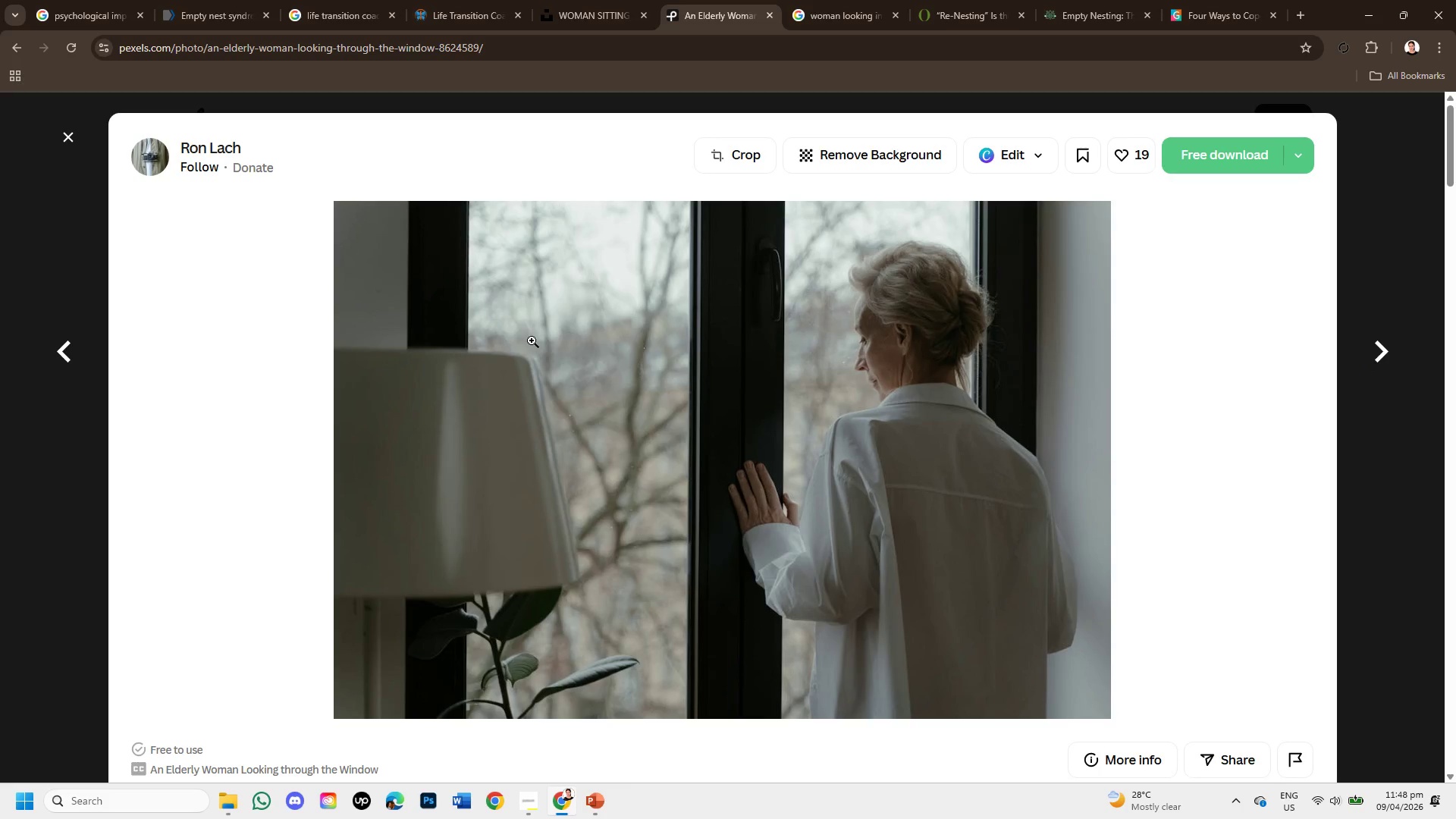 
right_click([532, 340])
 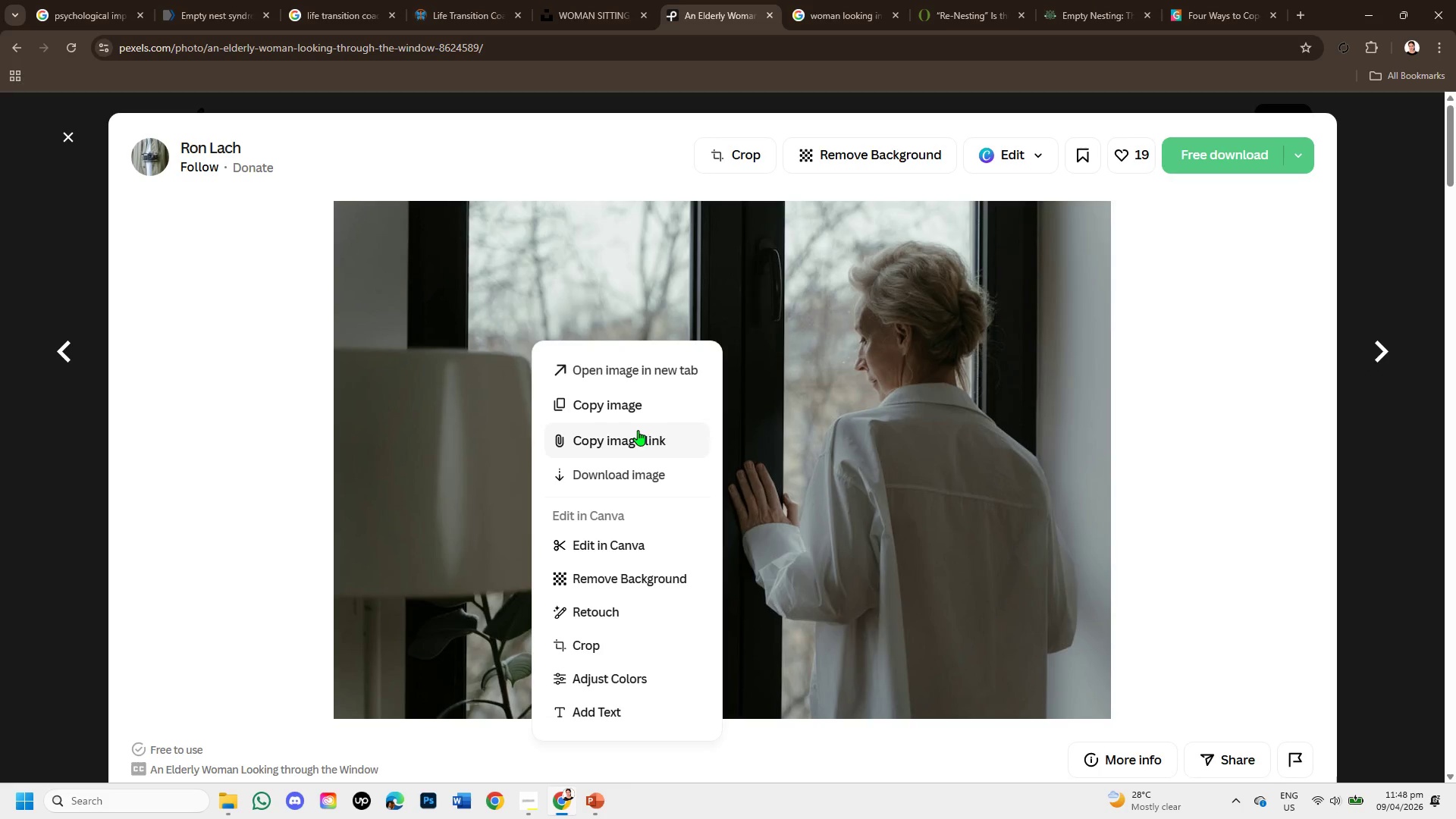 
left_click([635, 403])
 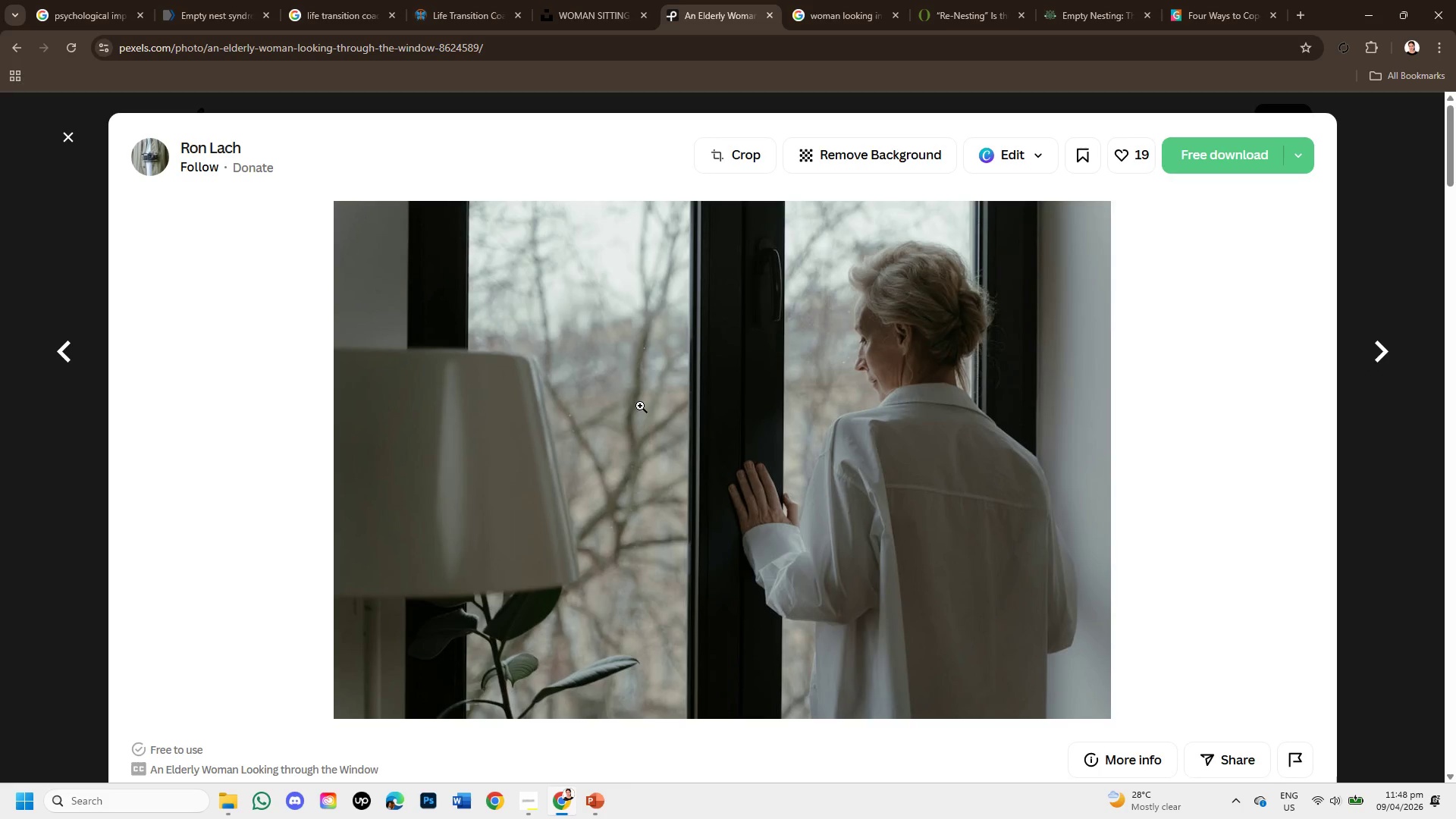 
scroll: coordinate [699, 493], scroll_direction: down, amount: 2.0
 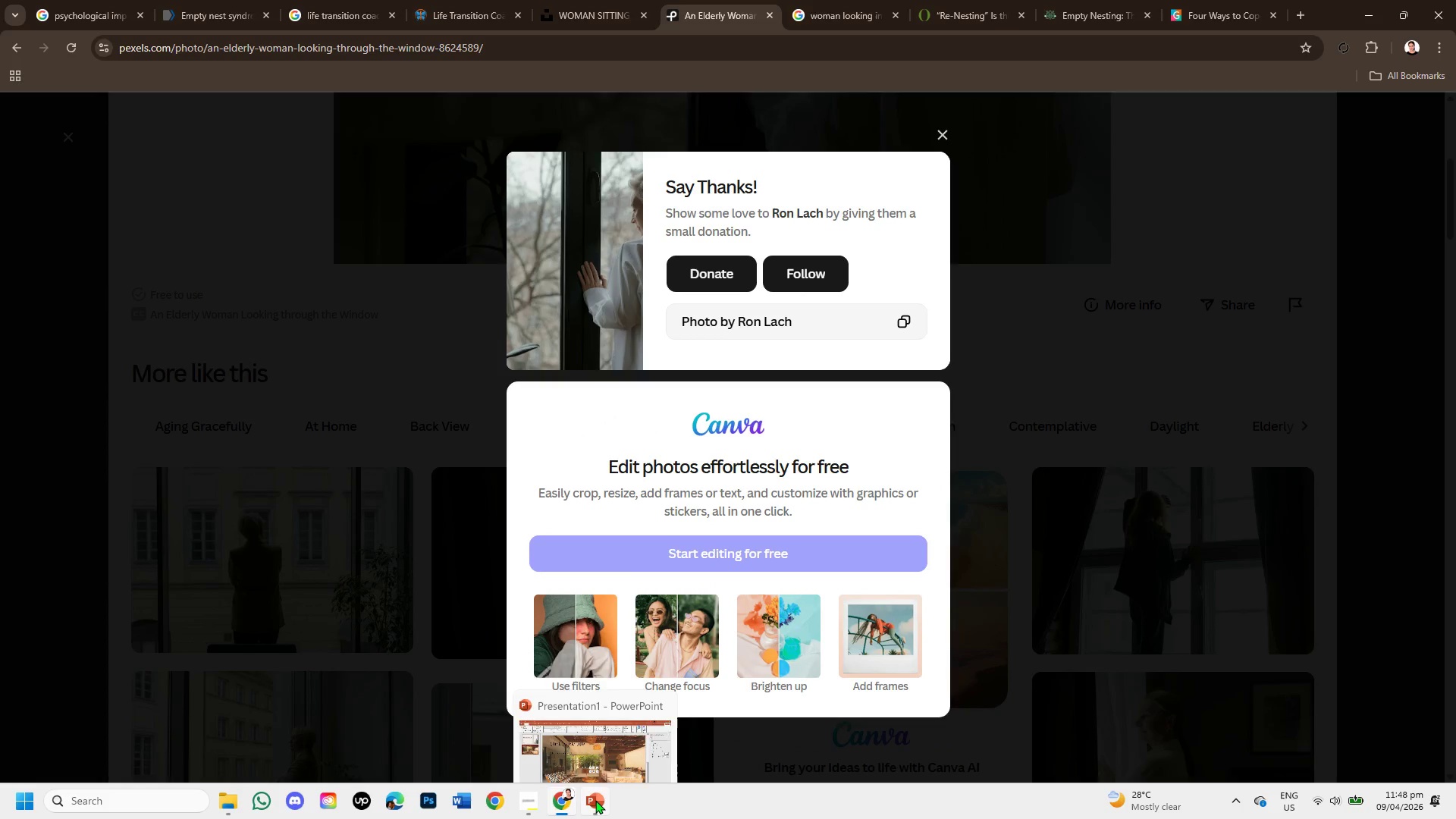 
left_click([595, 800])
 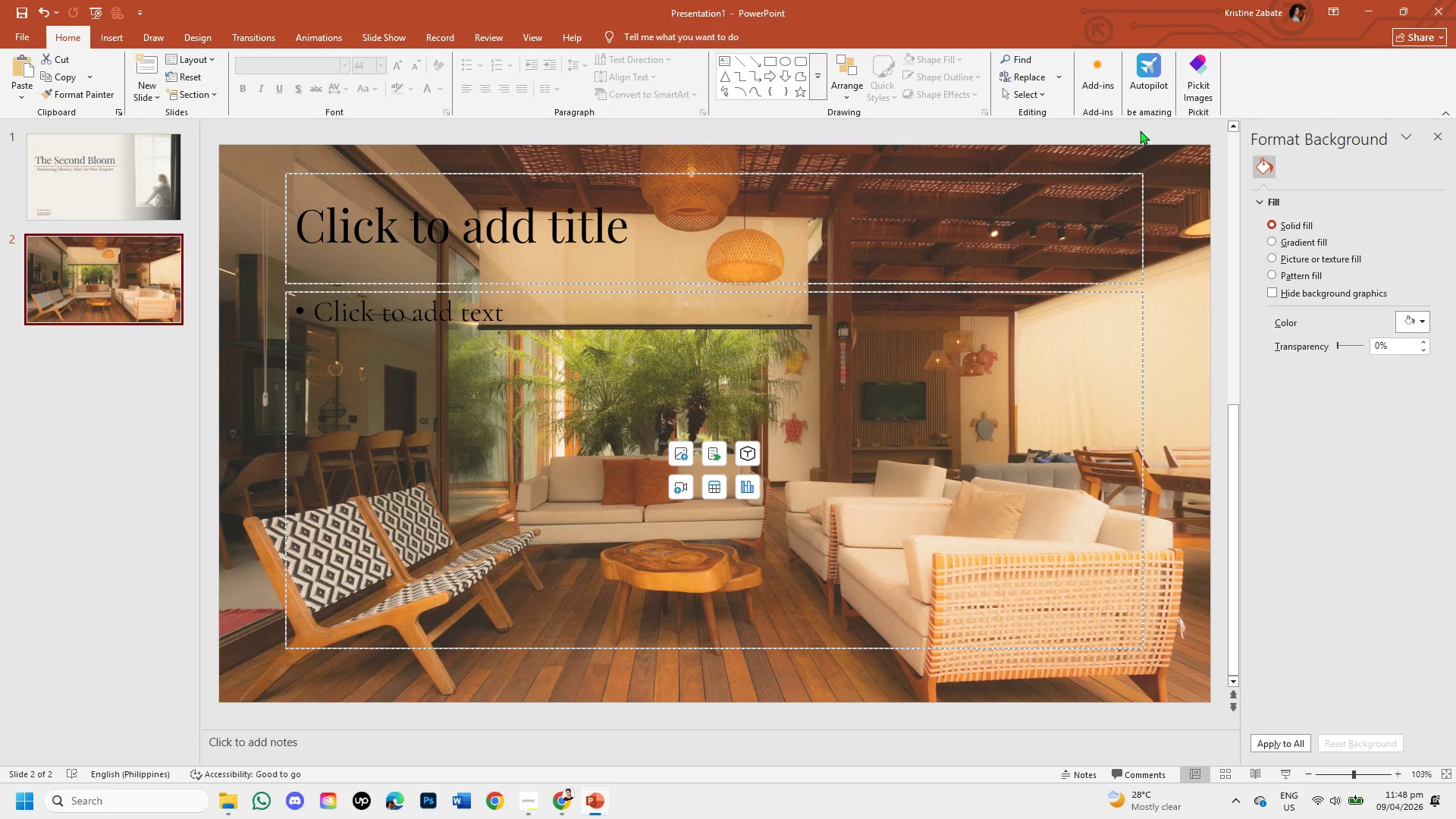 
left_click([1163, 174])
 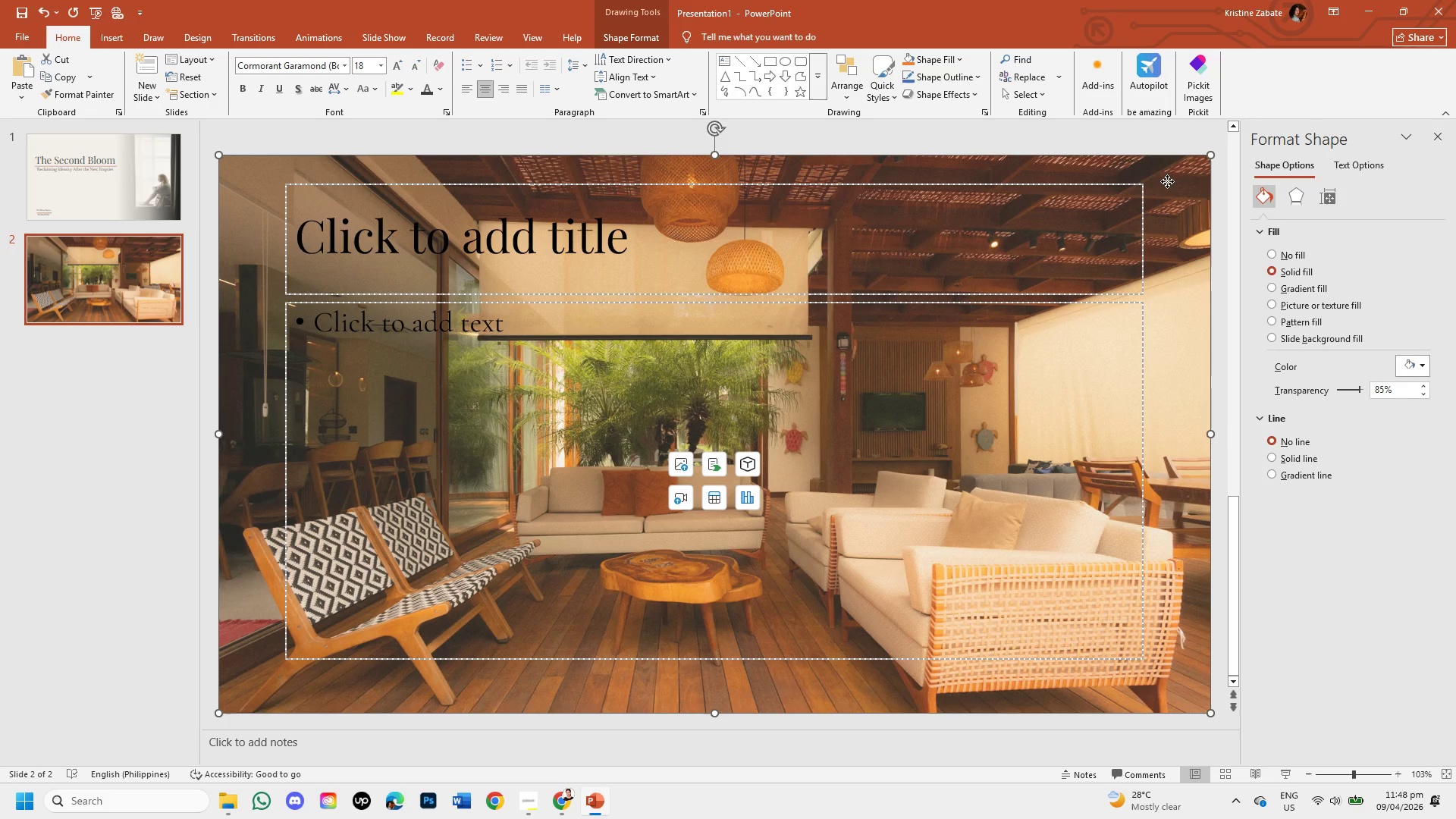 
left_click_drag(start_coordinate=[1167, 181], to_coordinate=[1163, 275])
 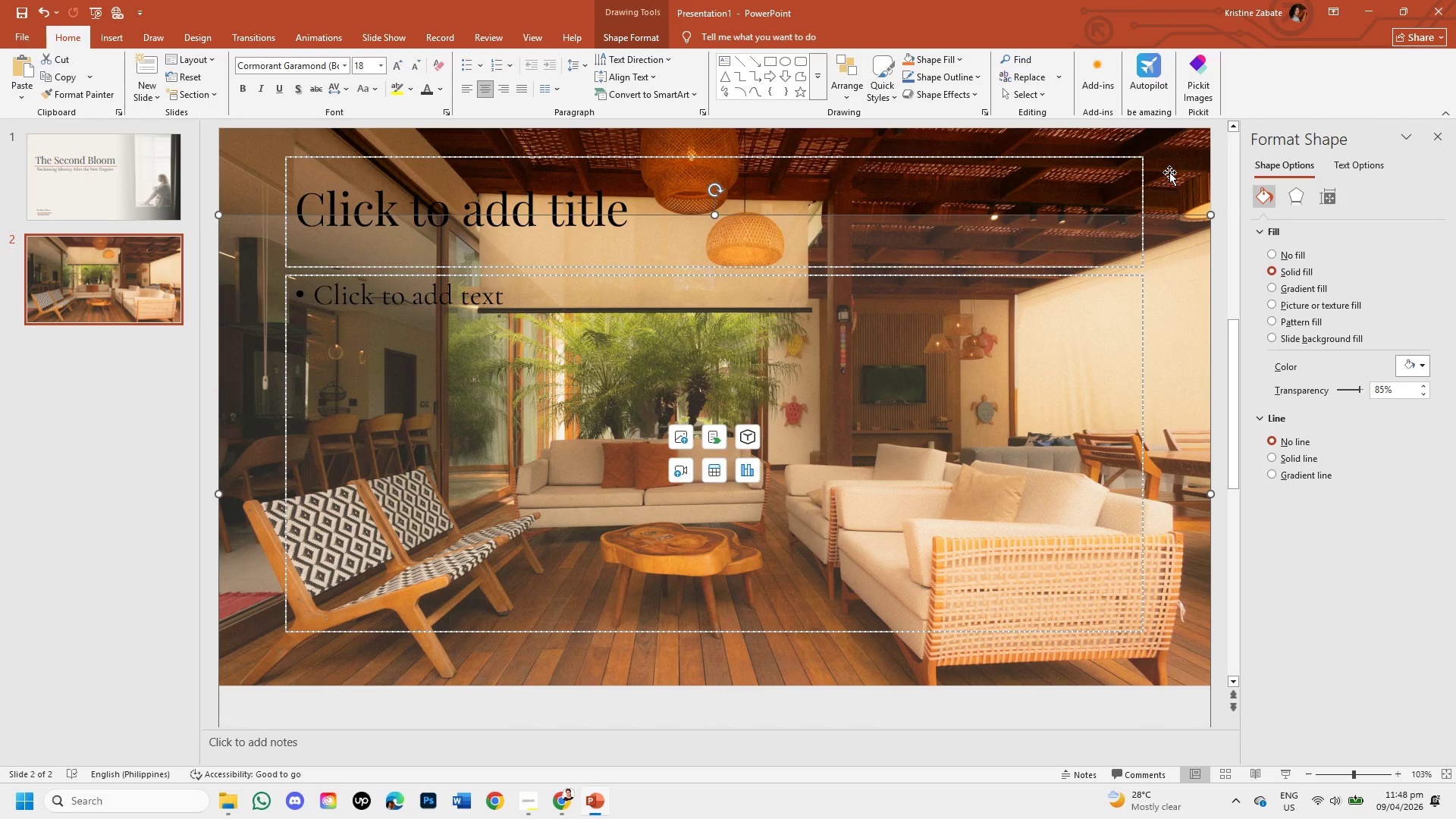 
left_click([1169, 172])
 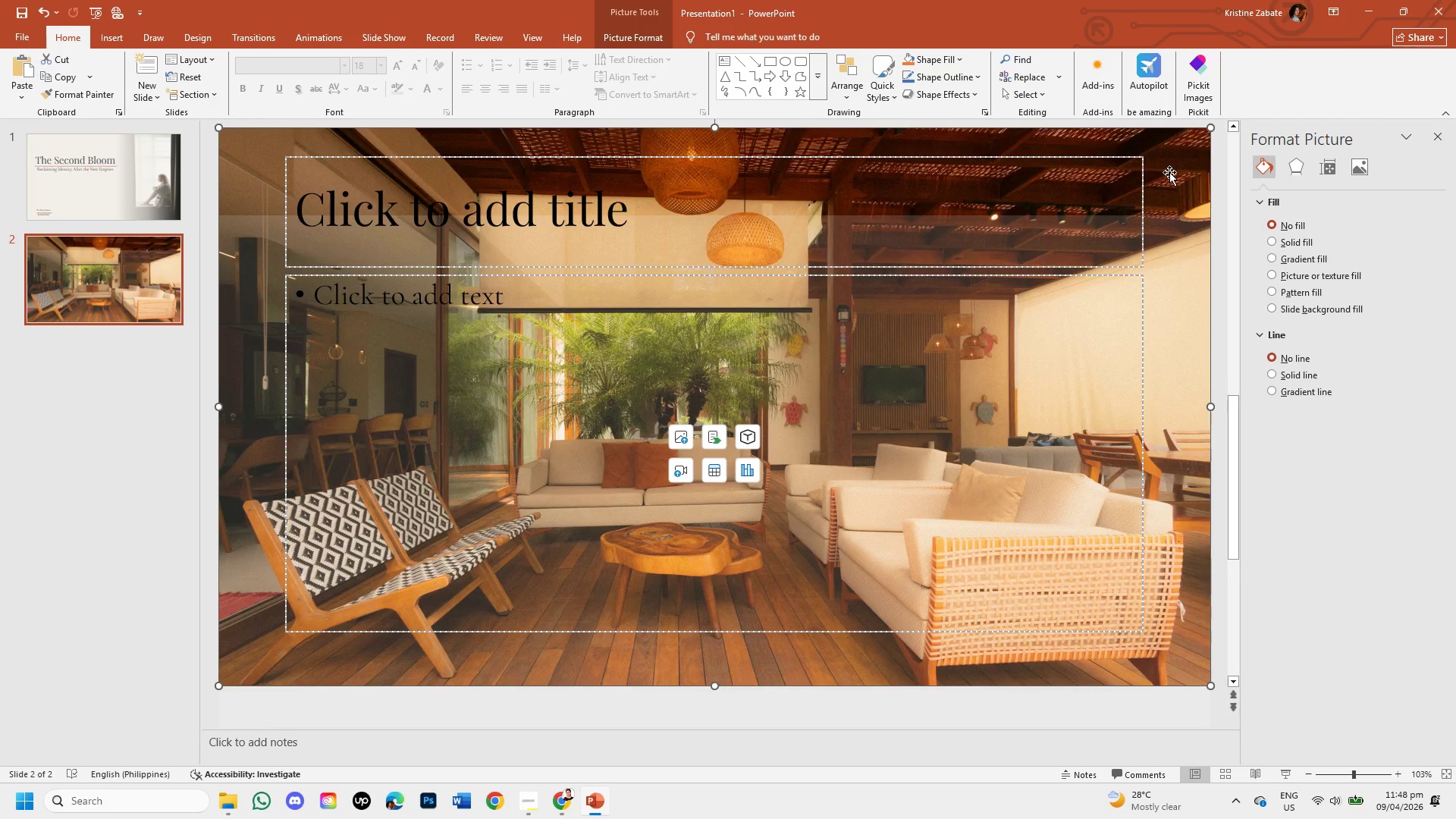 
key(Backspace)
 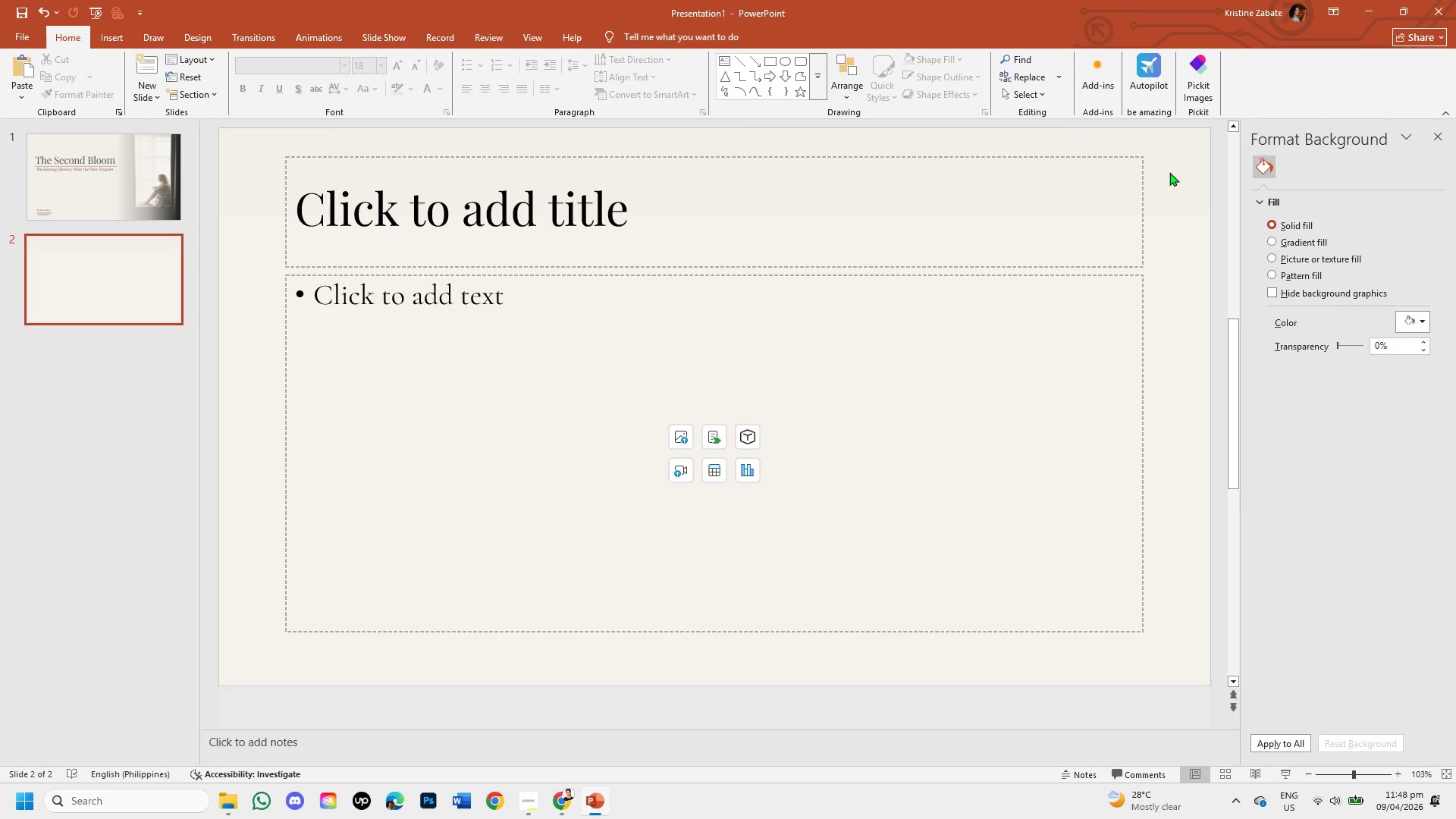 
key(Control+V)
 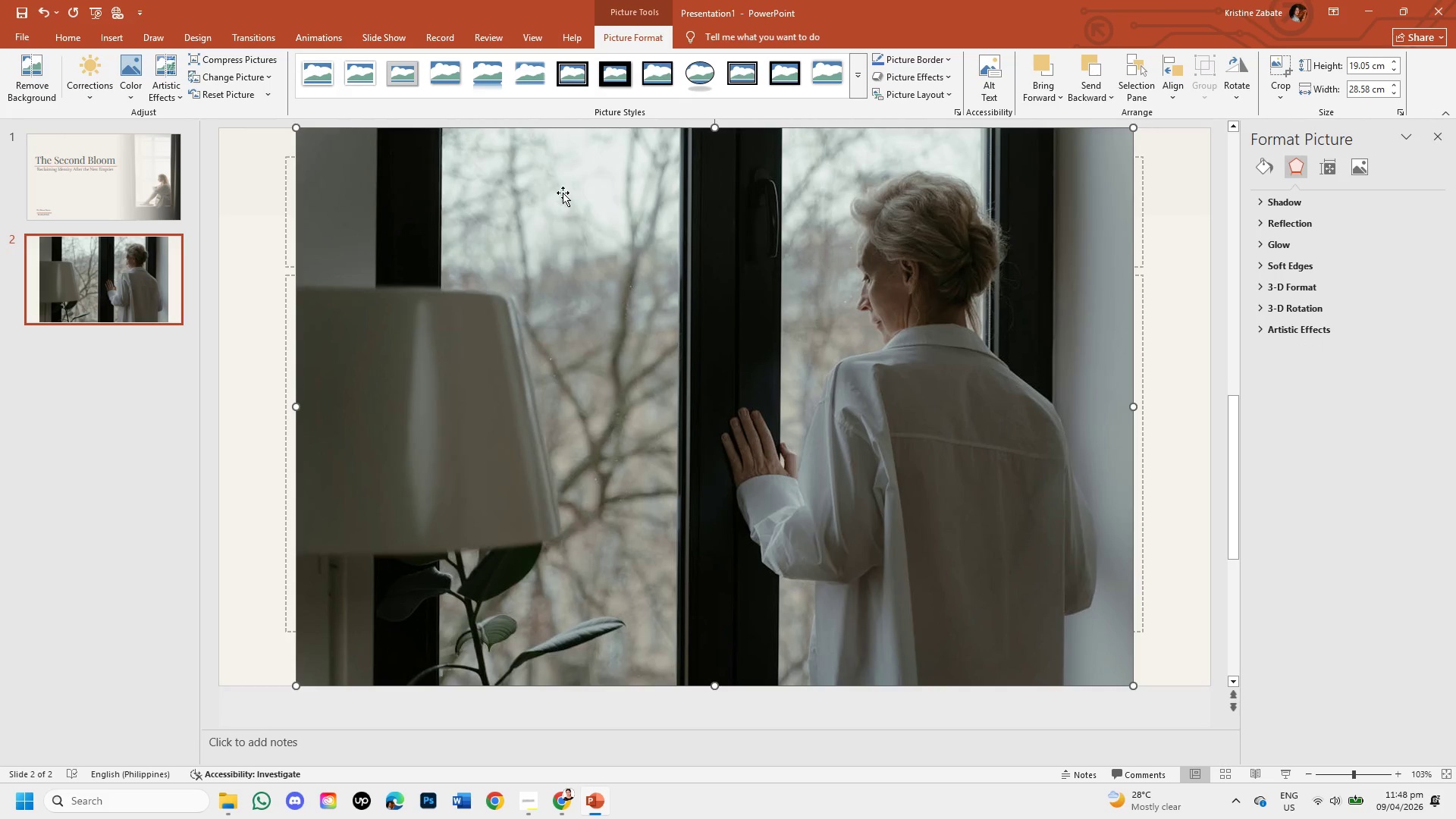 
double_click([563, 190])
 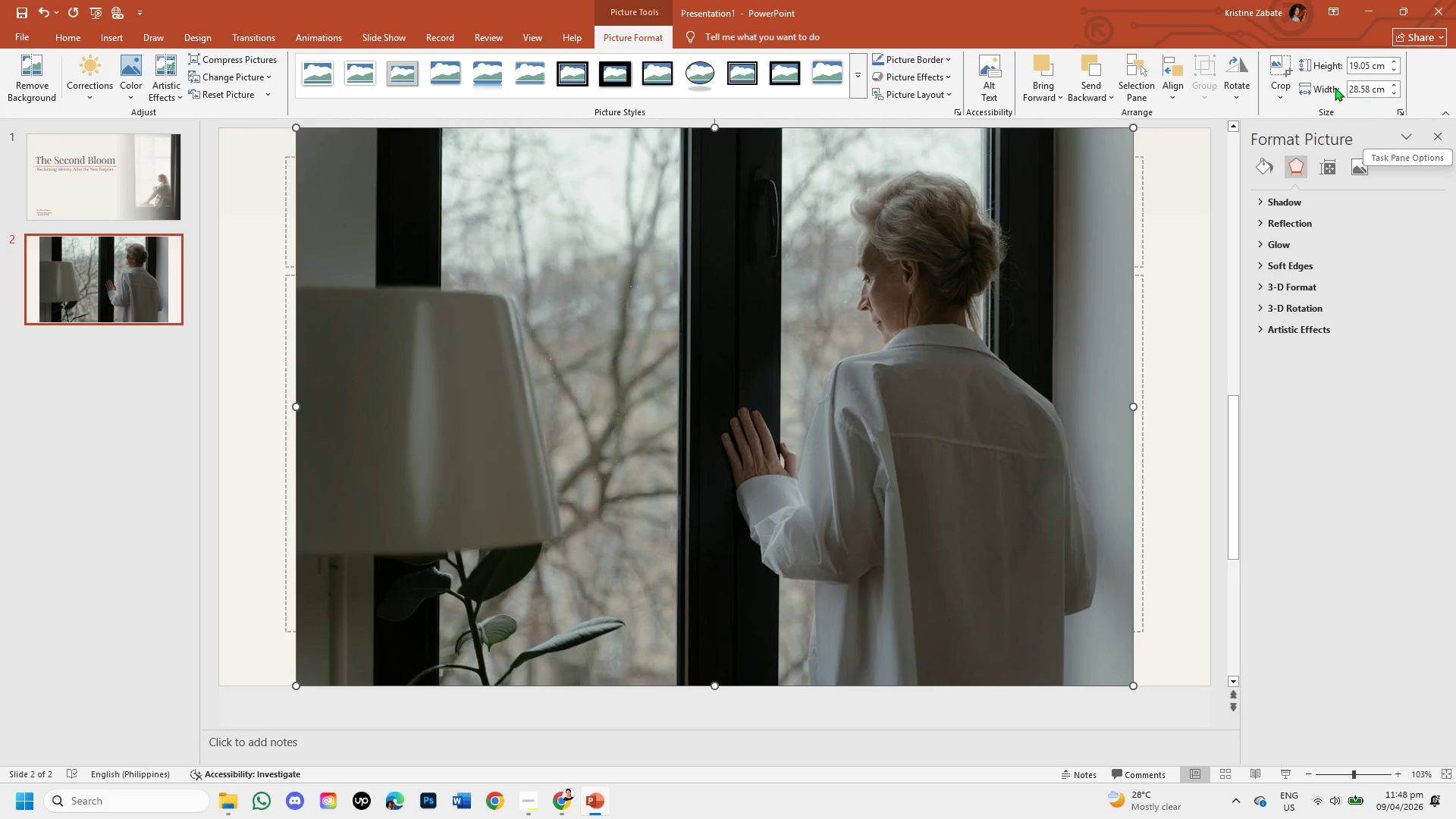 
left_click([1284, 89])
 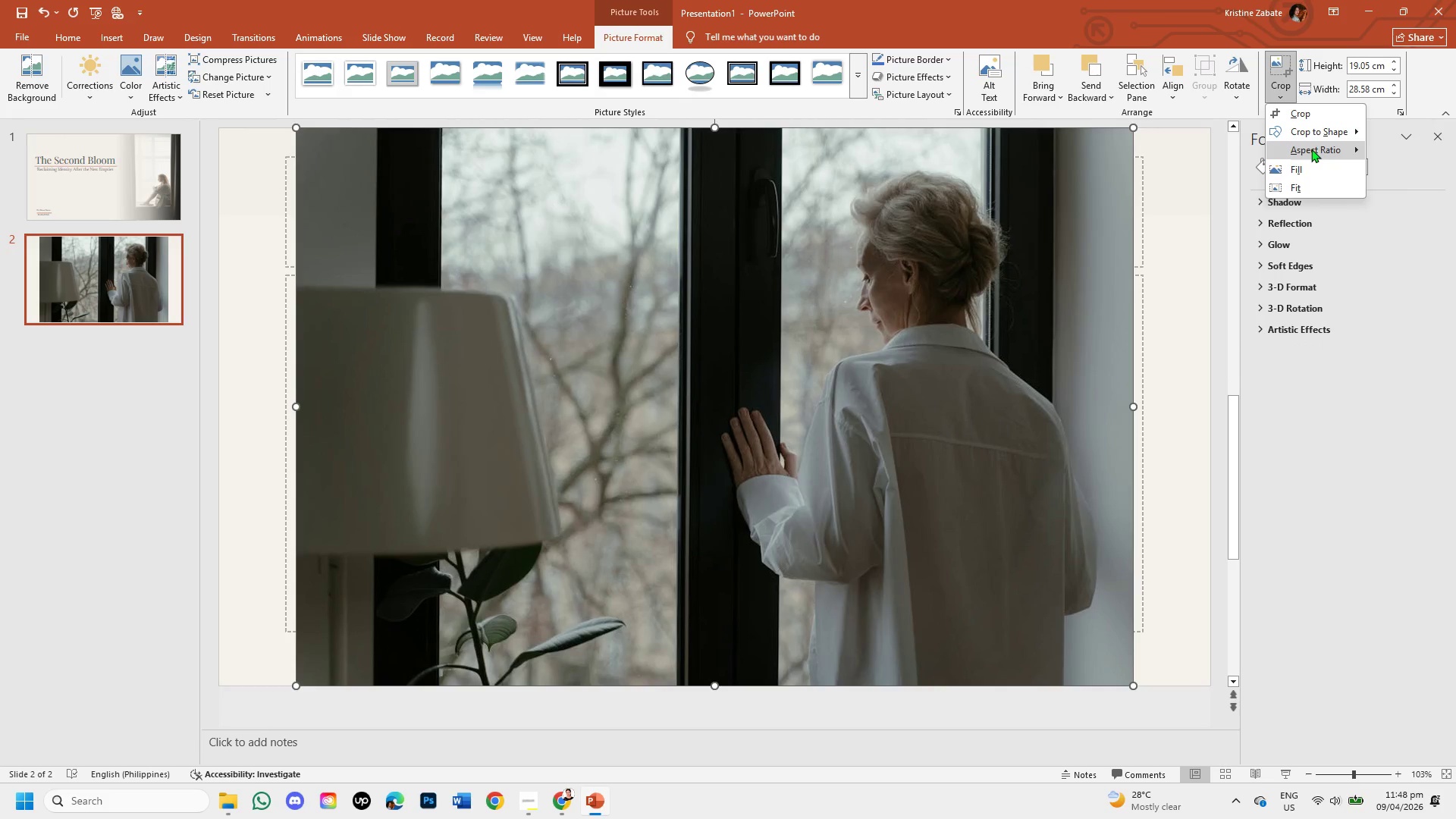 
left_click([1311, 149])
 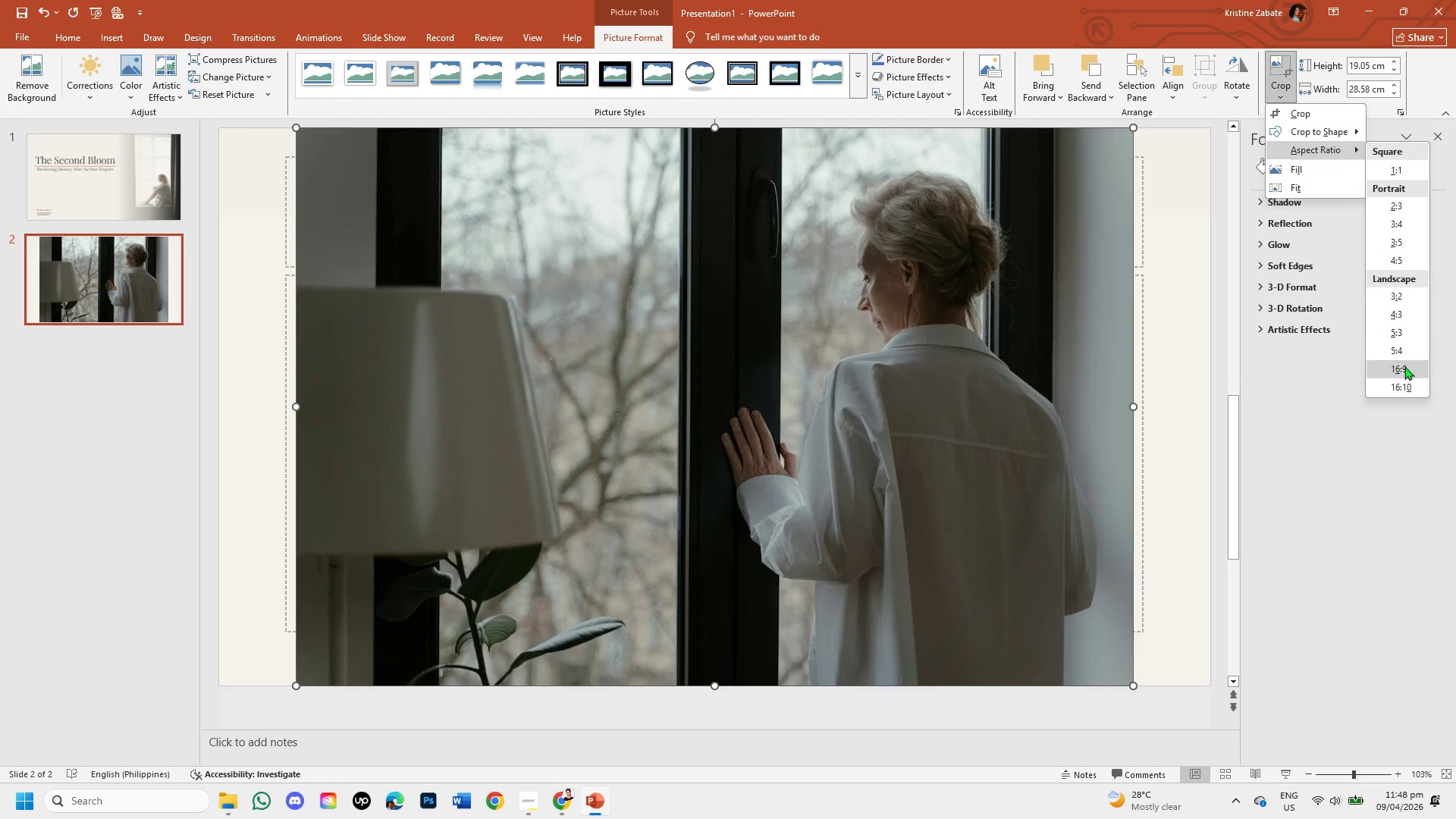 
left_click([1406, 373])
 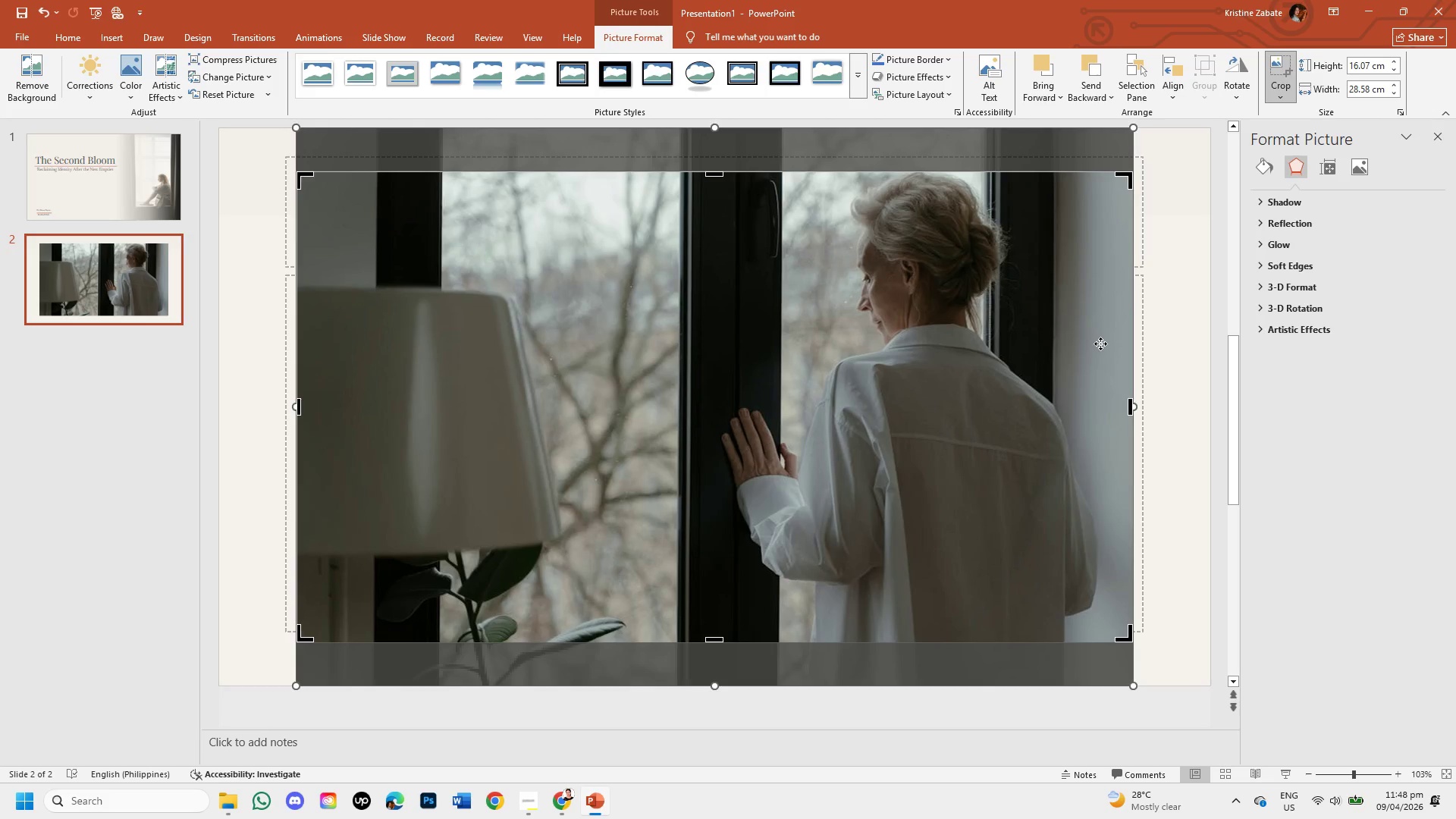 
key(ArrowDown)
 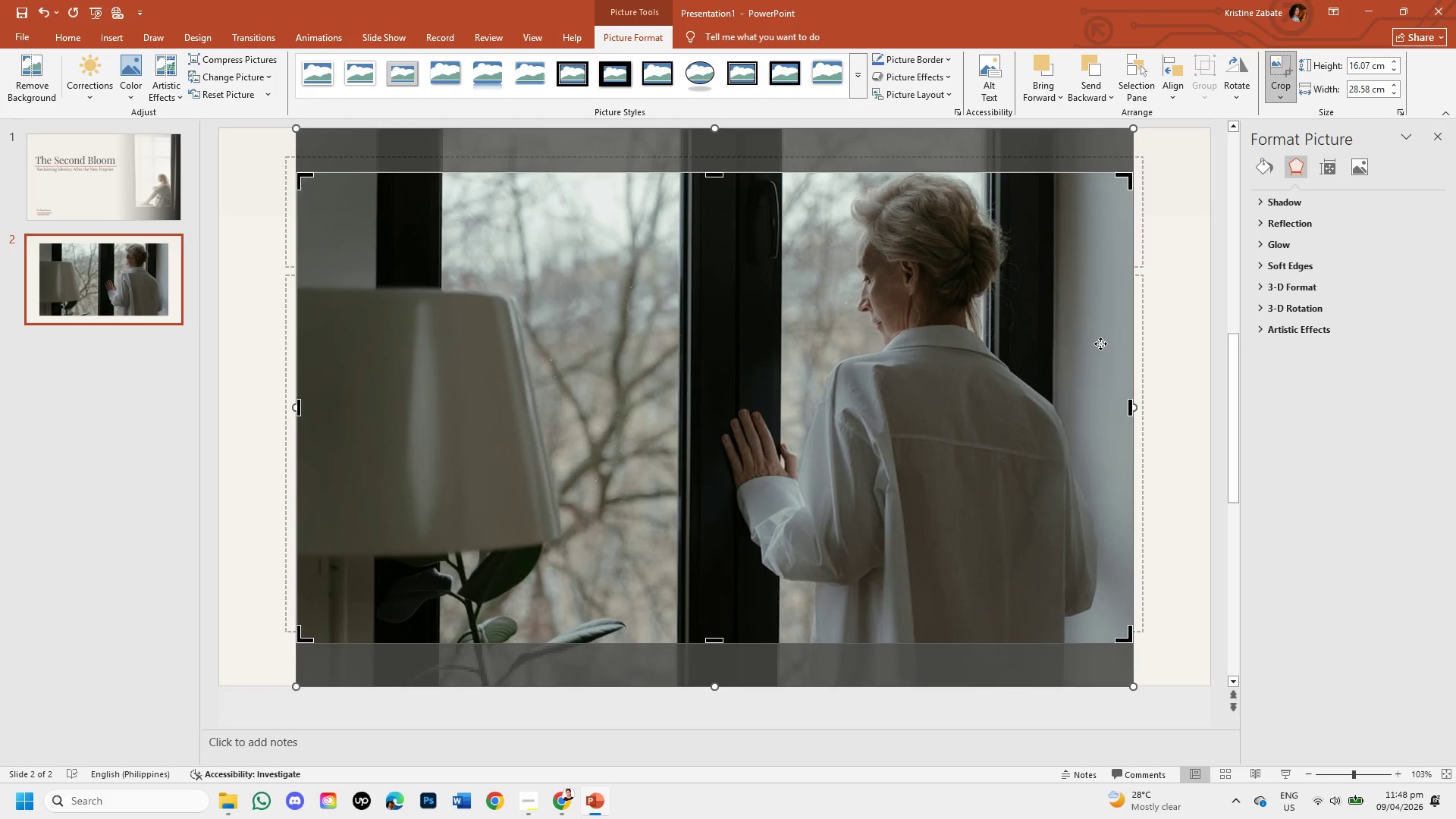 
key(ArrowDown)
 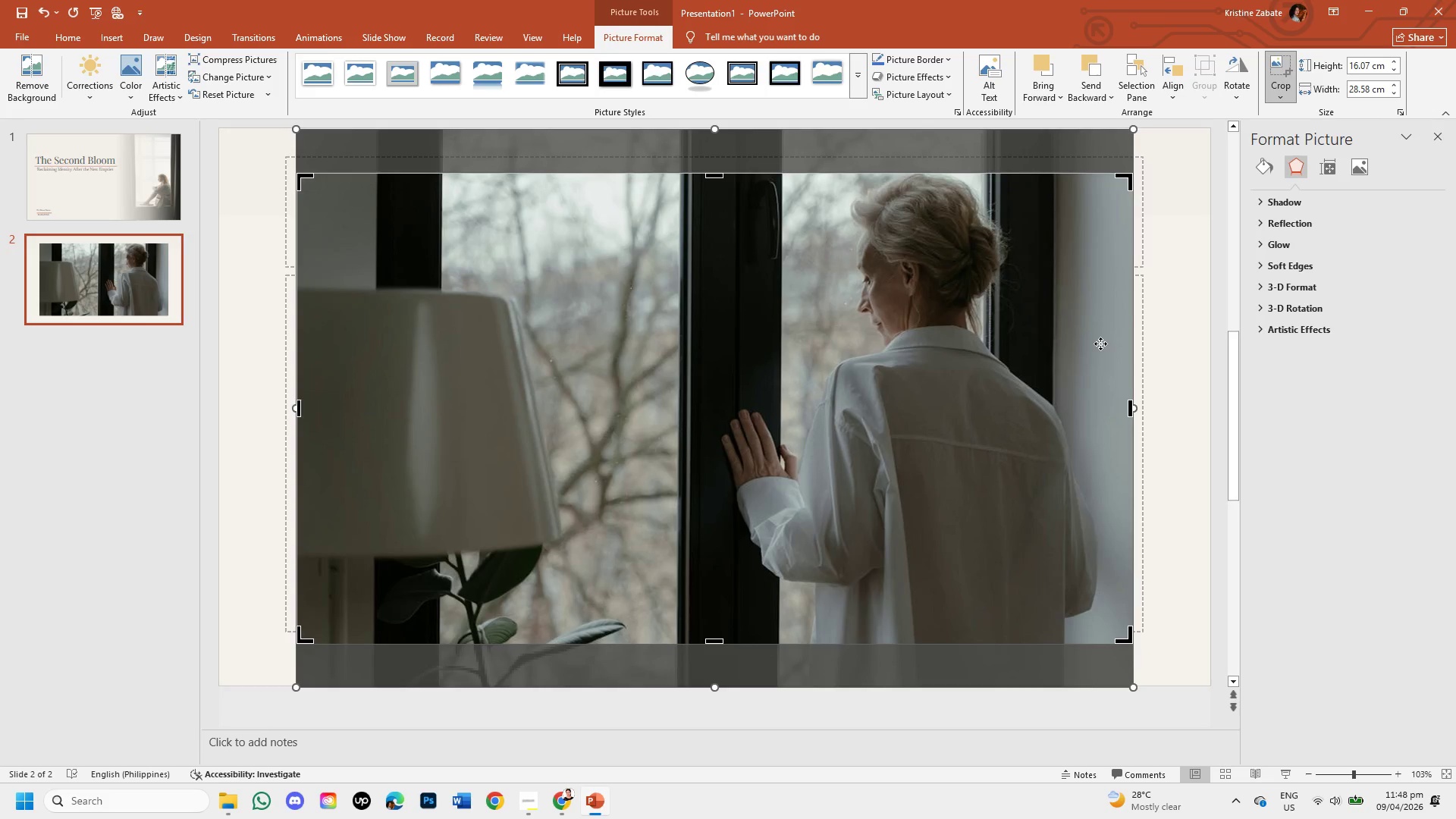 
key(ArrowDown)
 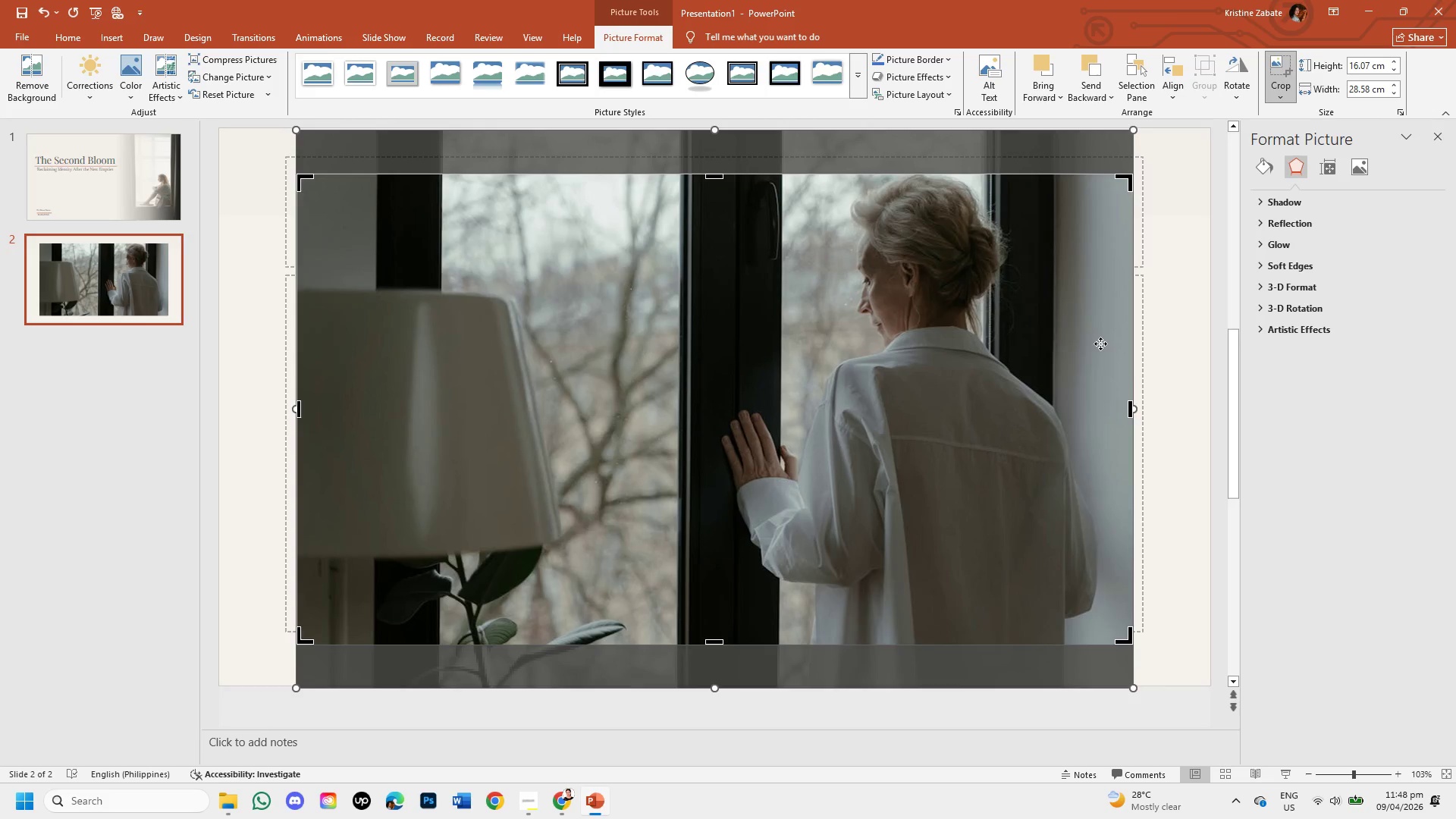 
key(ArrowDown)
 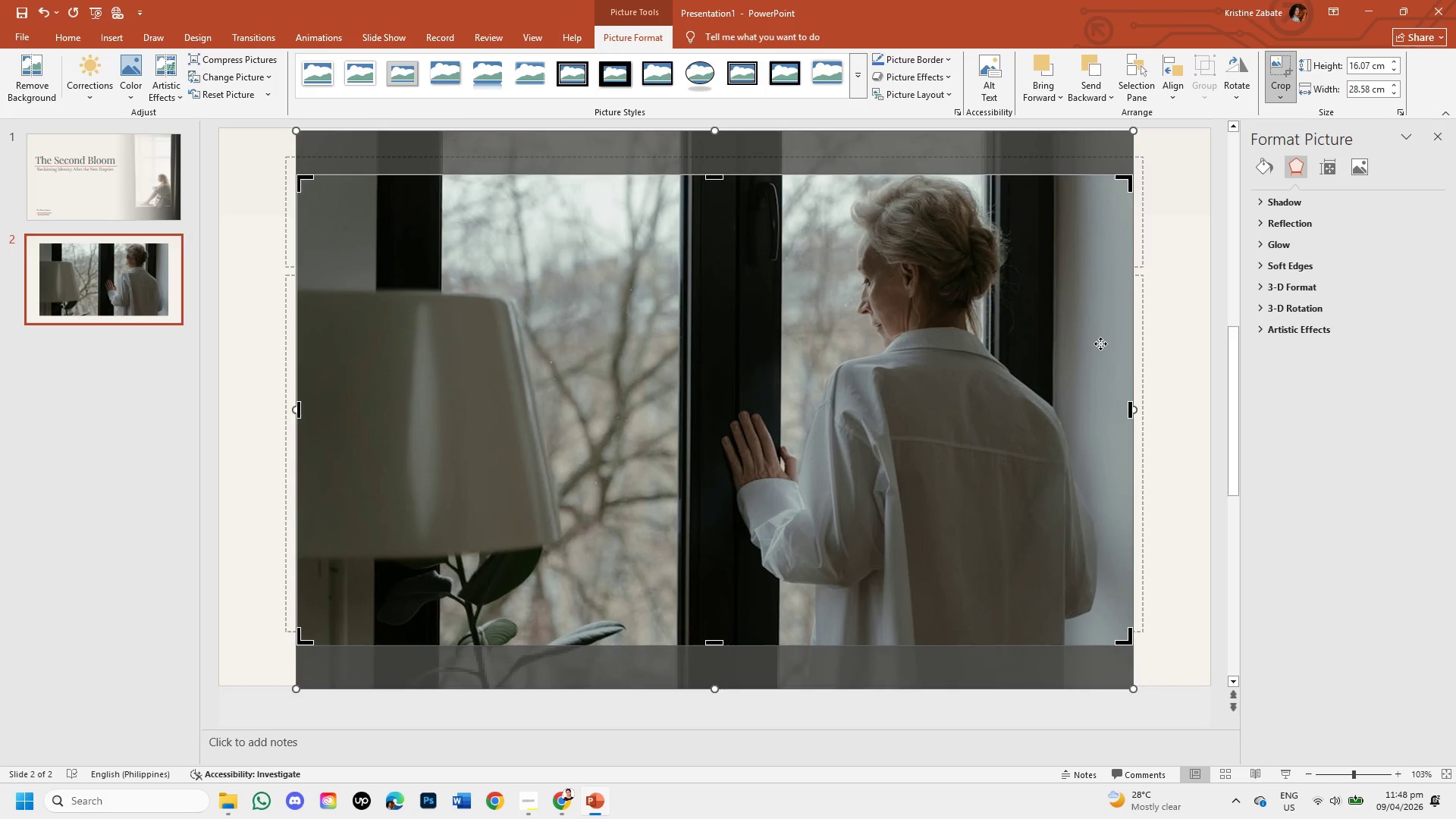 
key(ArrowDown)
 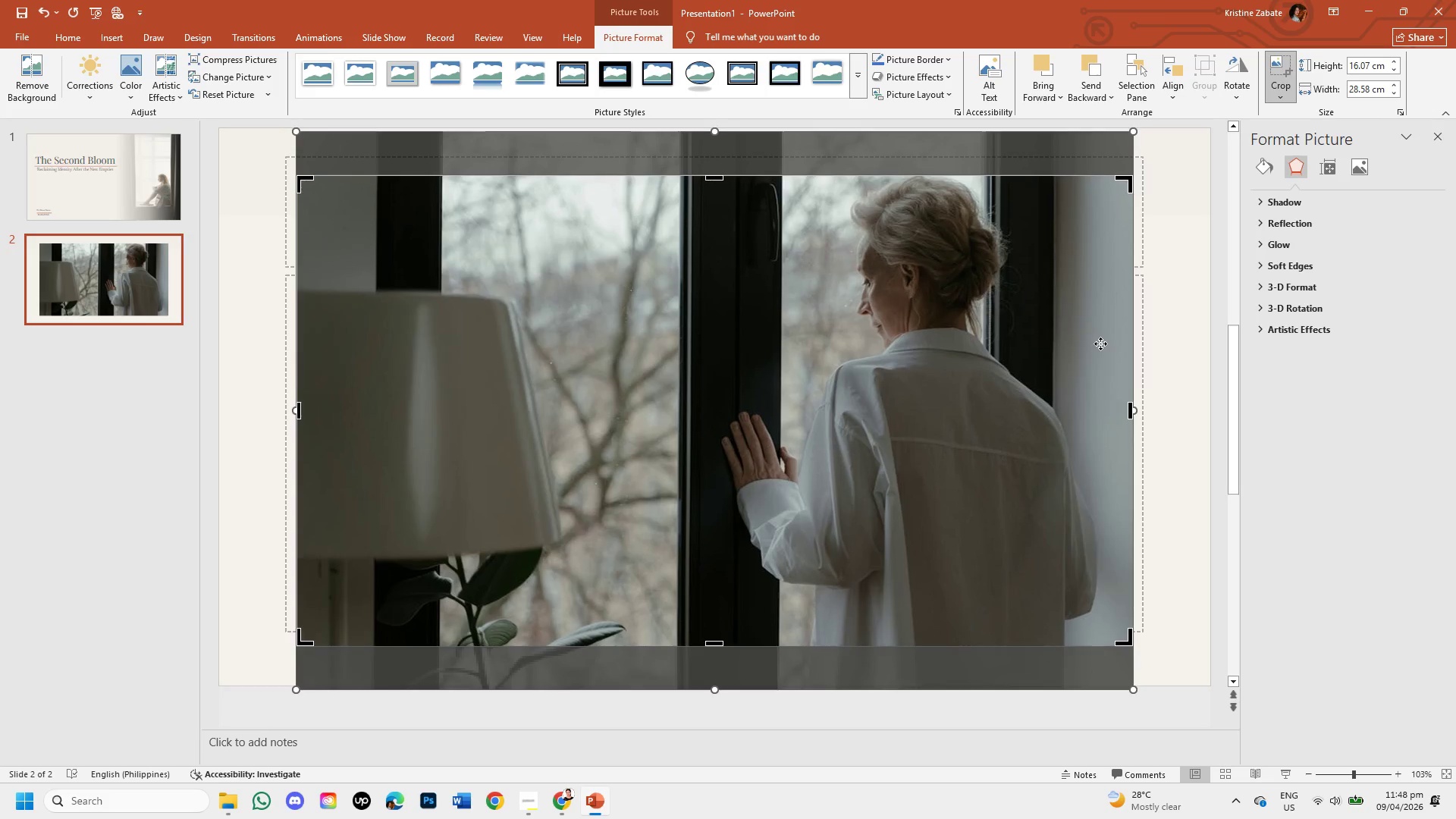 
key(ArrowDown)
 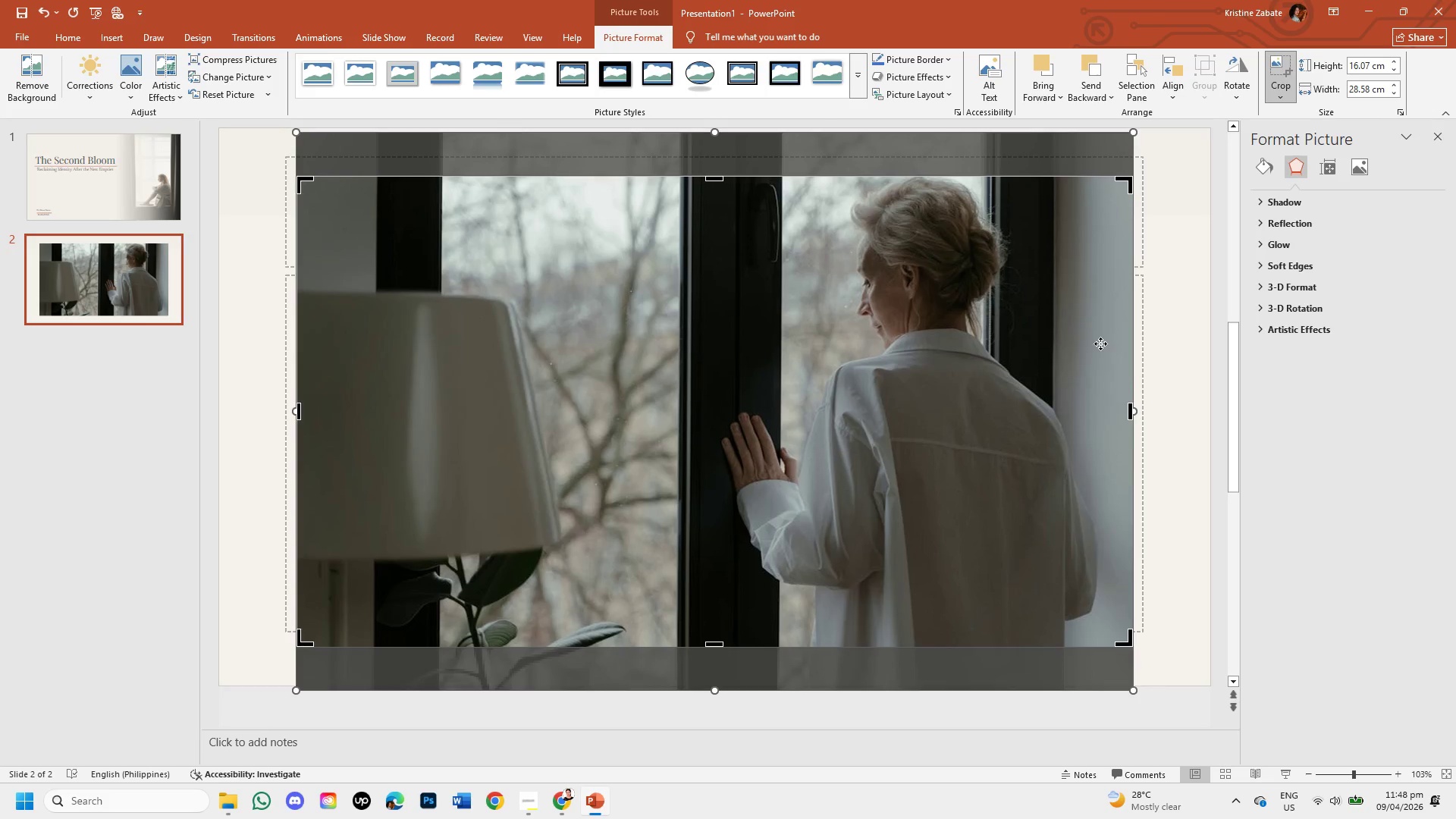 
key(ArrowDown)
 